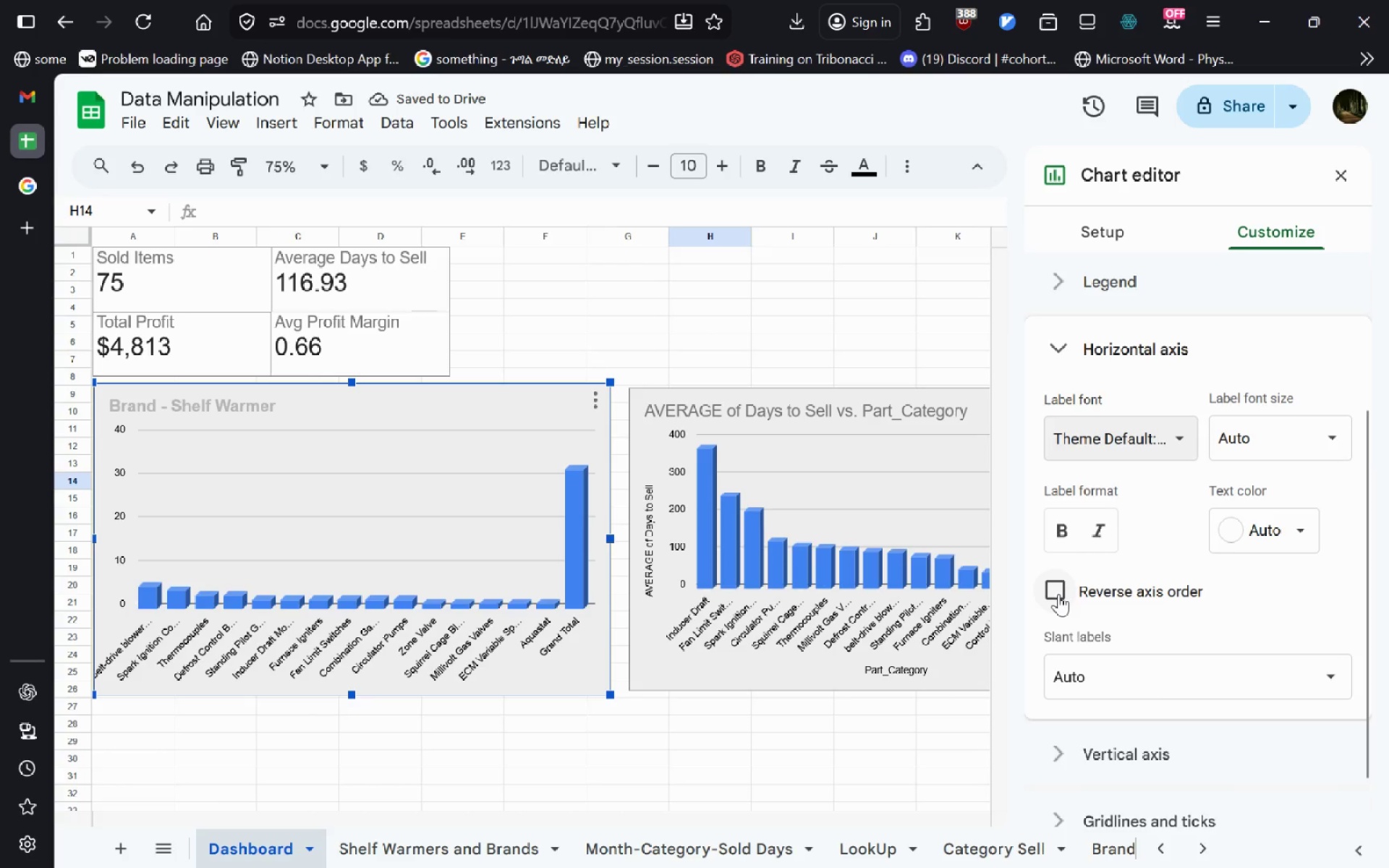 
left_click([1058, 594])
 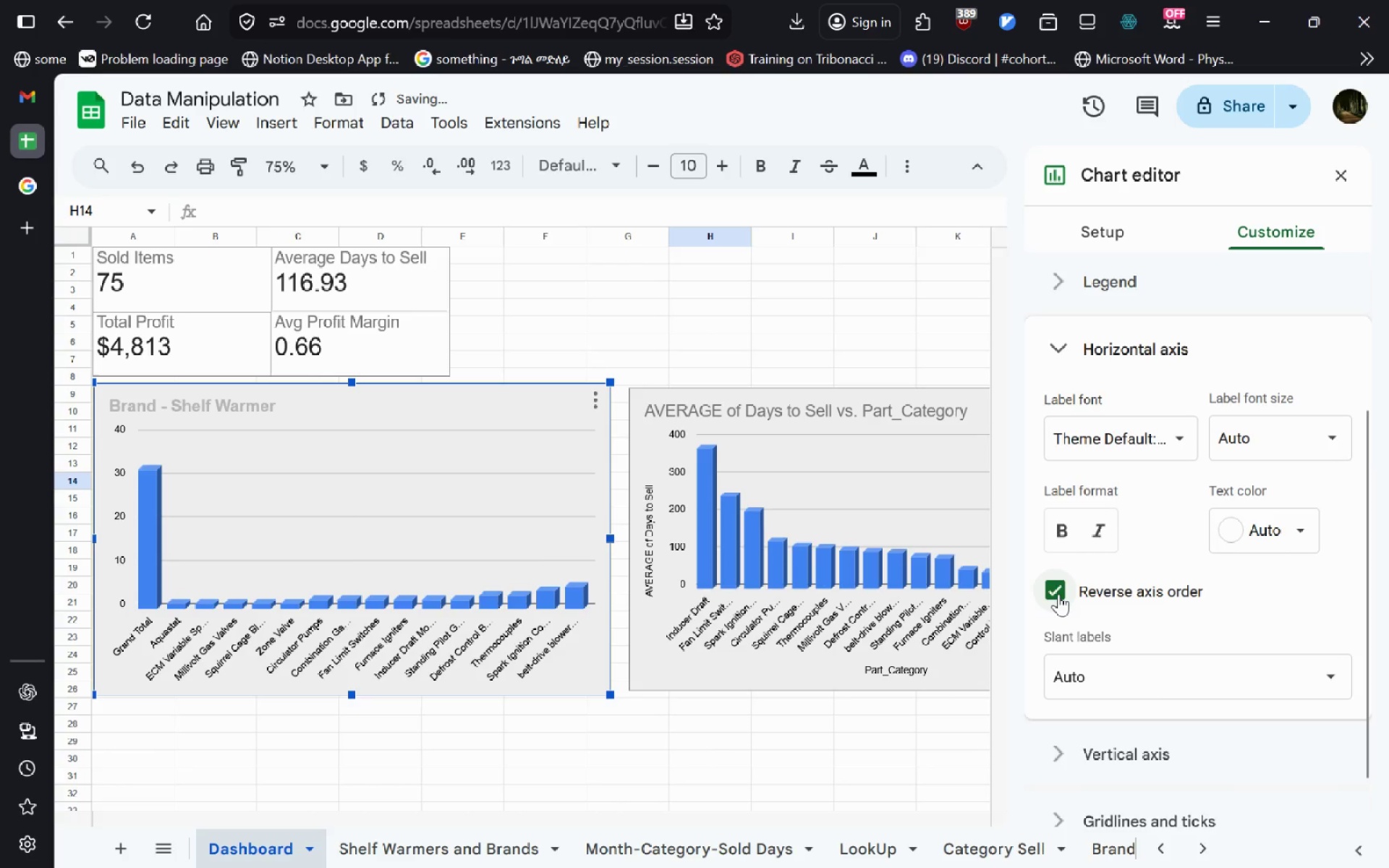 
left_click([1058, 594])
 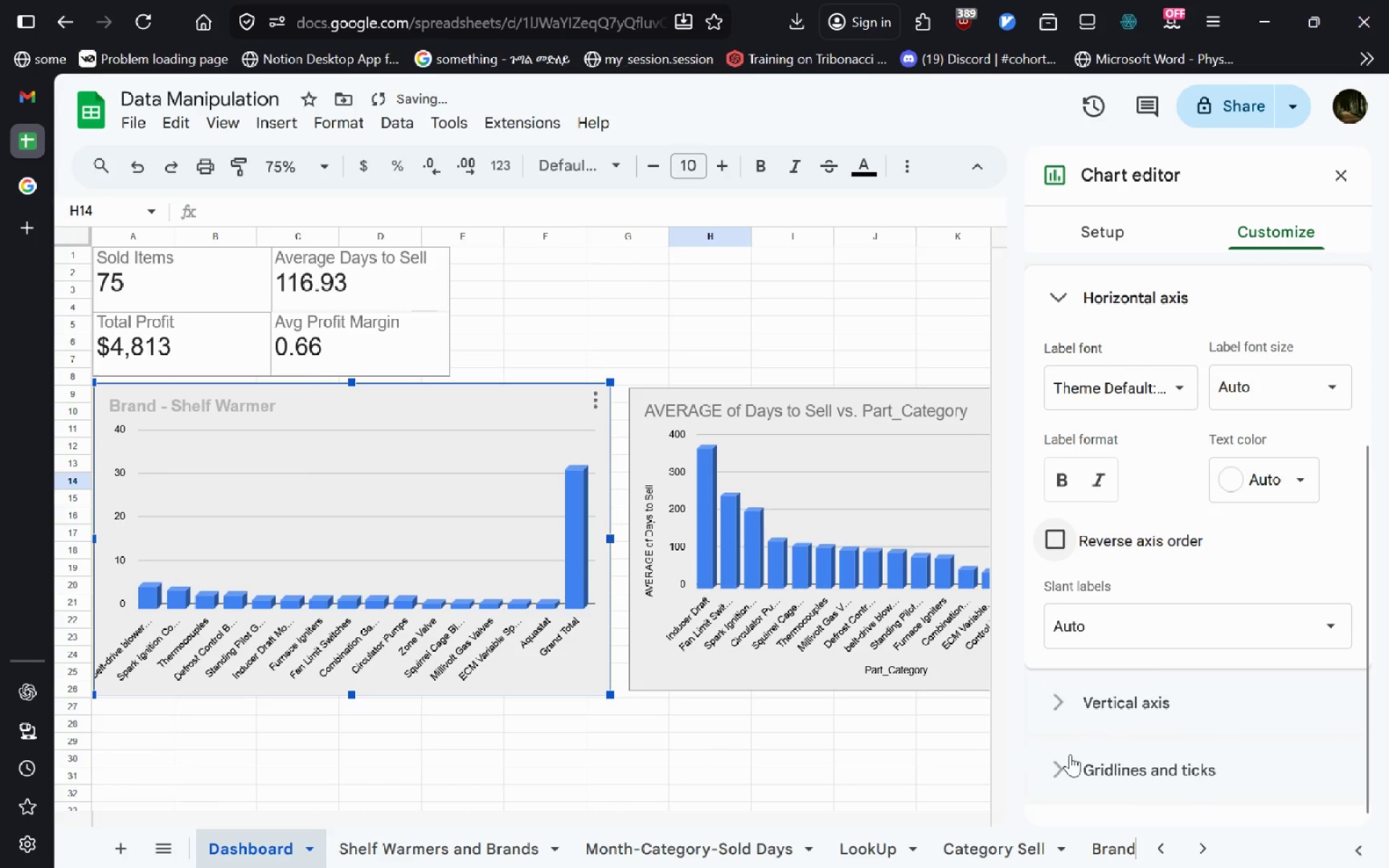 
mouse_move([1084, 711])
 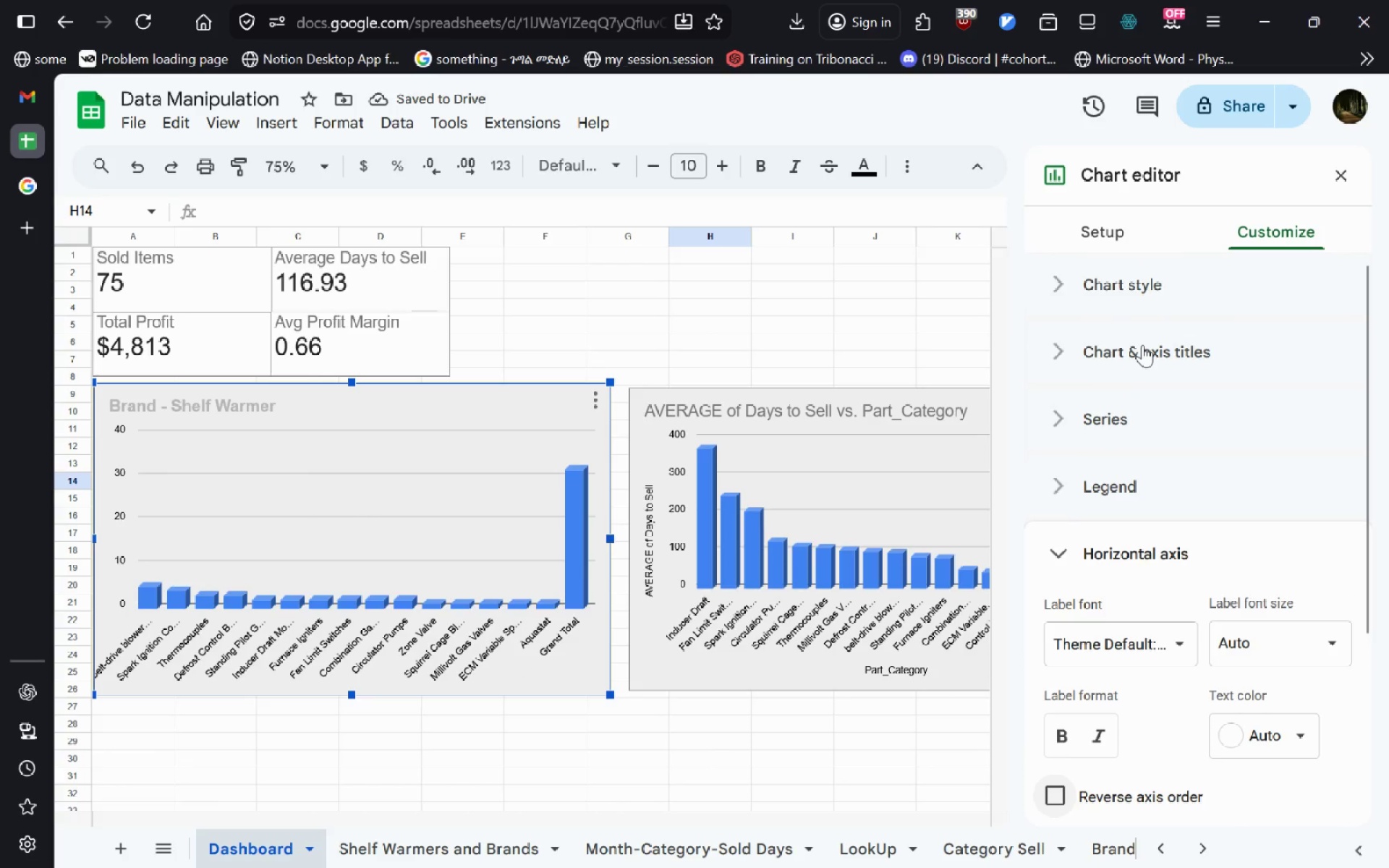 
left_click([1142, 345])
 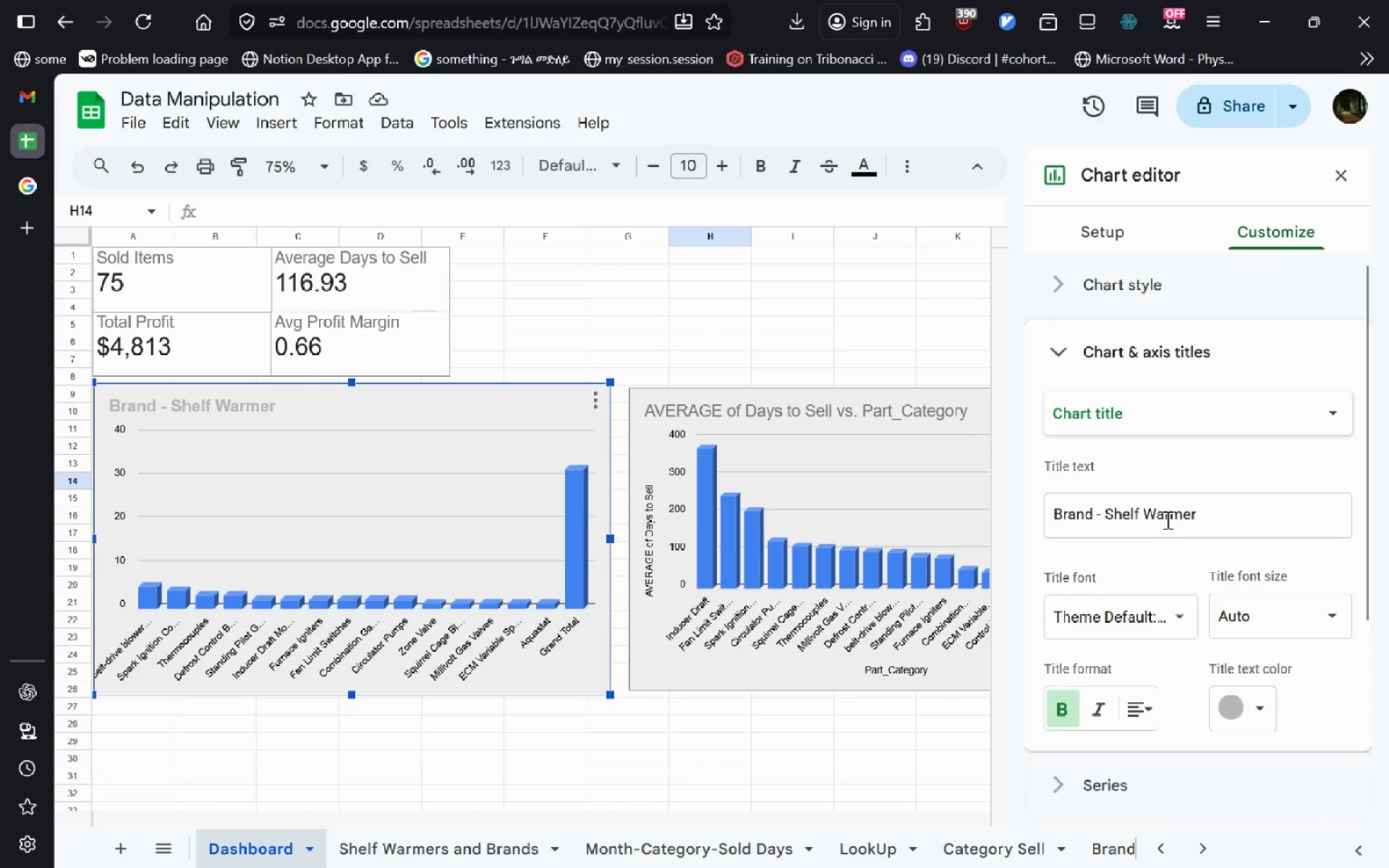 
wait(6.7)
 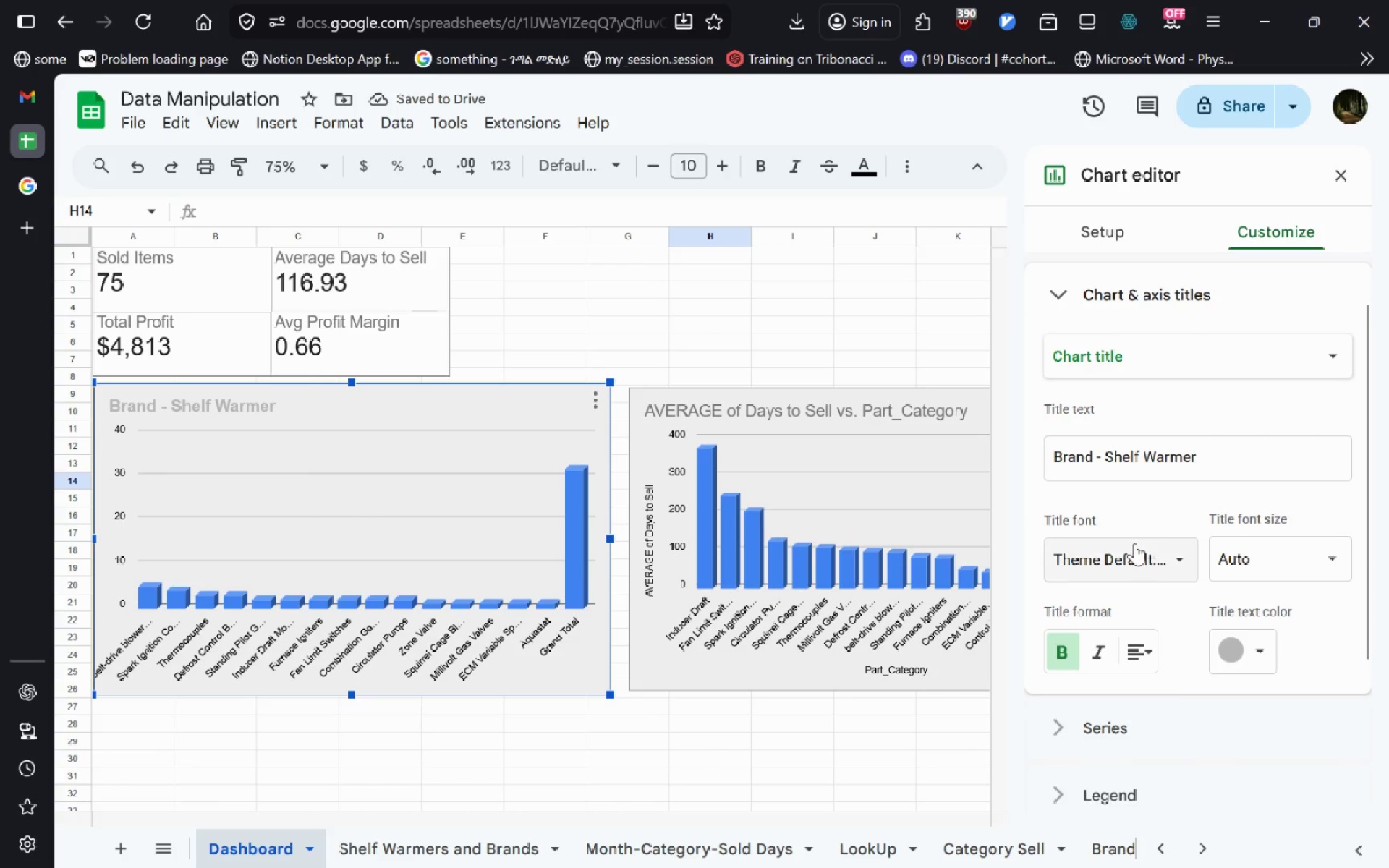 
left_click([1138, 566])
 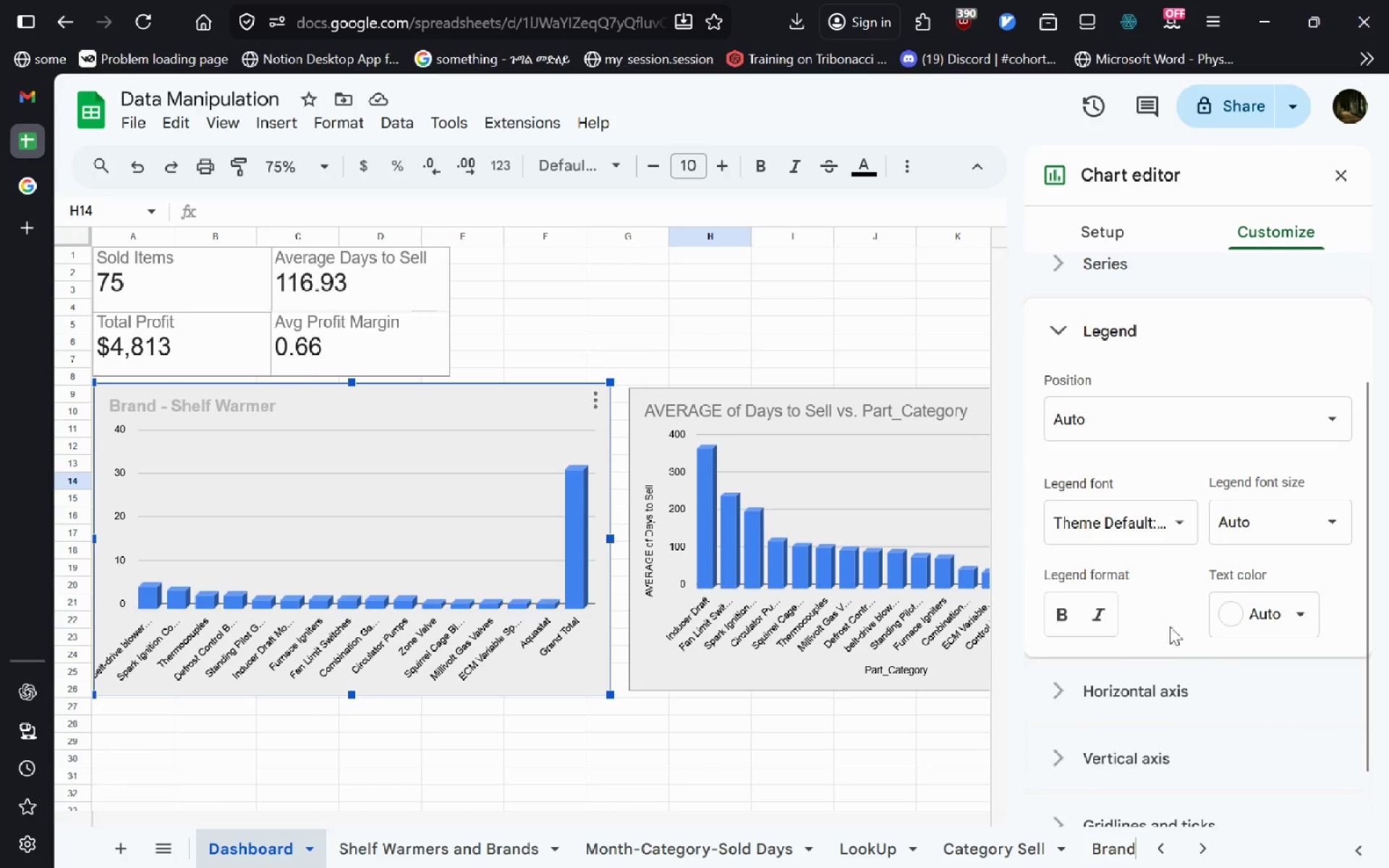 
left_click([1212, 418])
 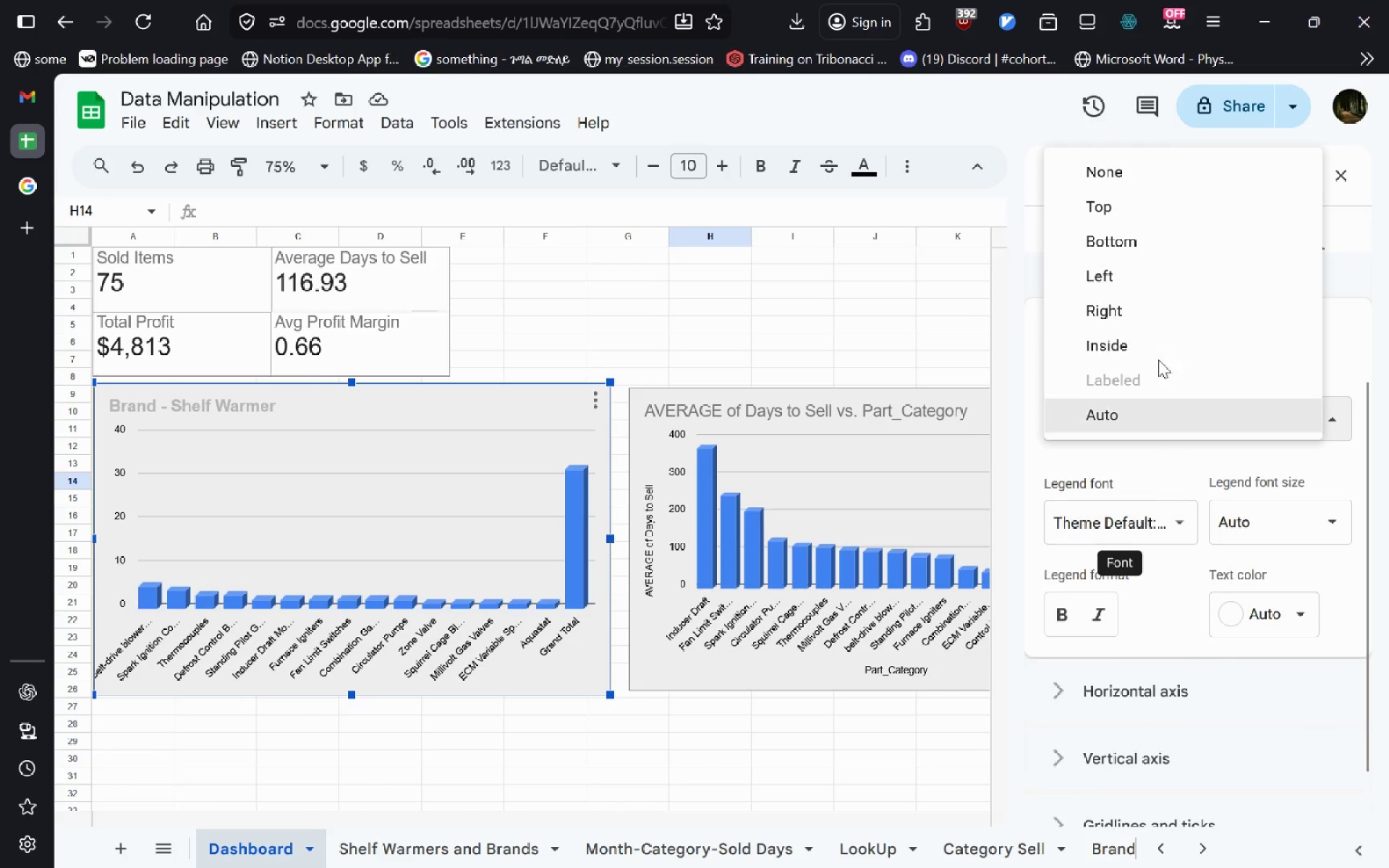 
left_click([1158, 310])
 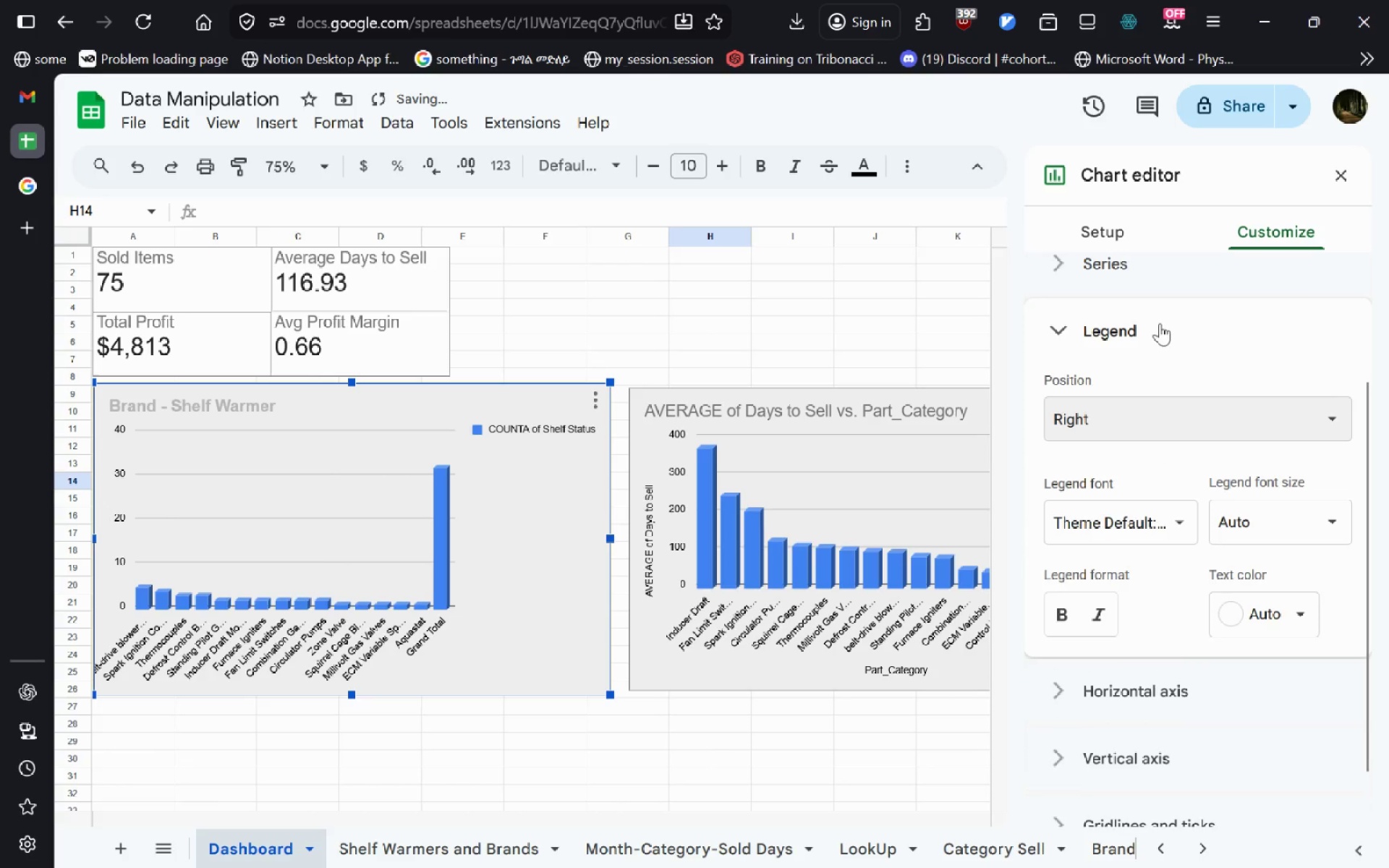 
mouse_move([1155, 398])
 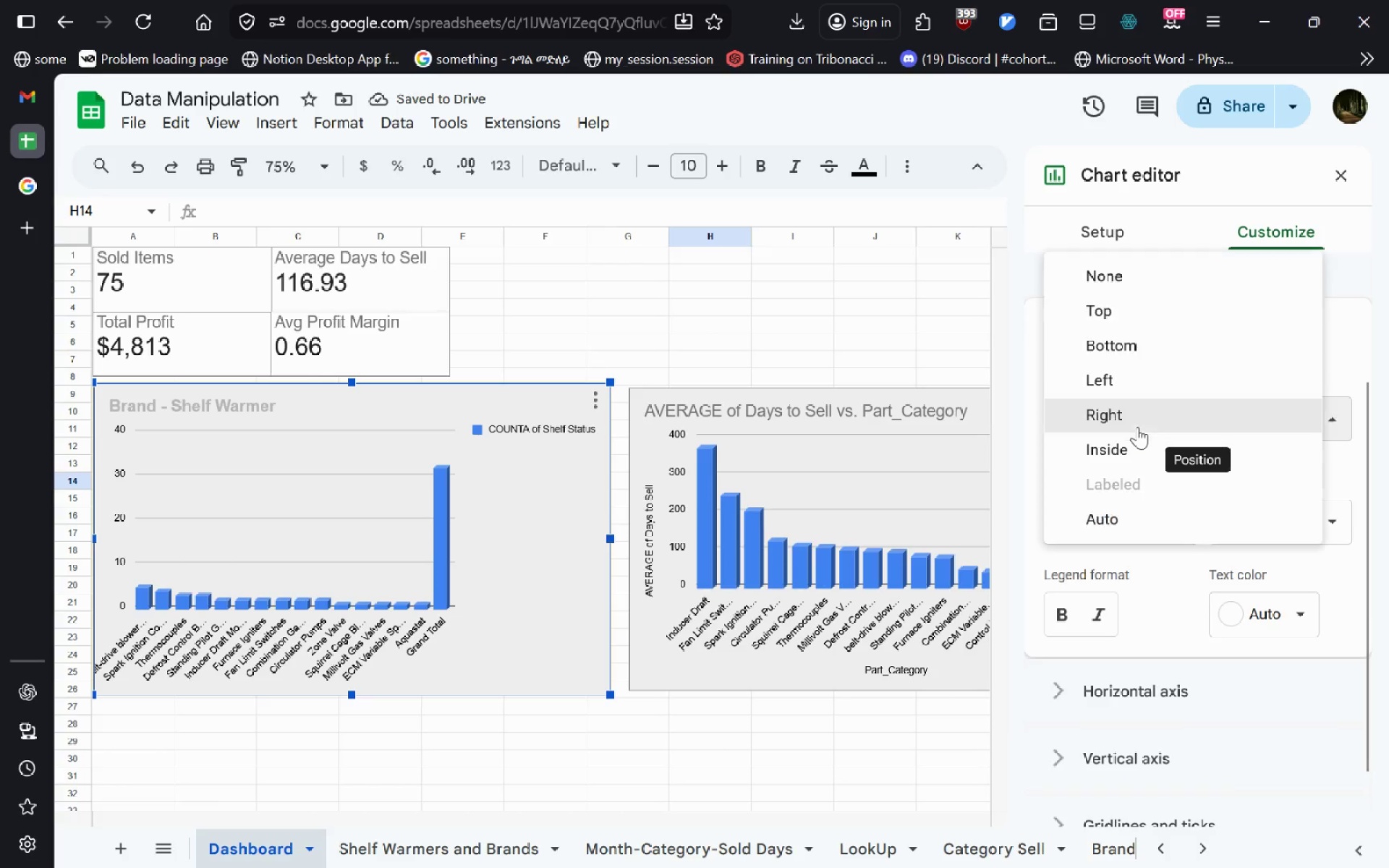 
left_click([1137, 427])
 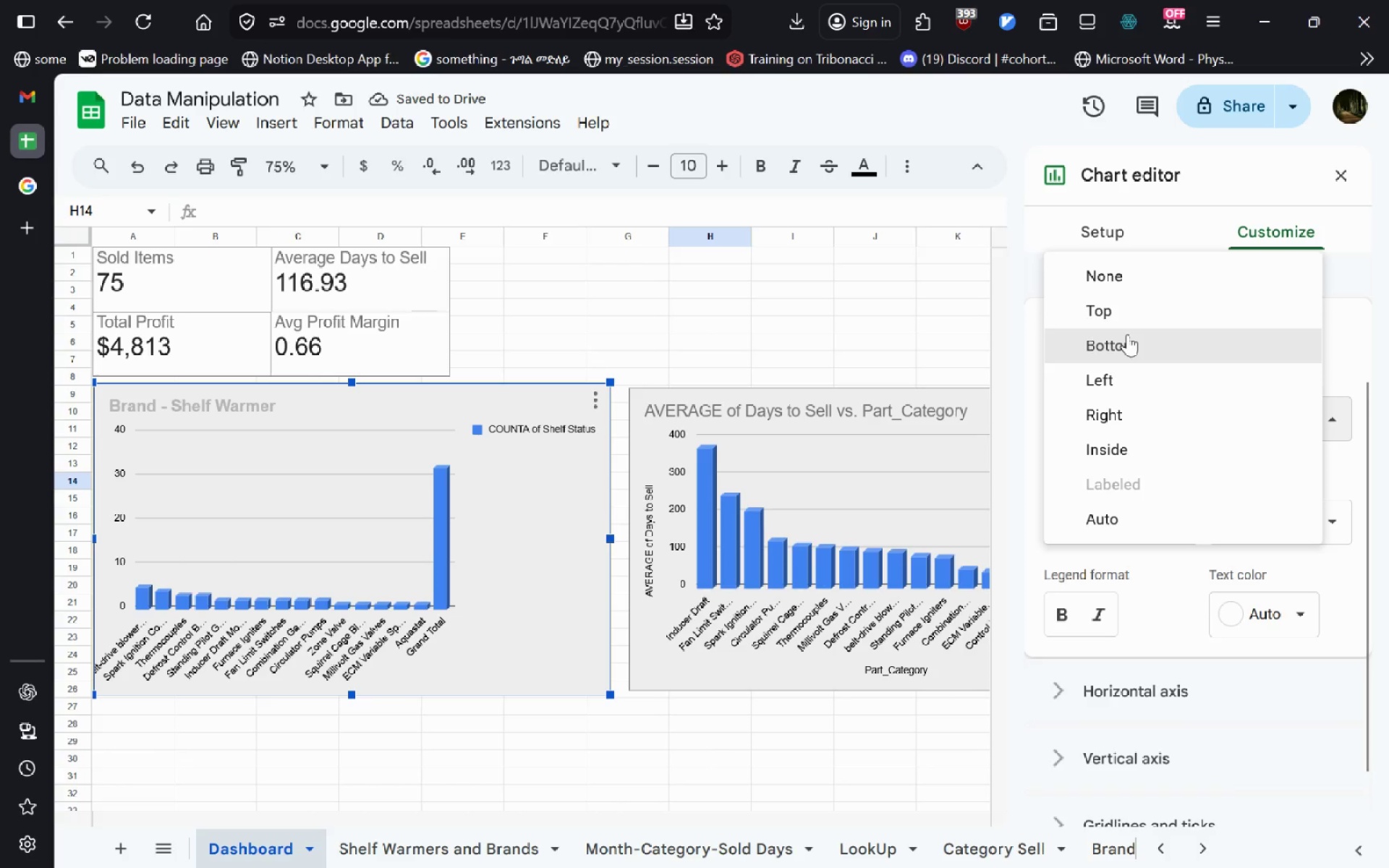 
left_click([1127, 334])
 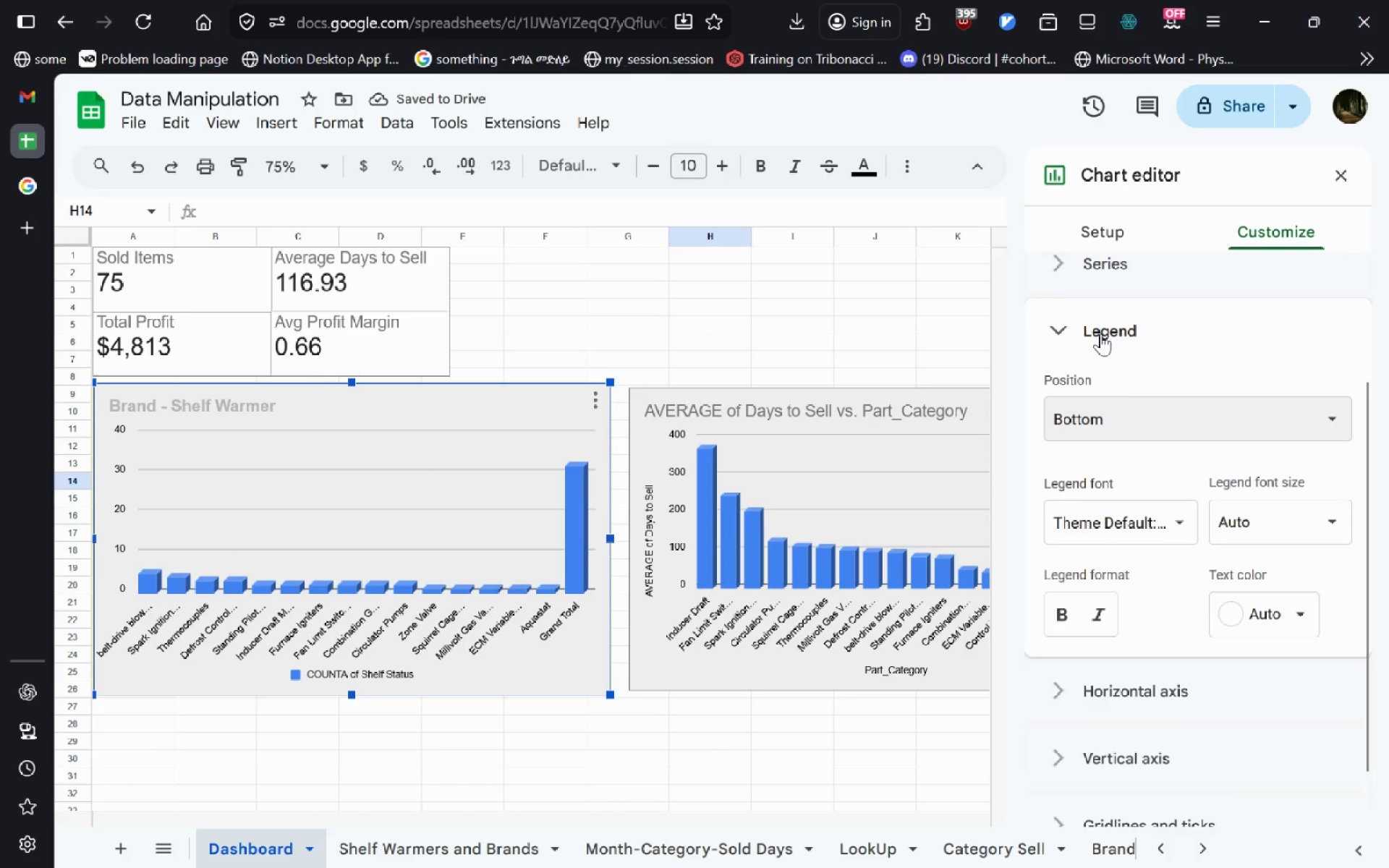 
wait(6.64)
 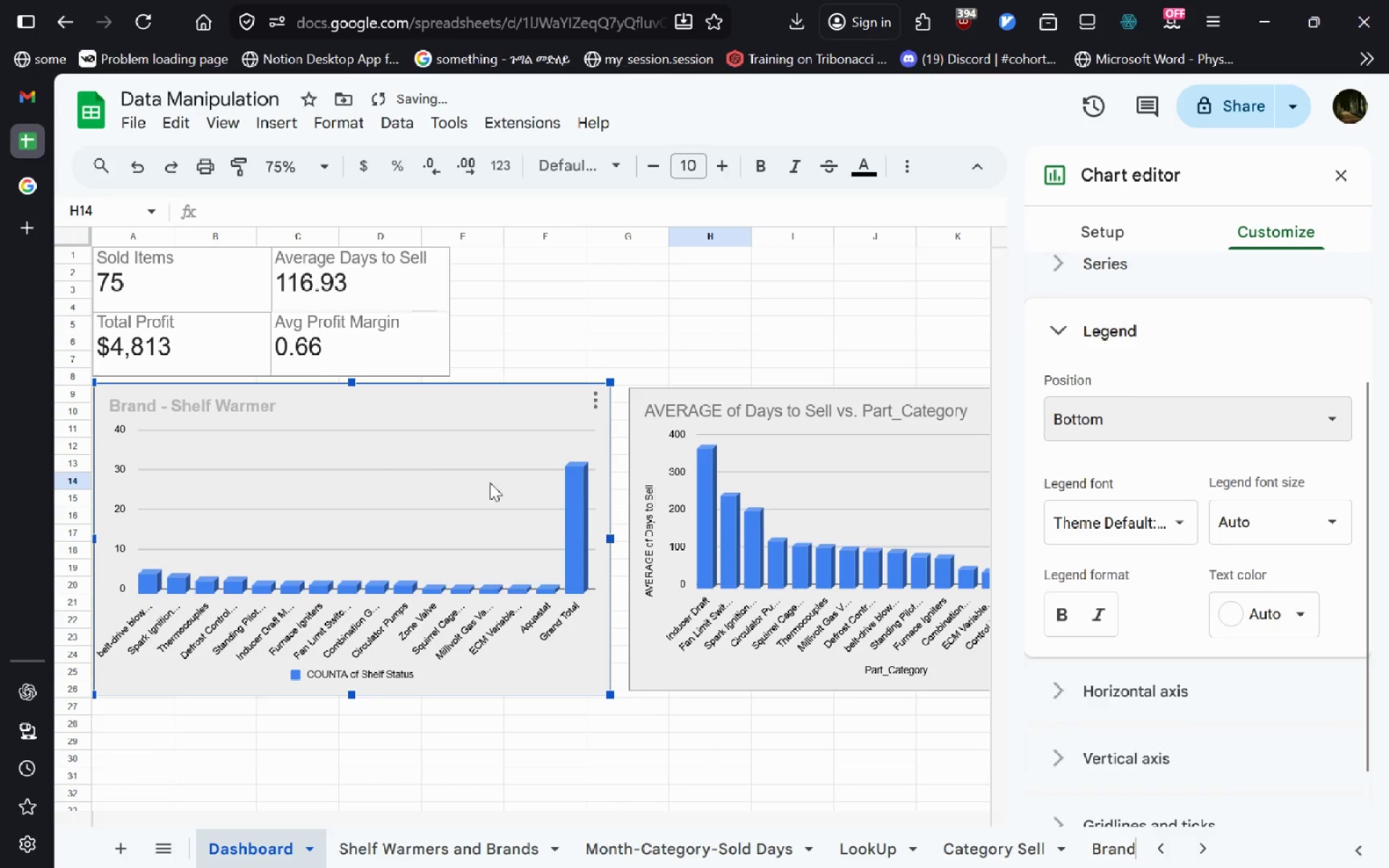 
left_click([1100, 333])
 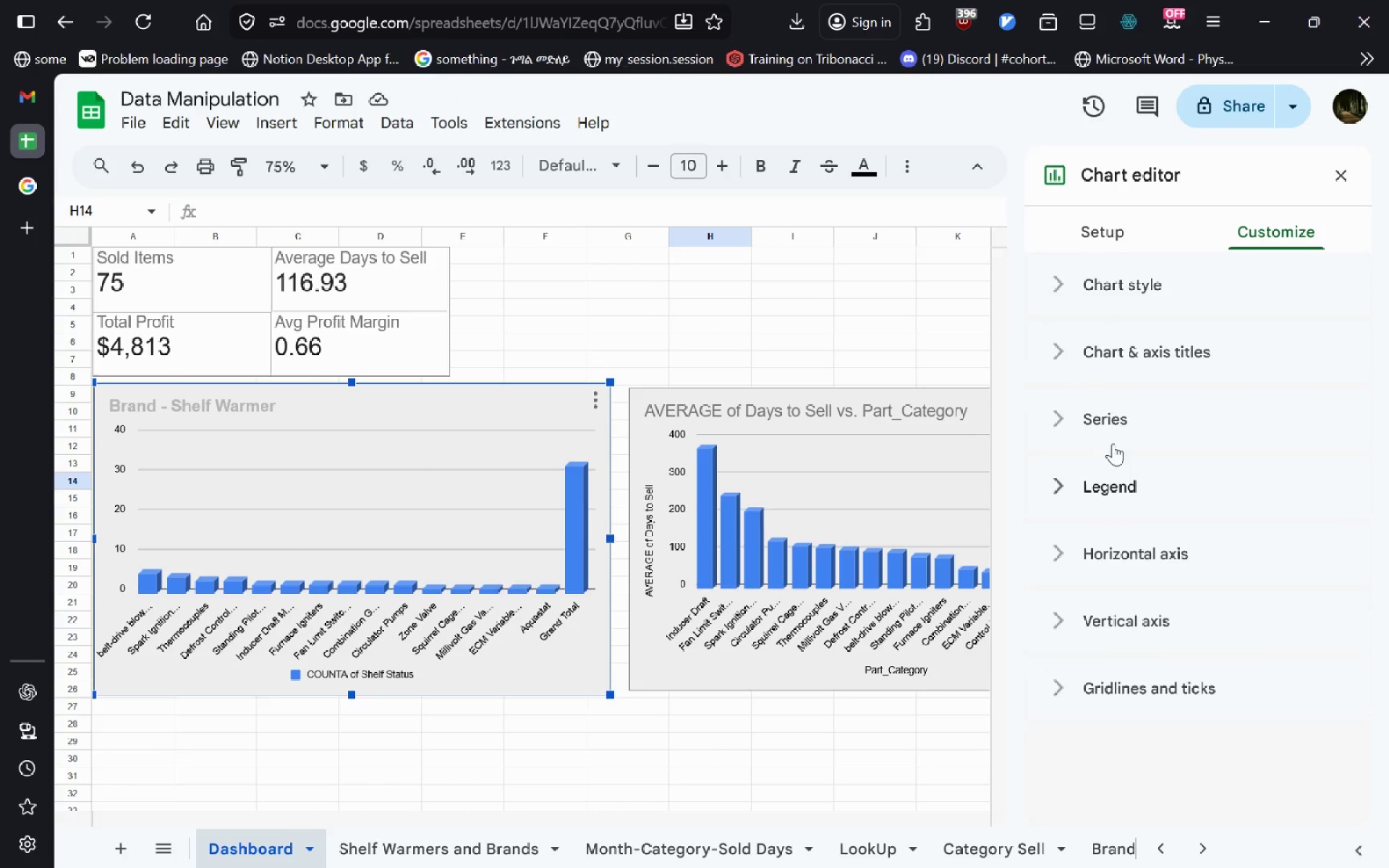 
left_click([1100, 430])
 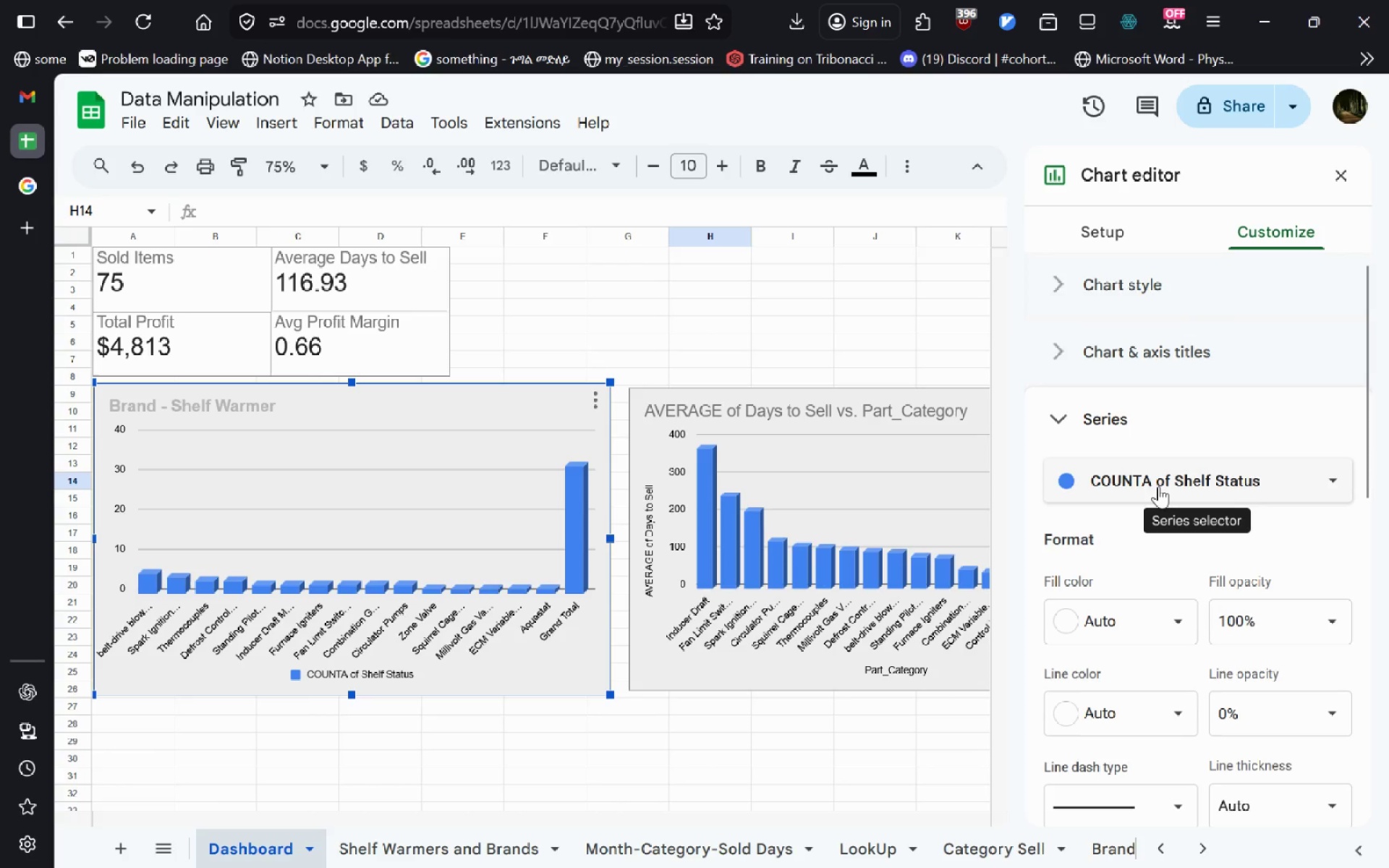 
left_click([1158, 486])
 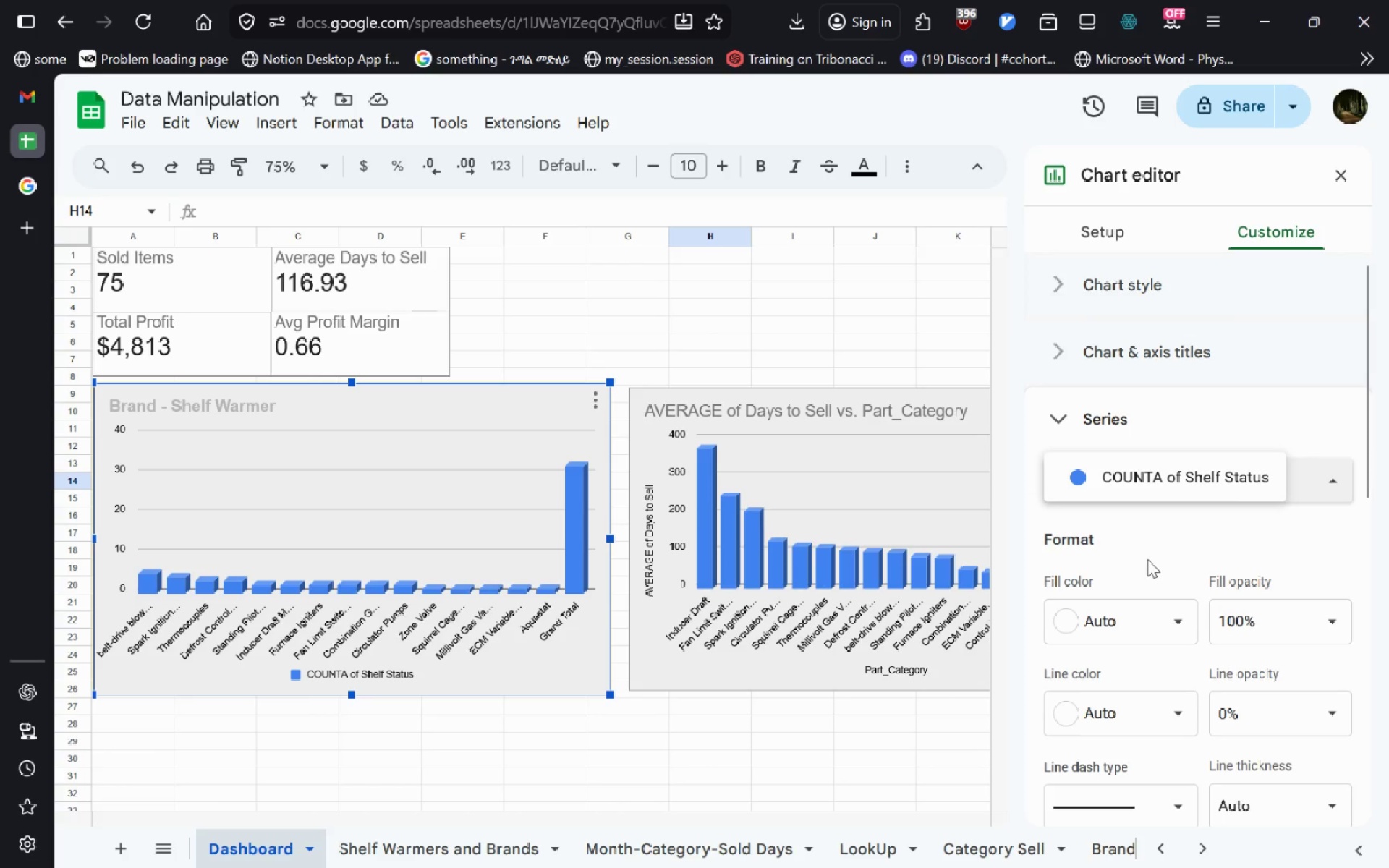 
left_click([1147, 559])
 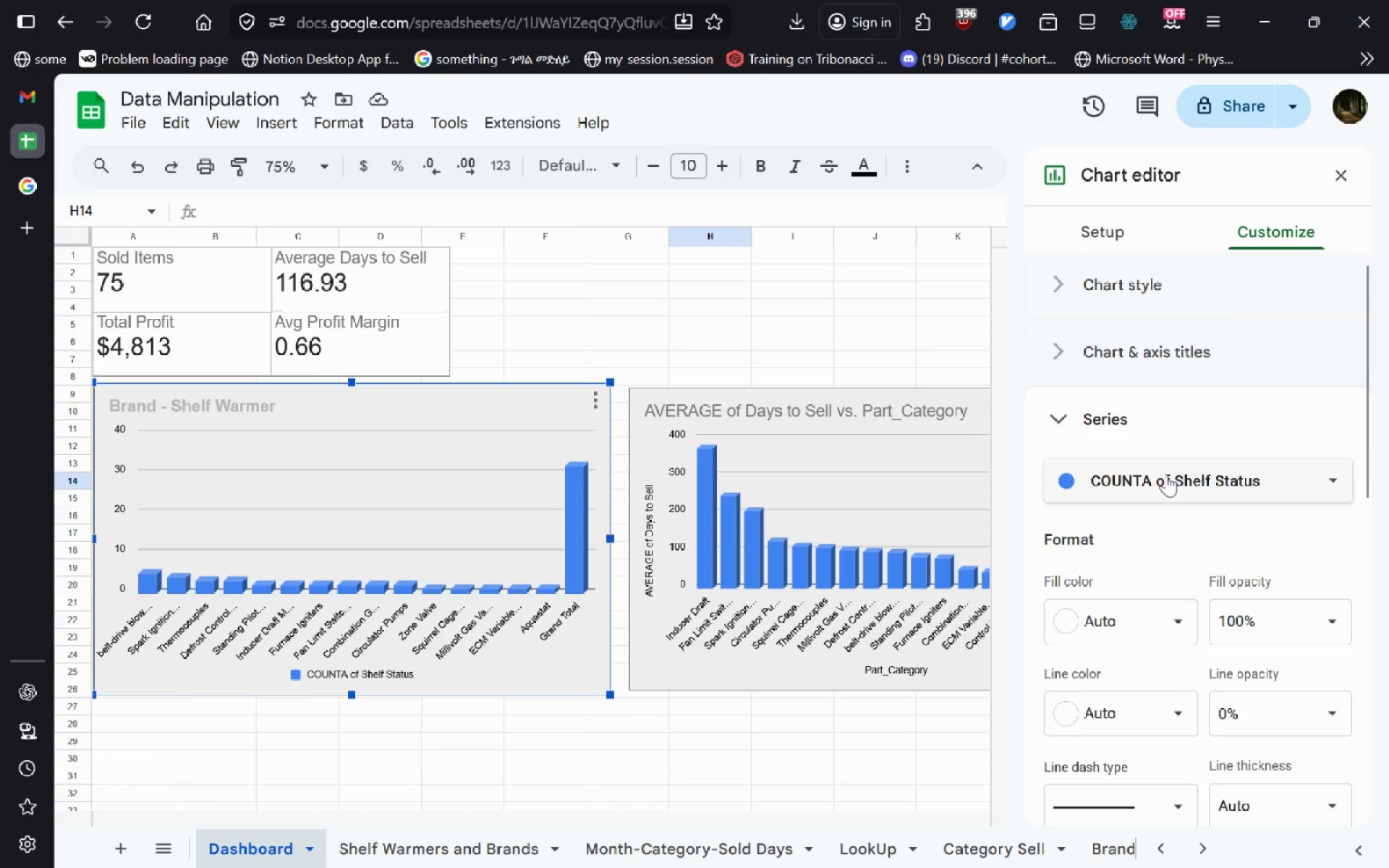 
left_click([1158, 394])
 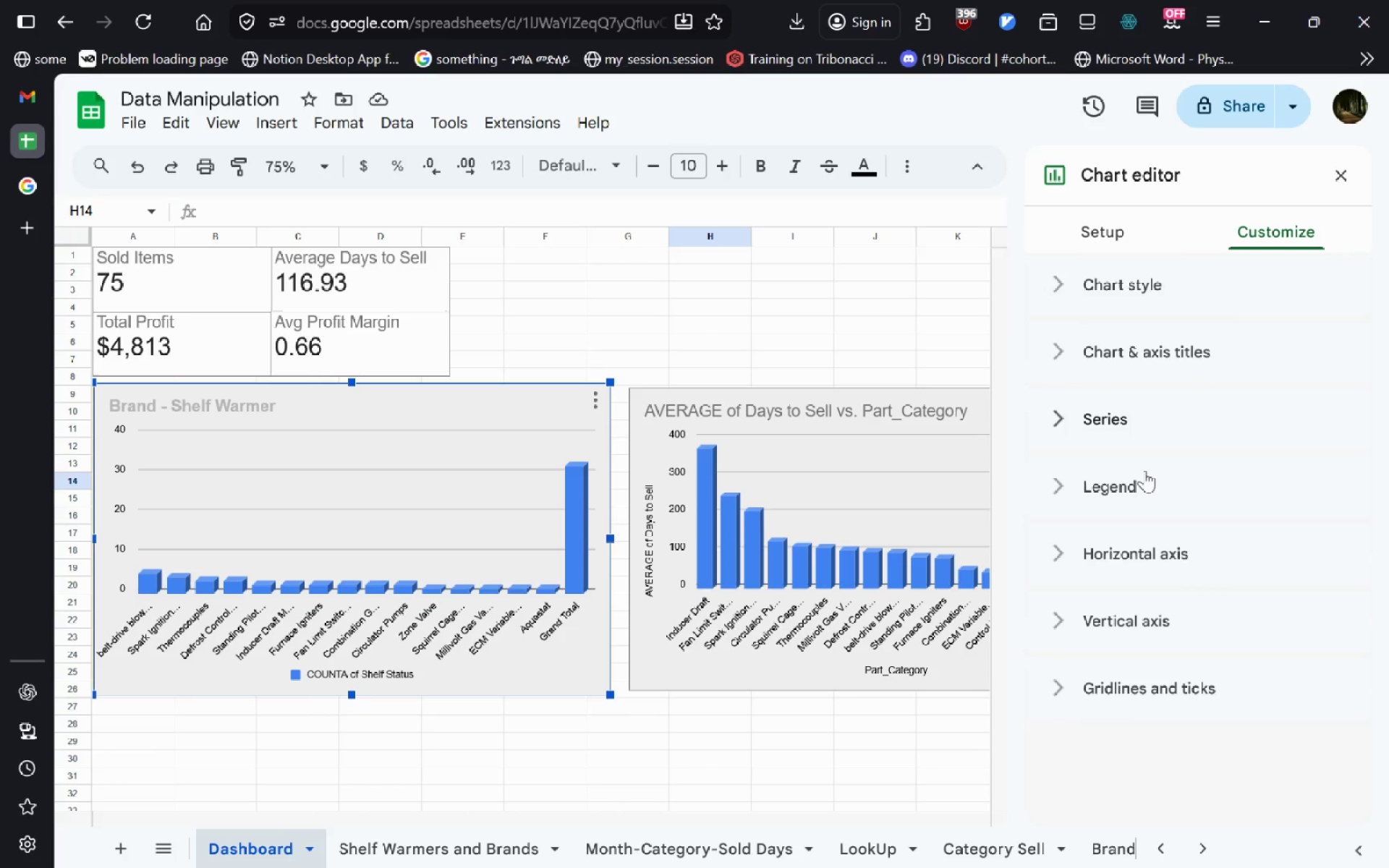 
left_click([1144, 470])
 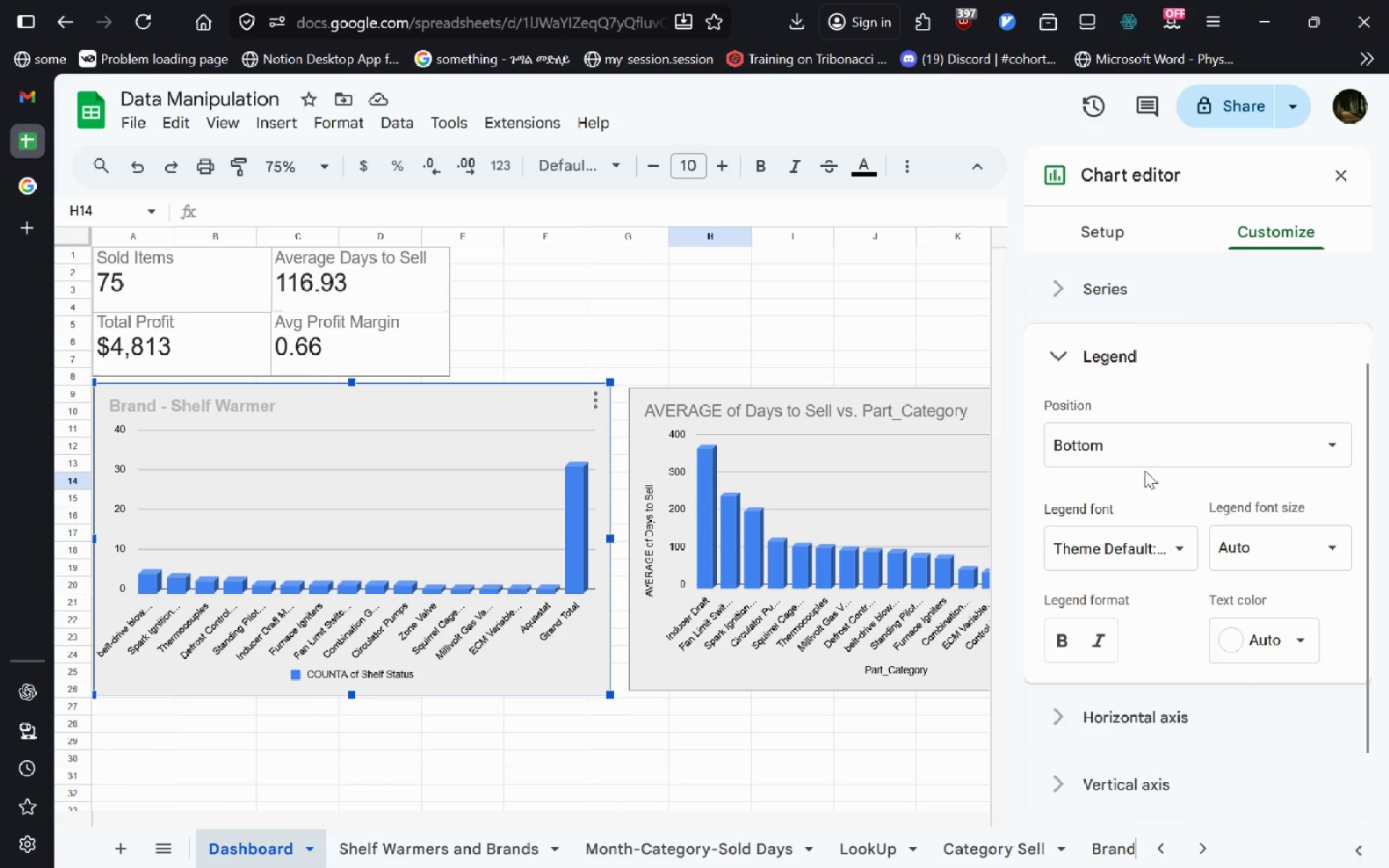 
left_click([1153, 455])
 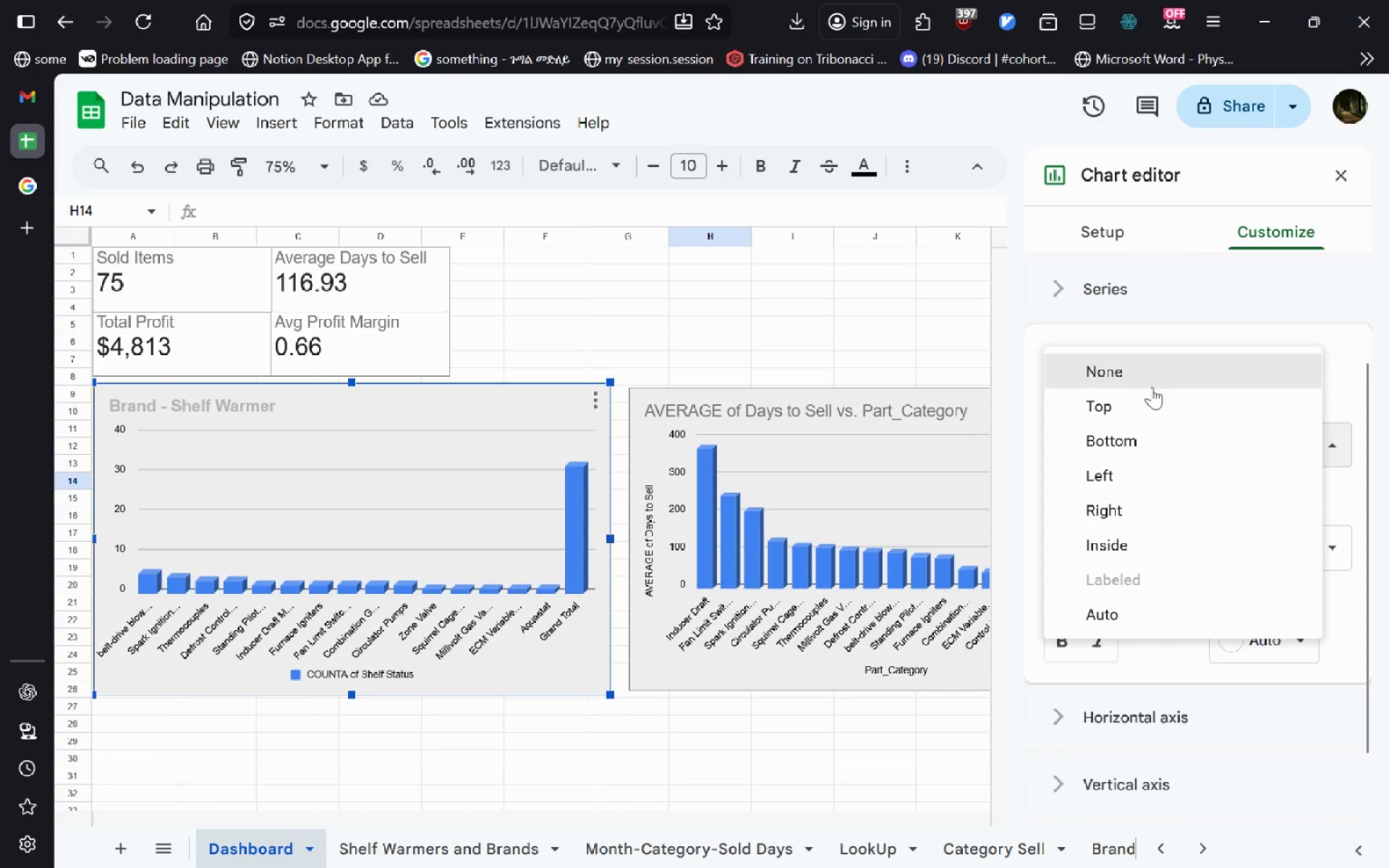 
left_click([1152, 387])
 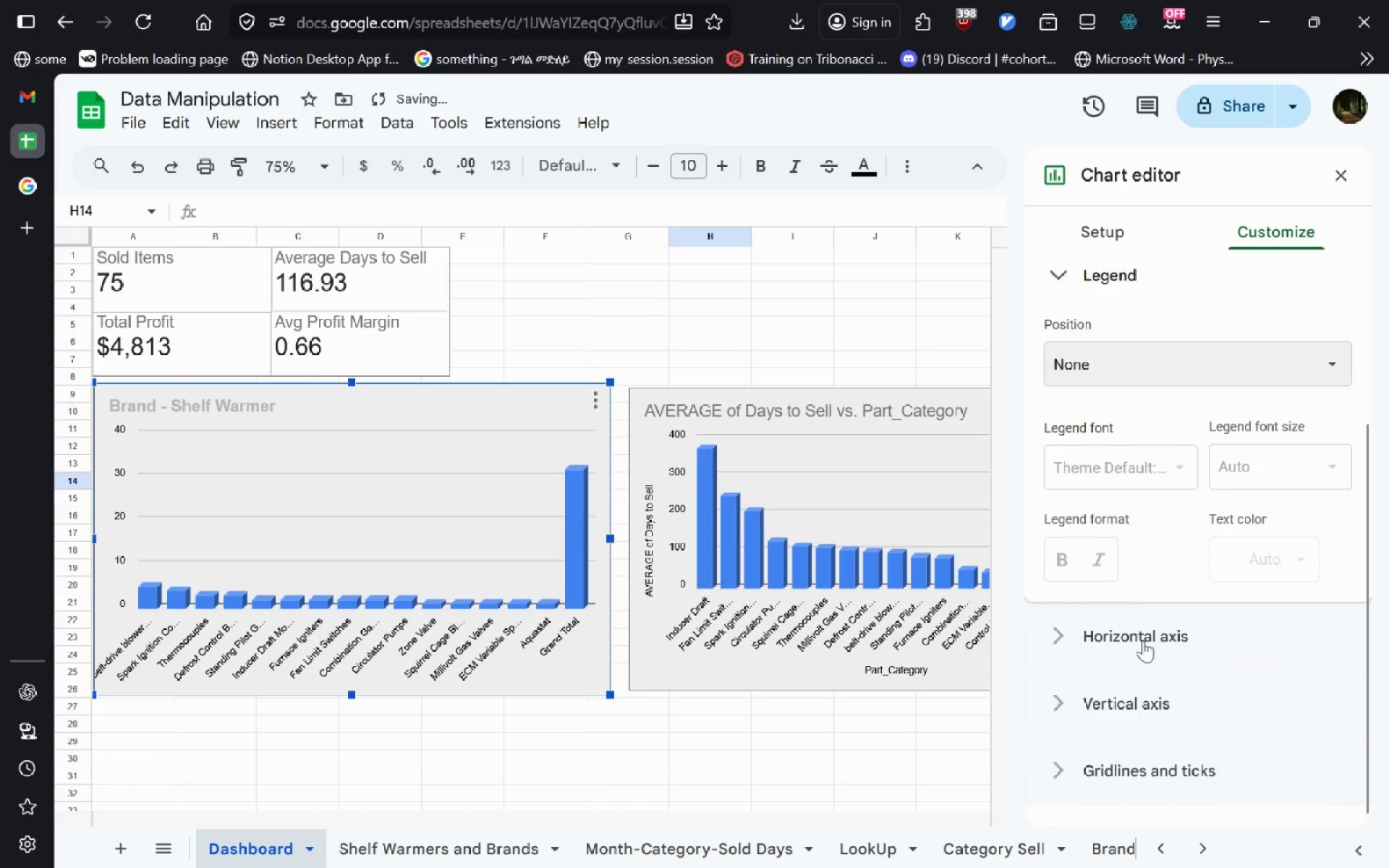 
left_click([1143, 640])
 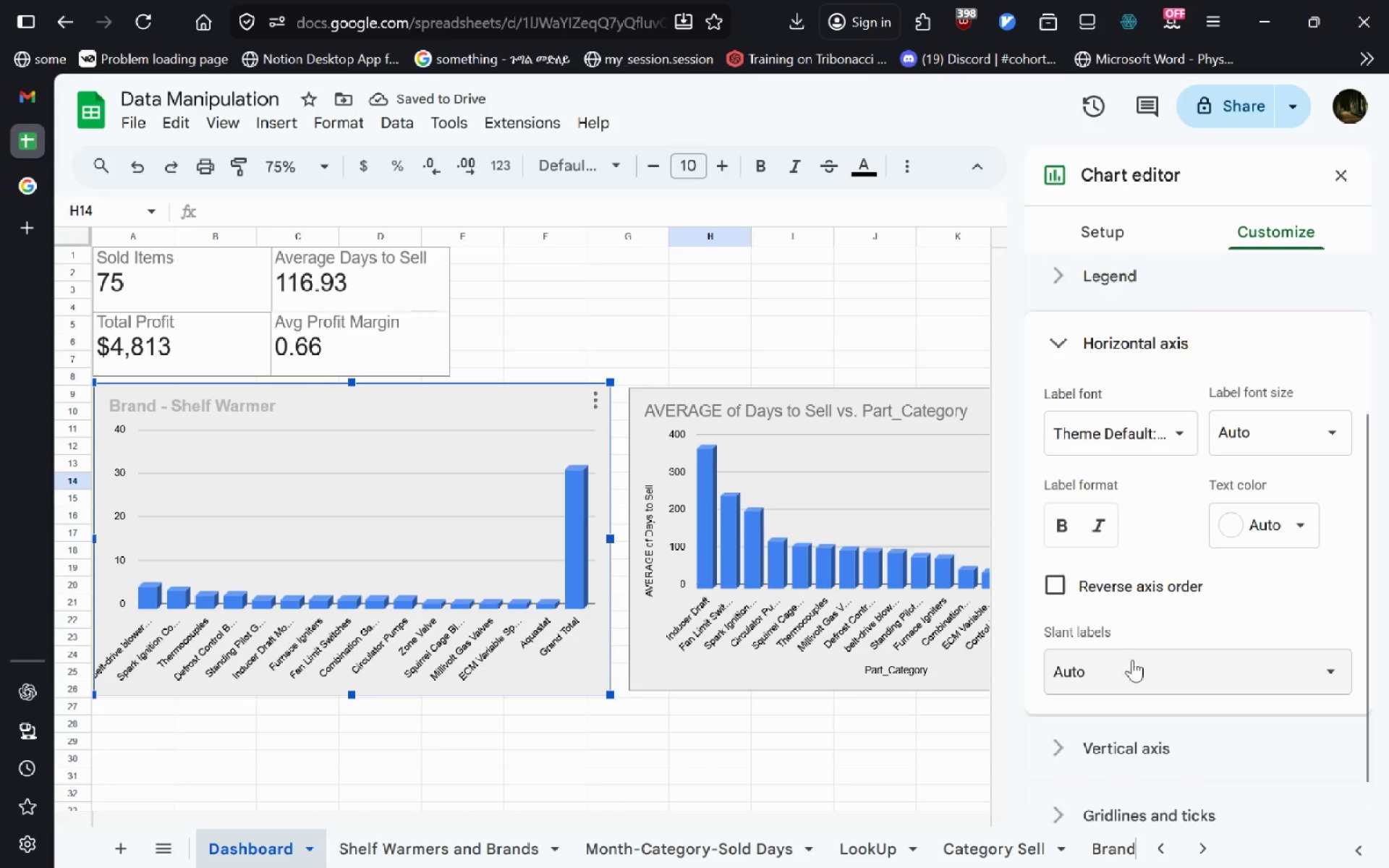 
left_click([1132, 660])
 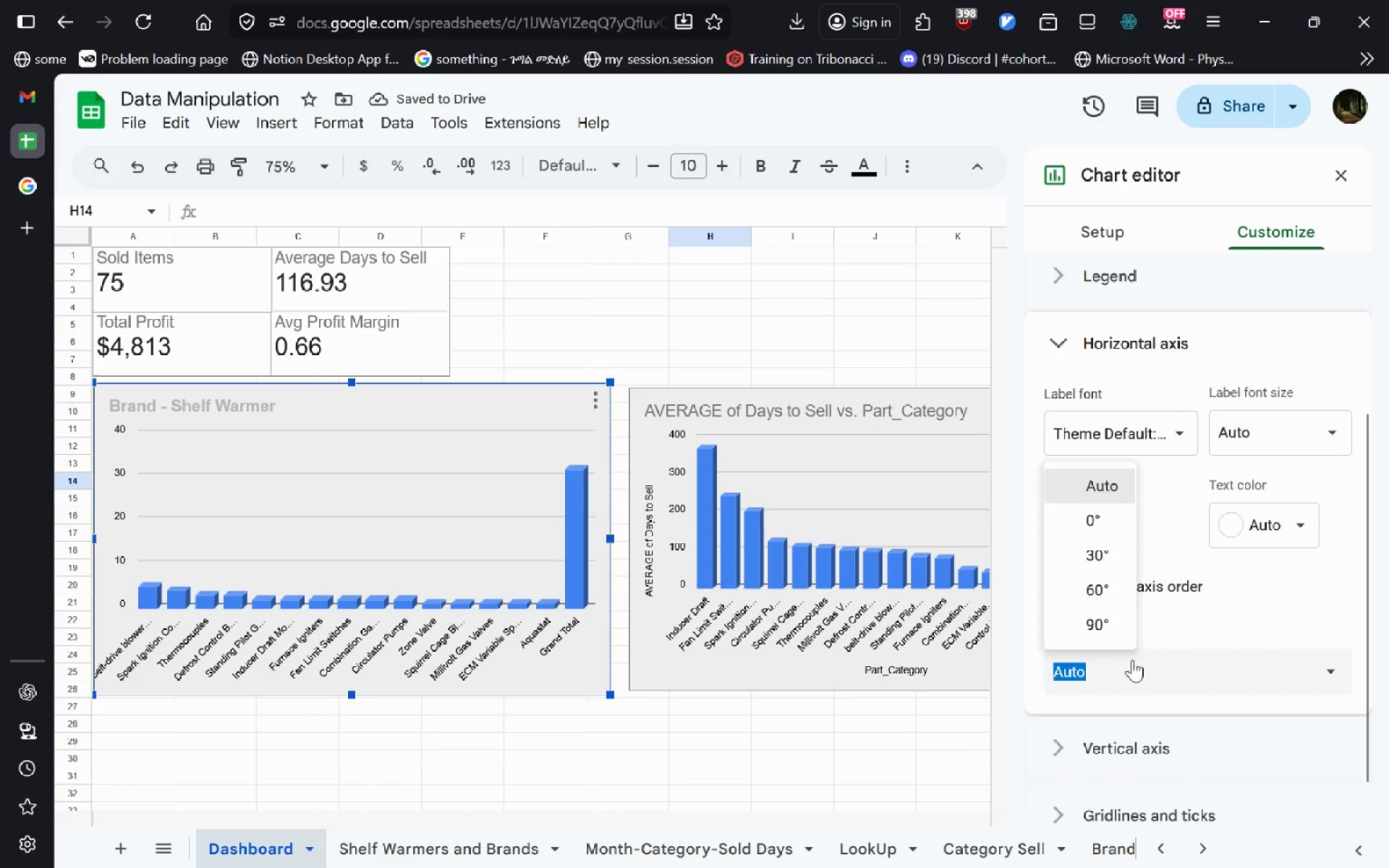 
left_click([1132, 660])
 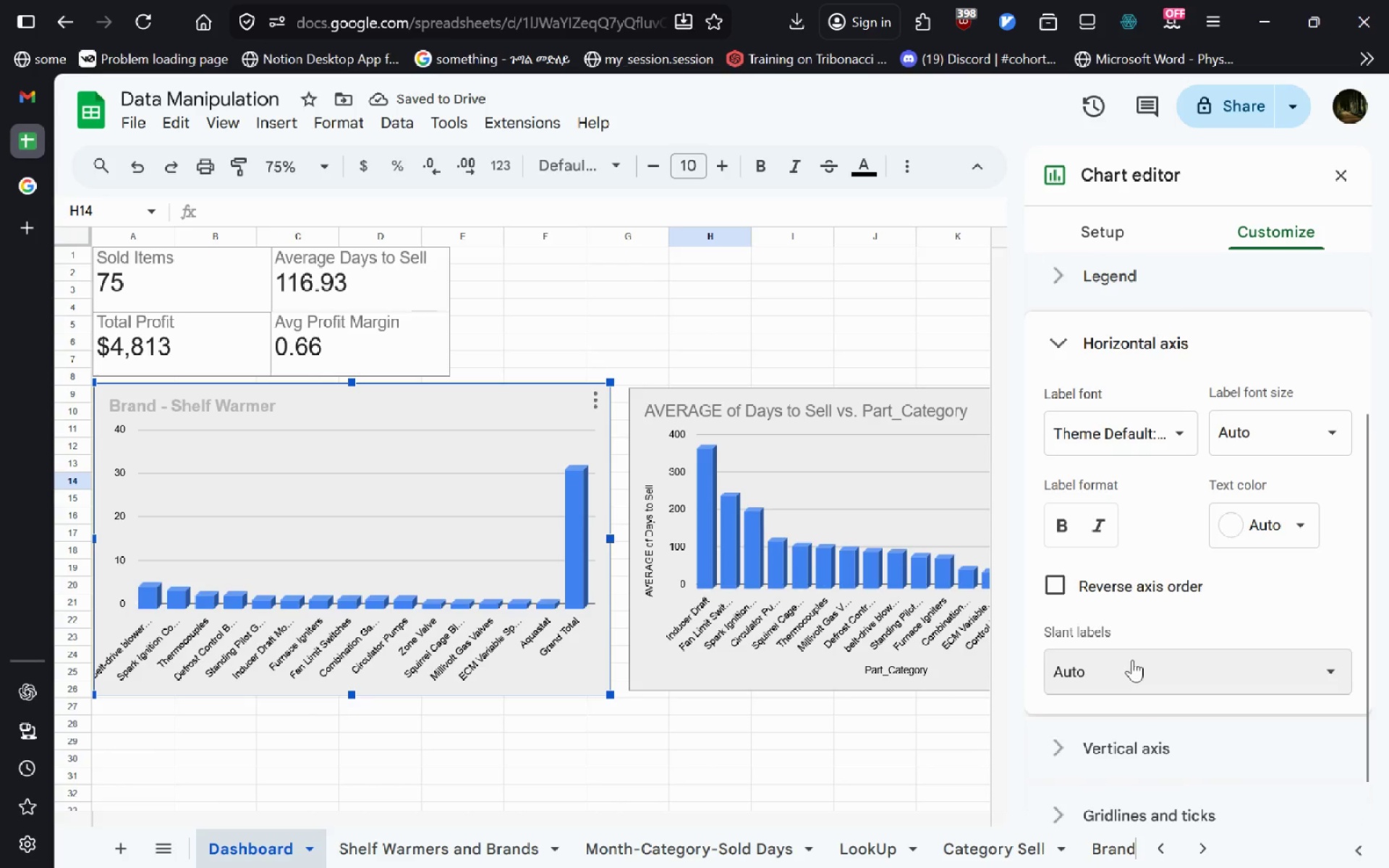 
mouse_move([1156, 592])
 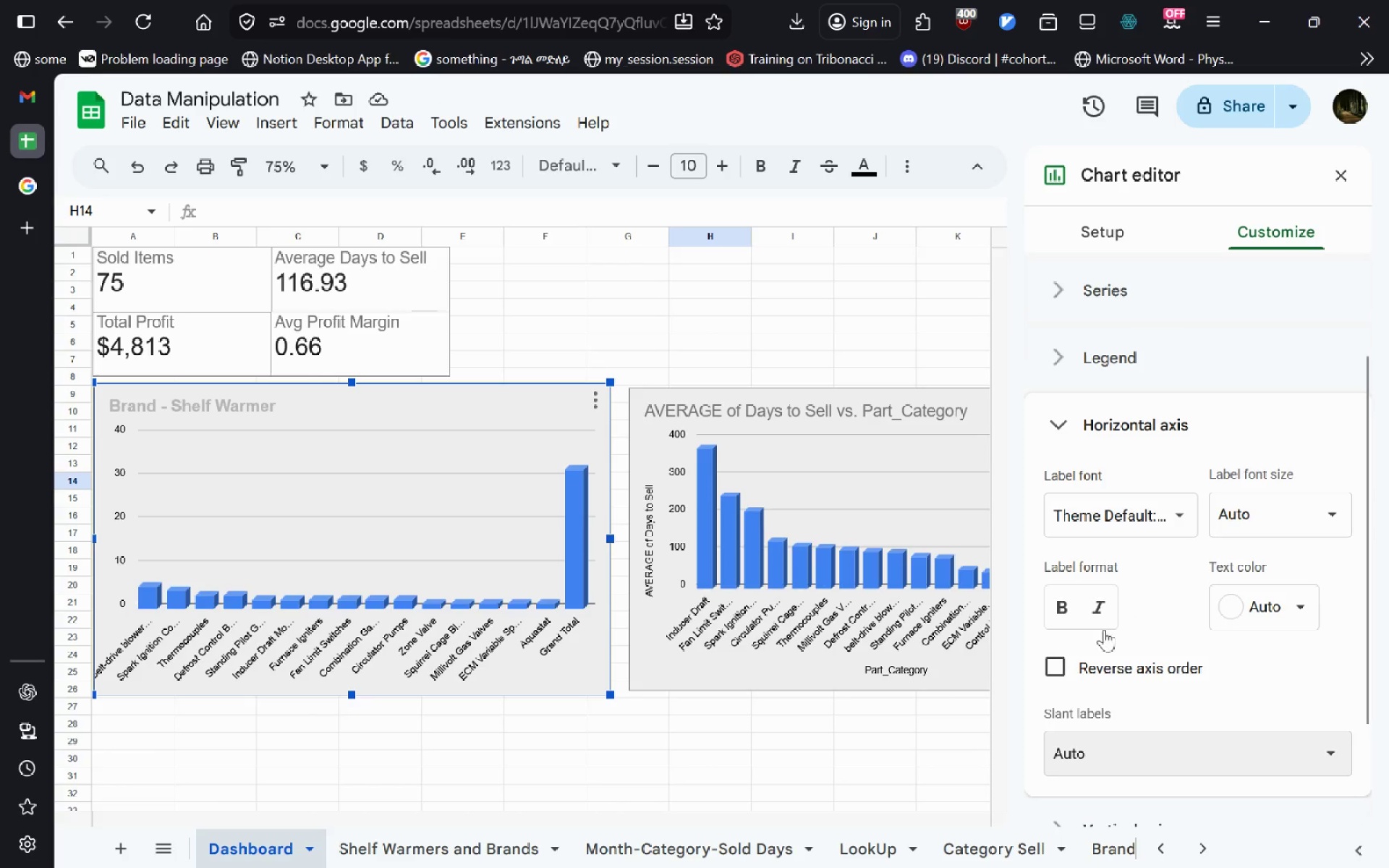 
left_click([1092, 614])
 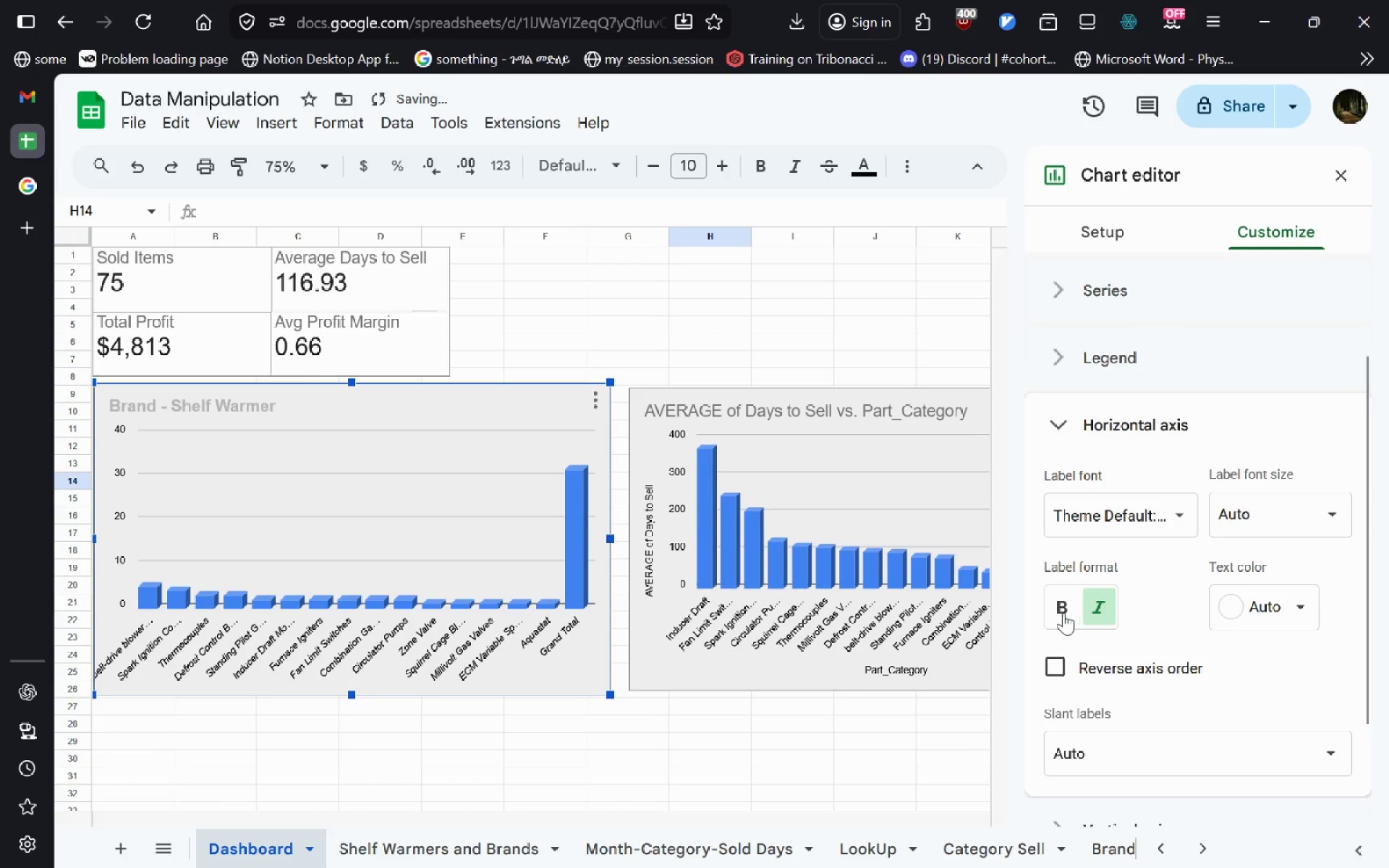 
left_click([1063, 613])
 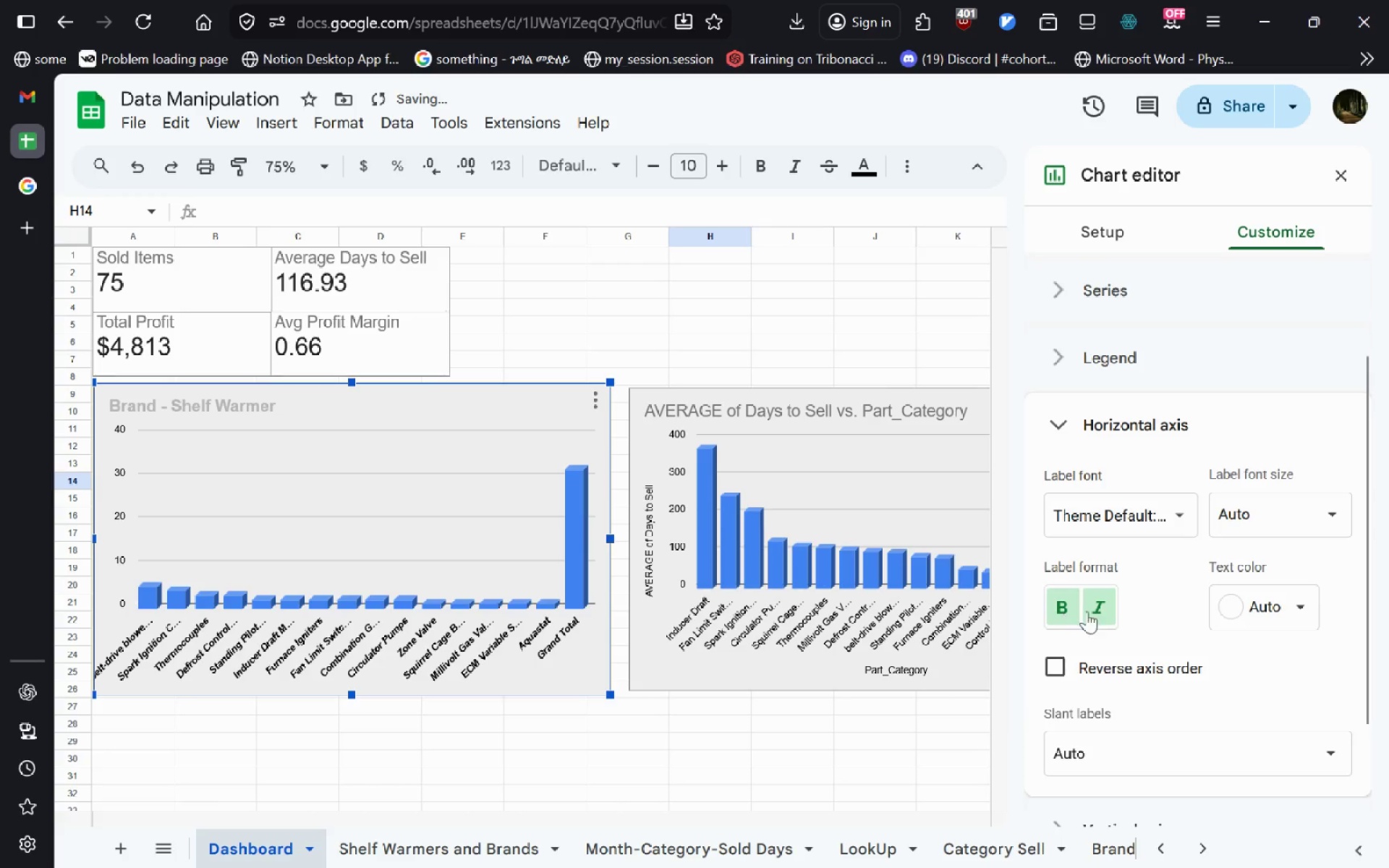 
left_click([1110, 609])
 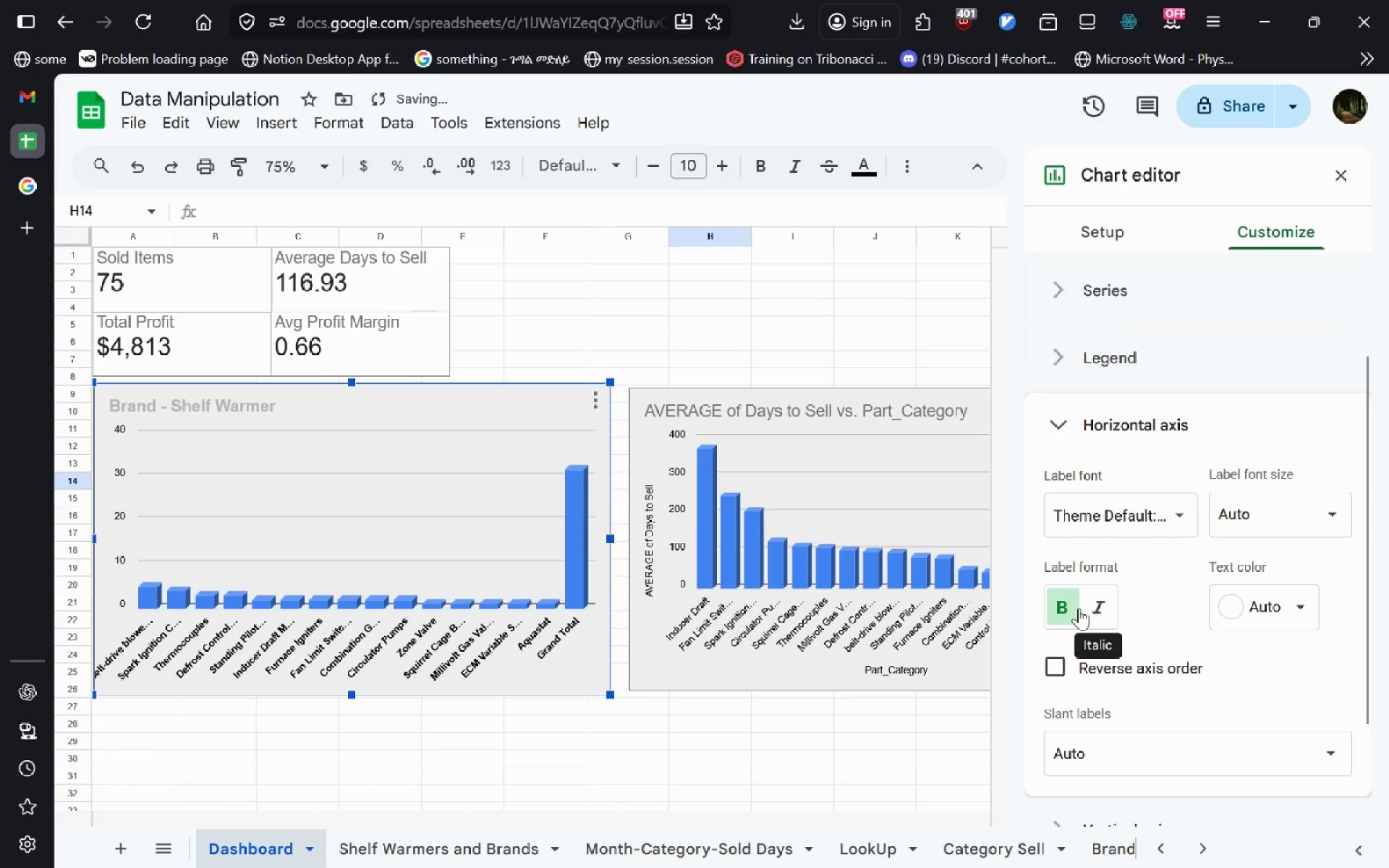 
left_click([1069, 608])
 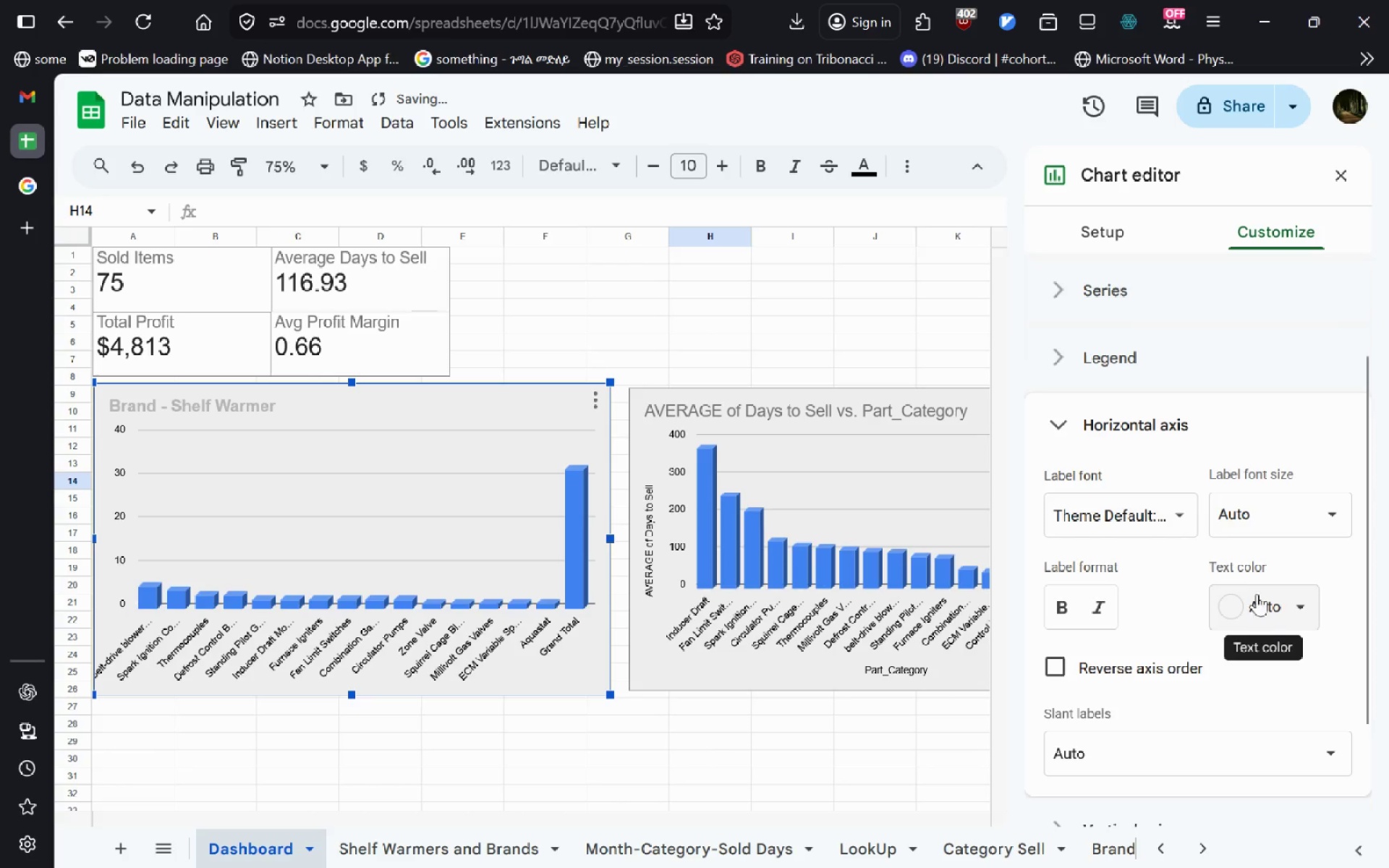 
left_click([1259, 517])
 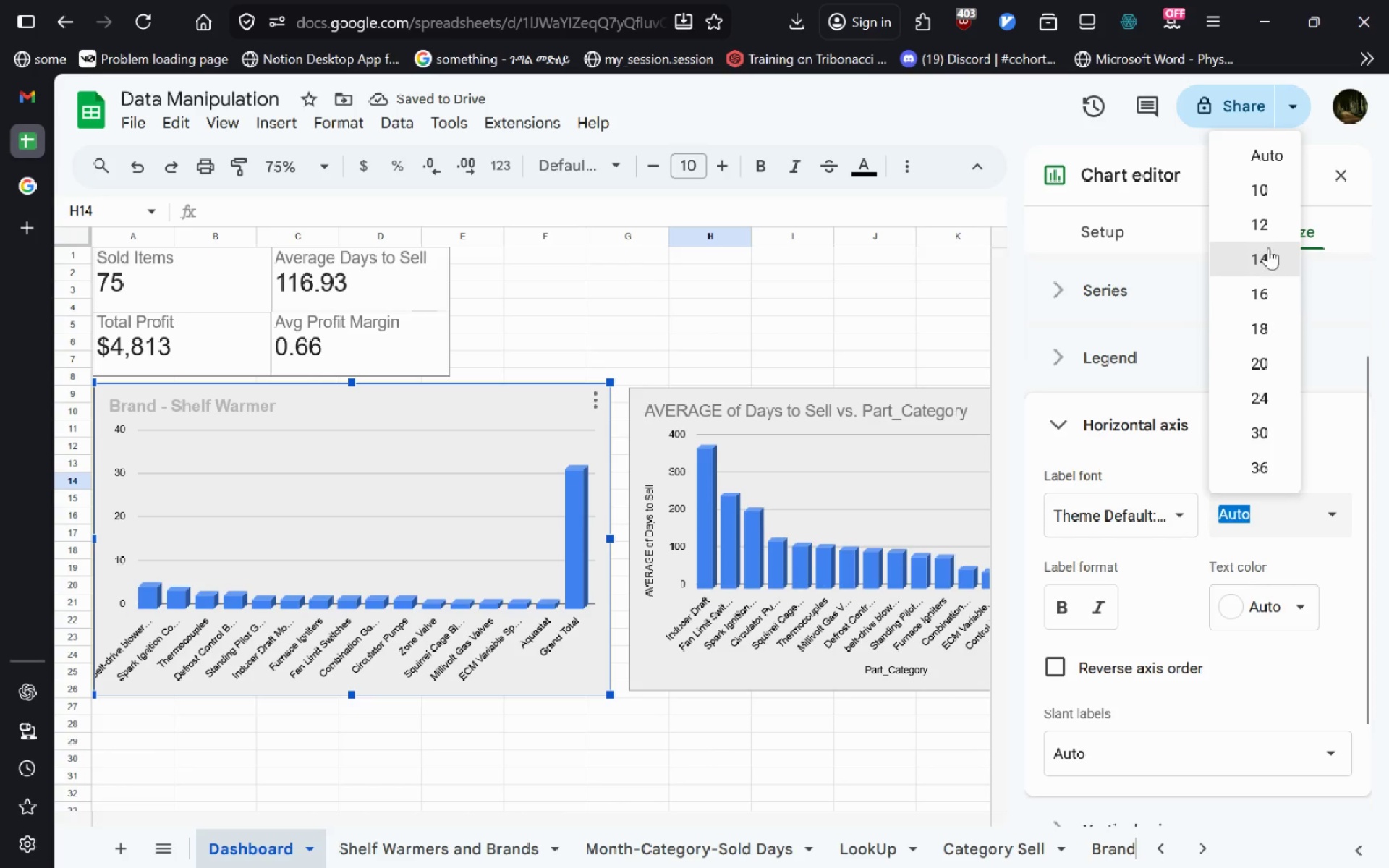 
left_click([1271, 193])
 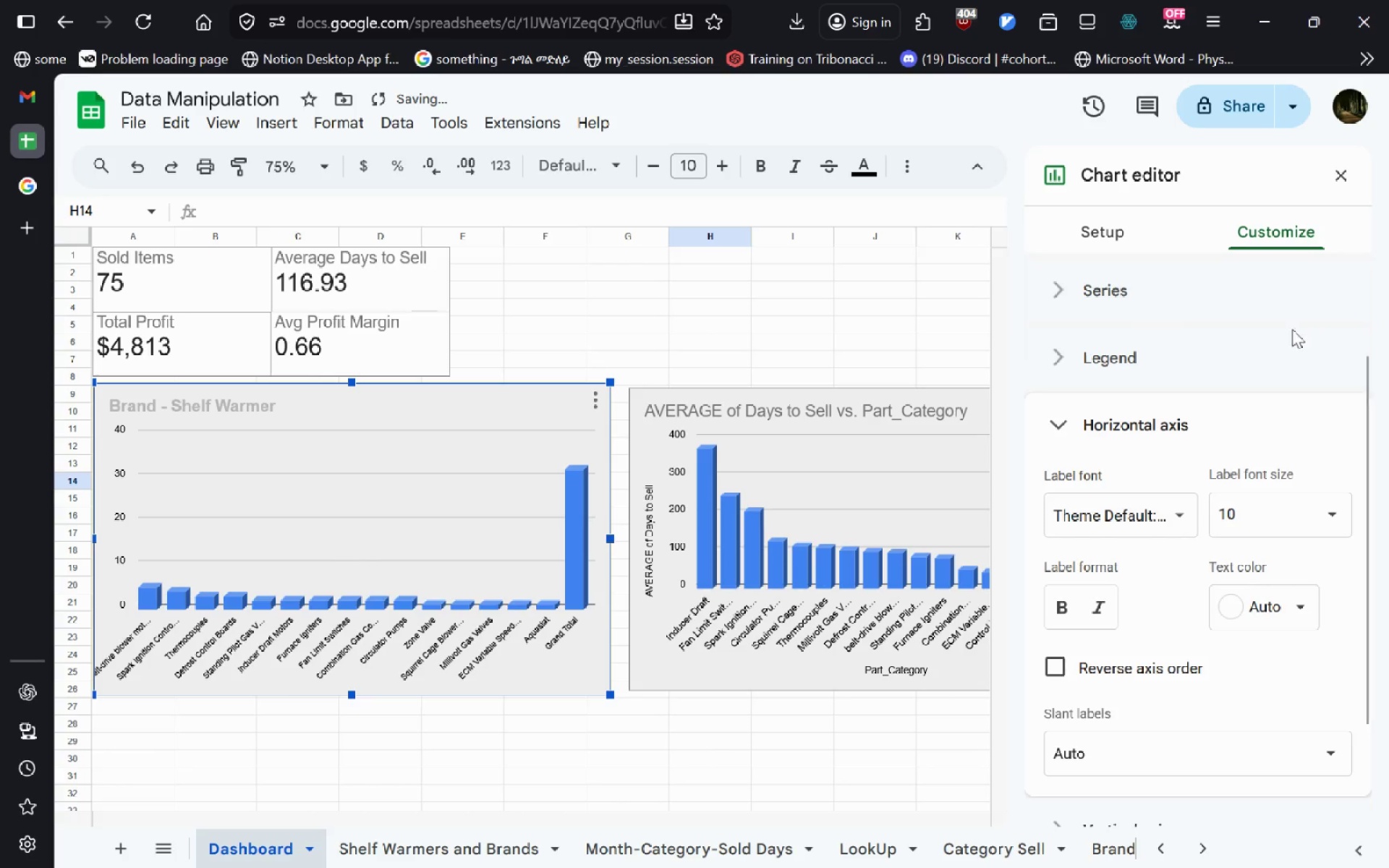 
left_click([1289, 525])
 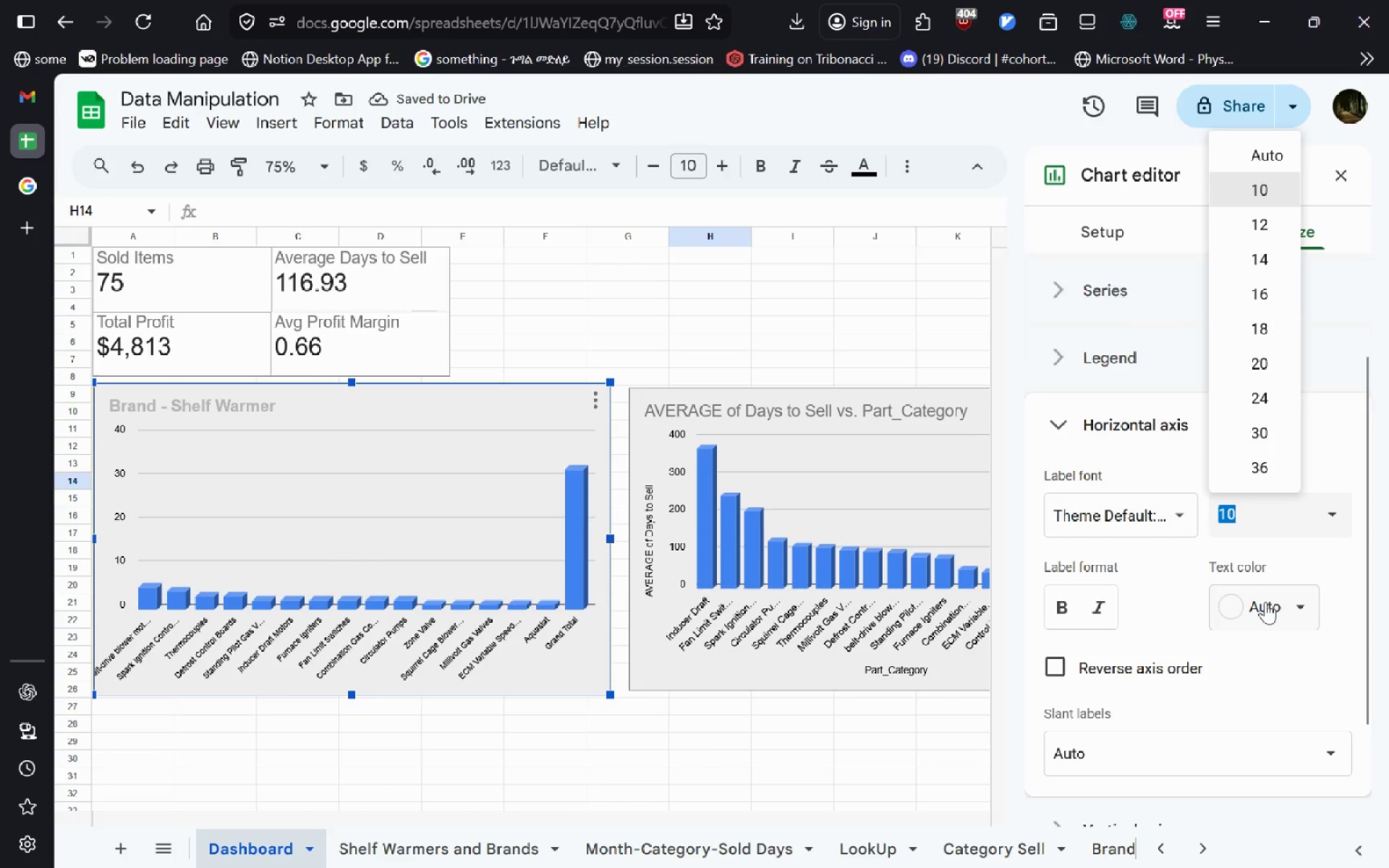 
left_click([1265, 602])
 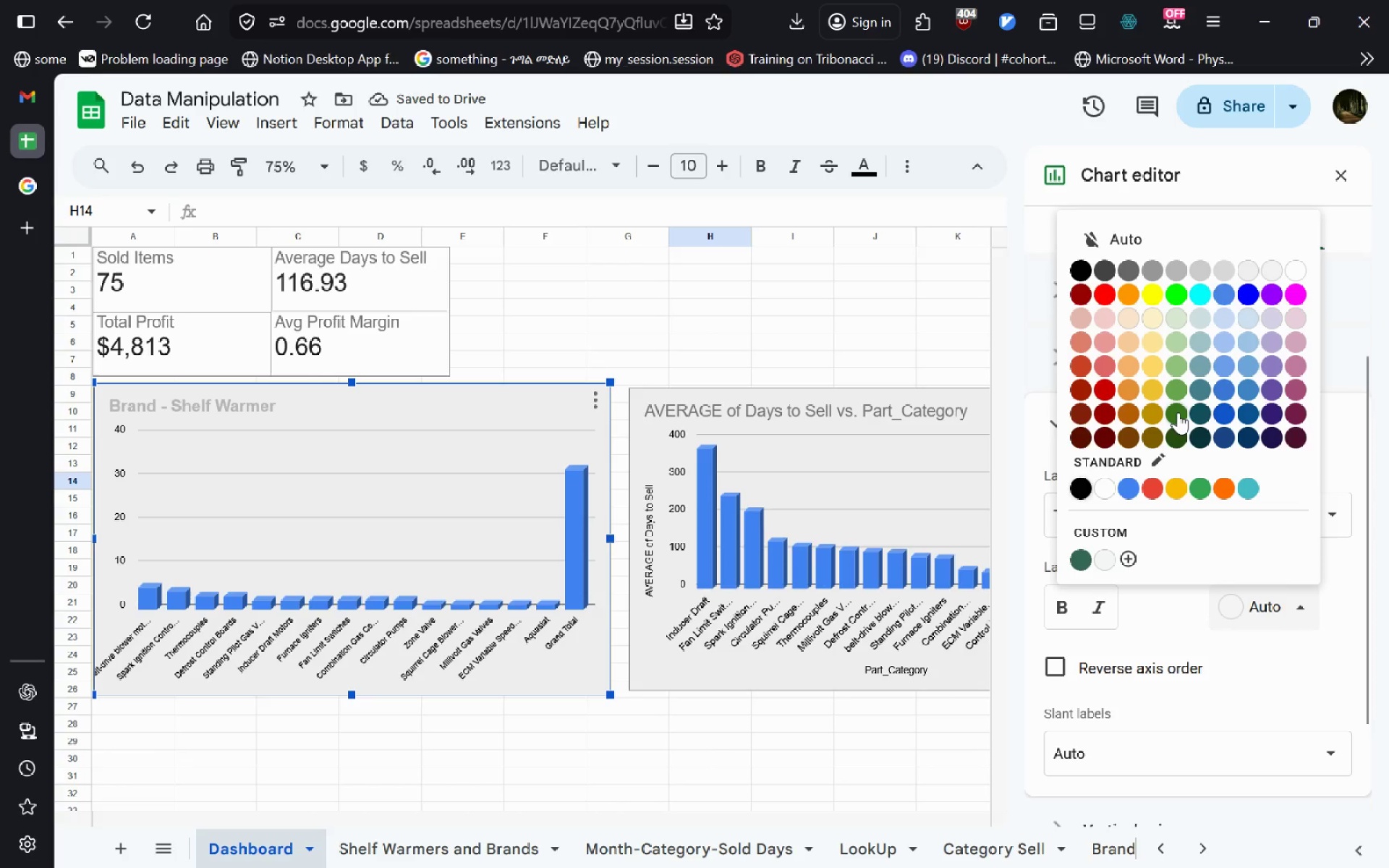 
left_click([1178, 412])
 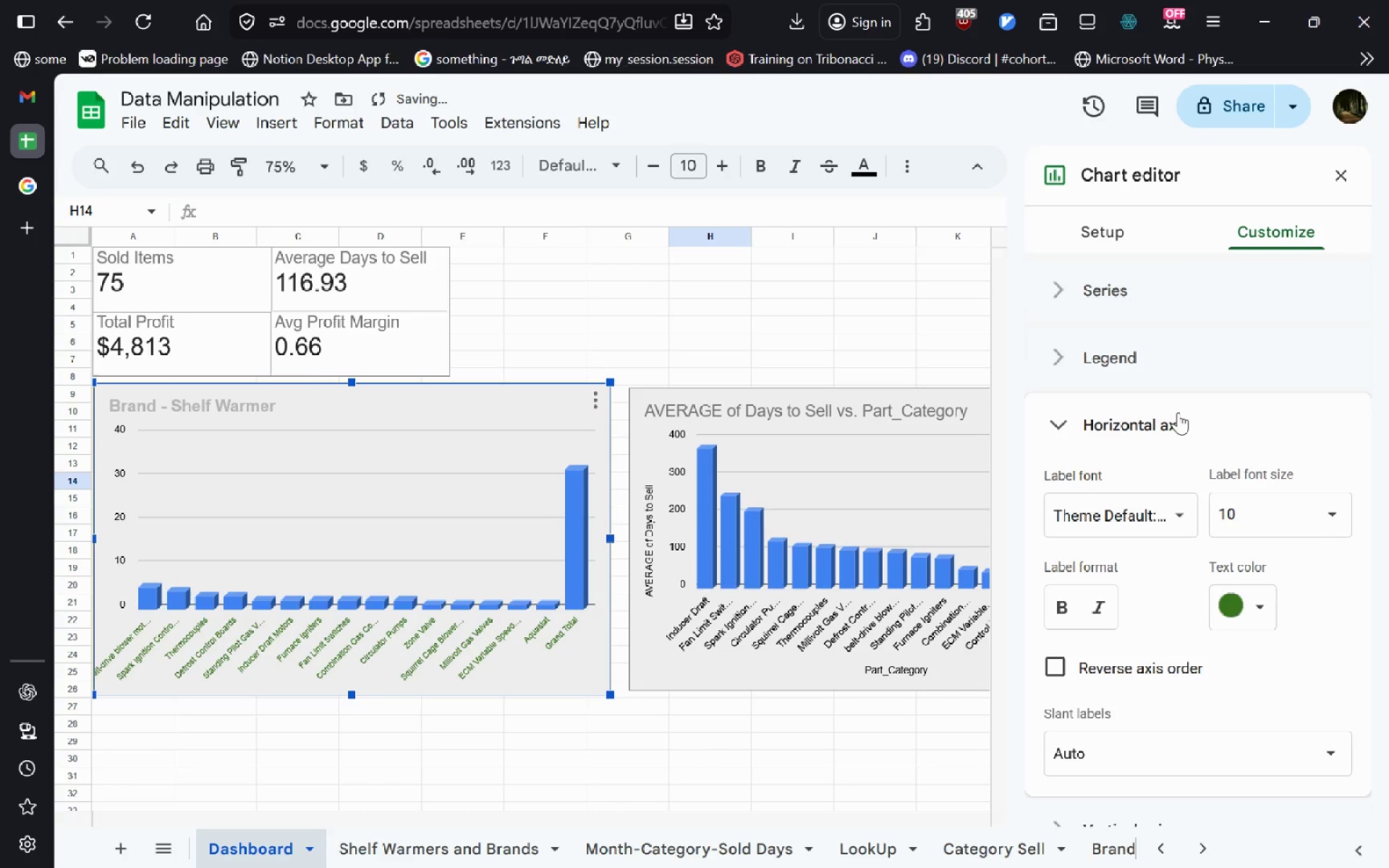 
left_click([1238, 608])
 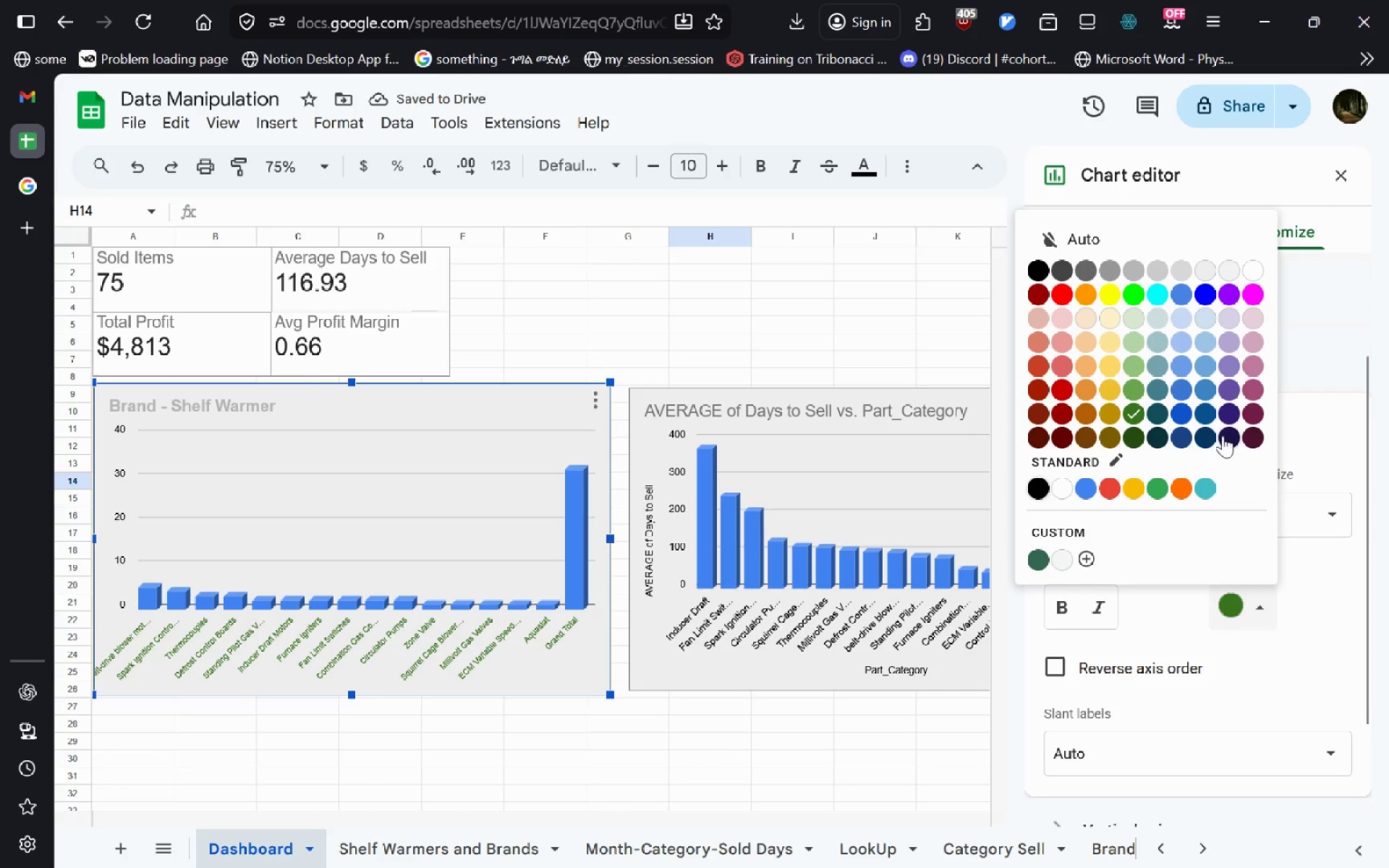 
left_click([1223, 435])
 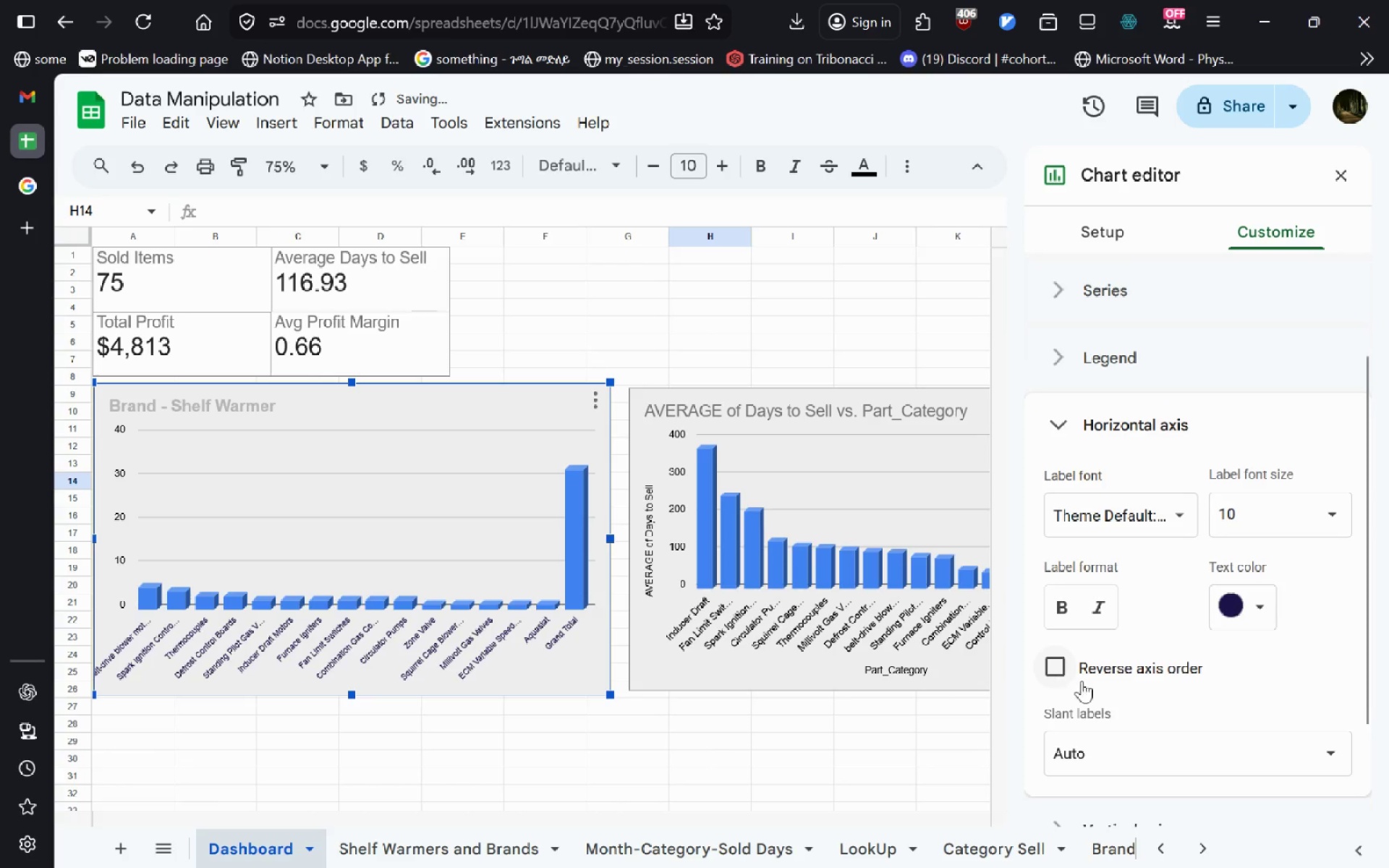 
left_click([1221, 596])
 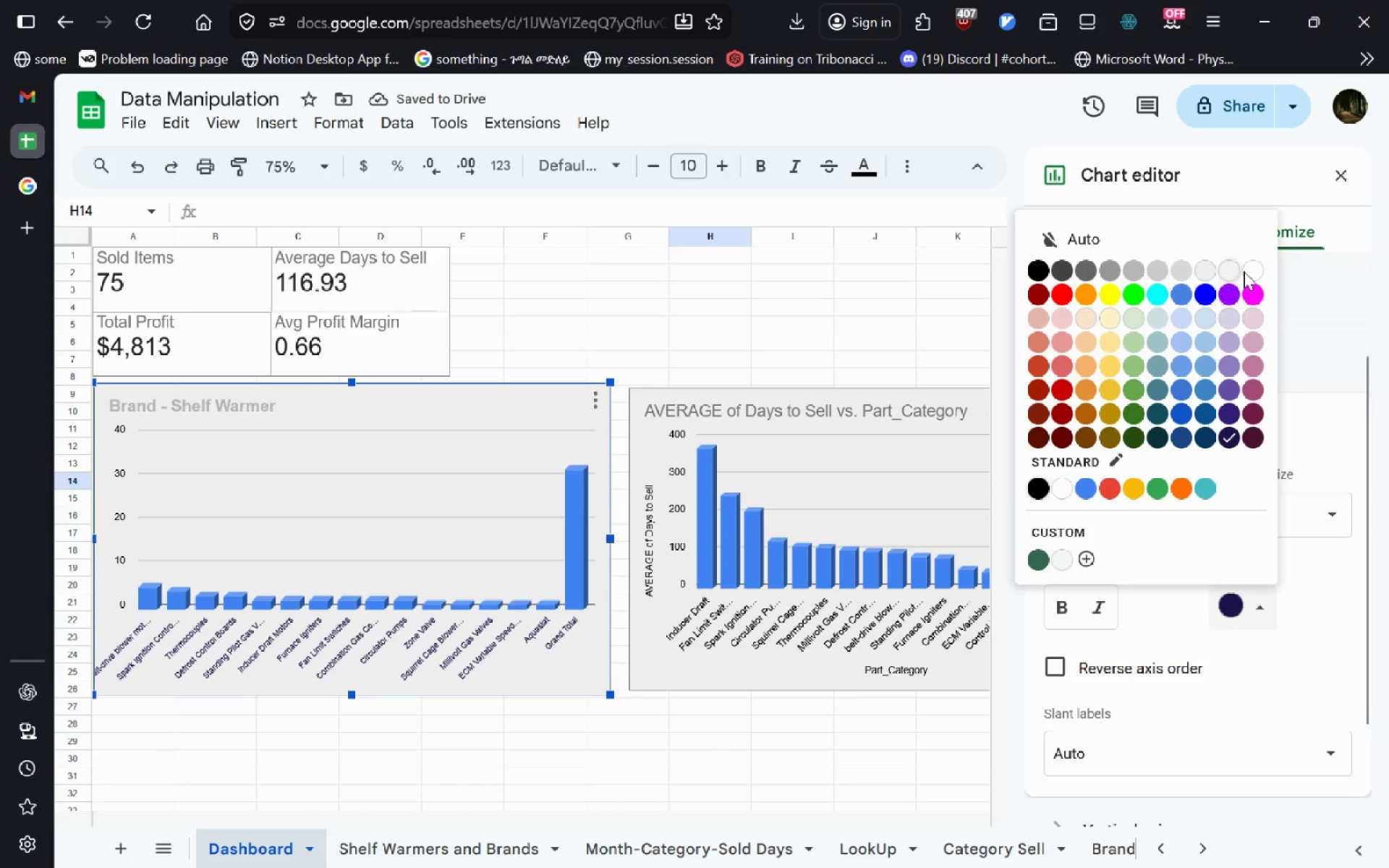 
left_click([1251, 268])
 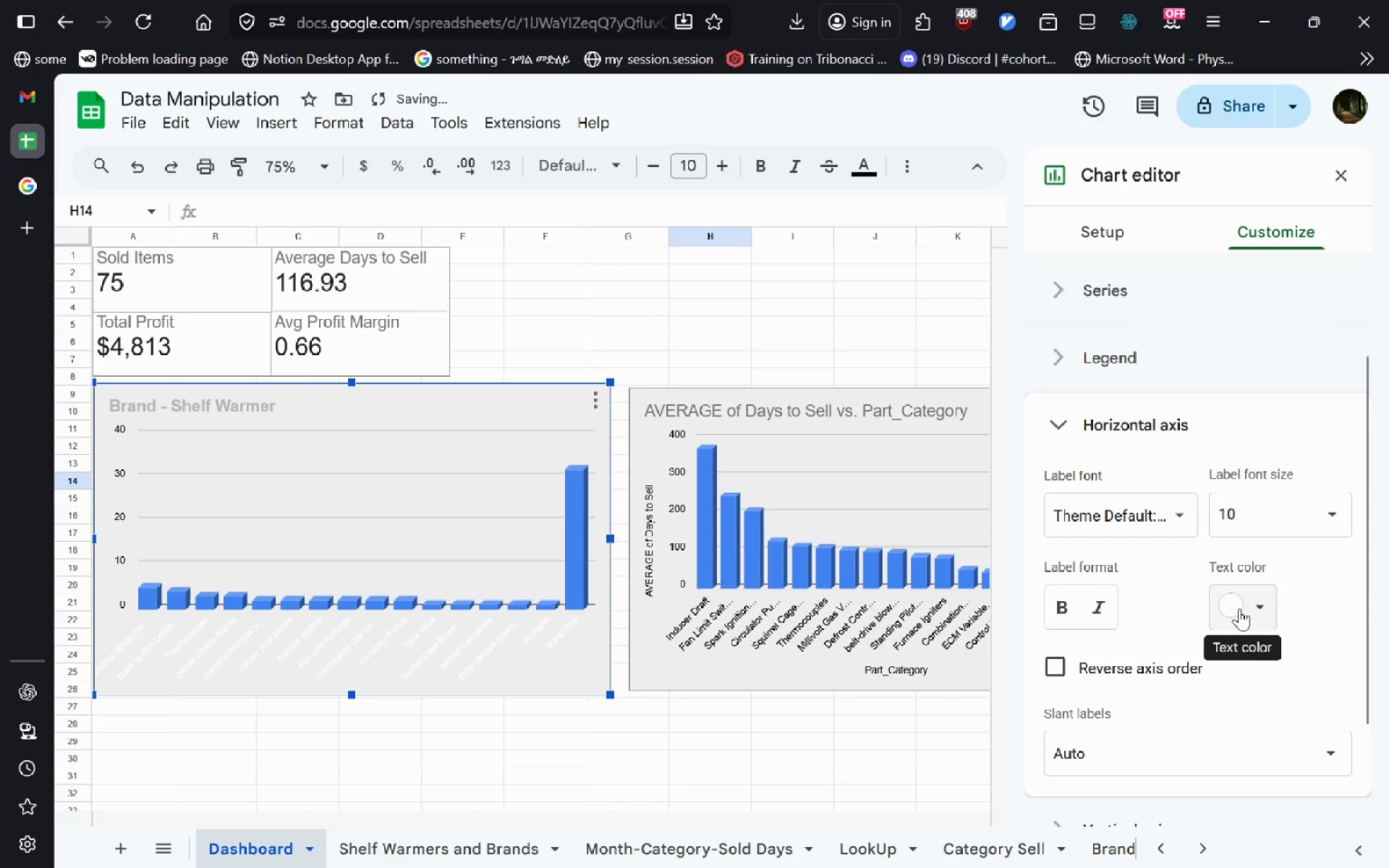 
left_click([1239, 608])
 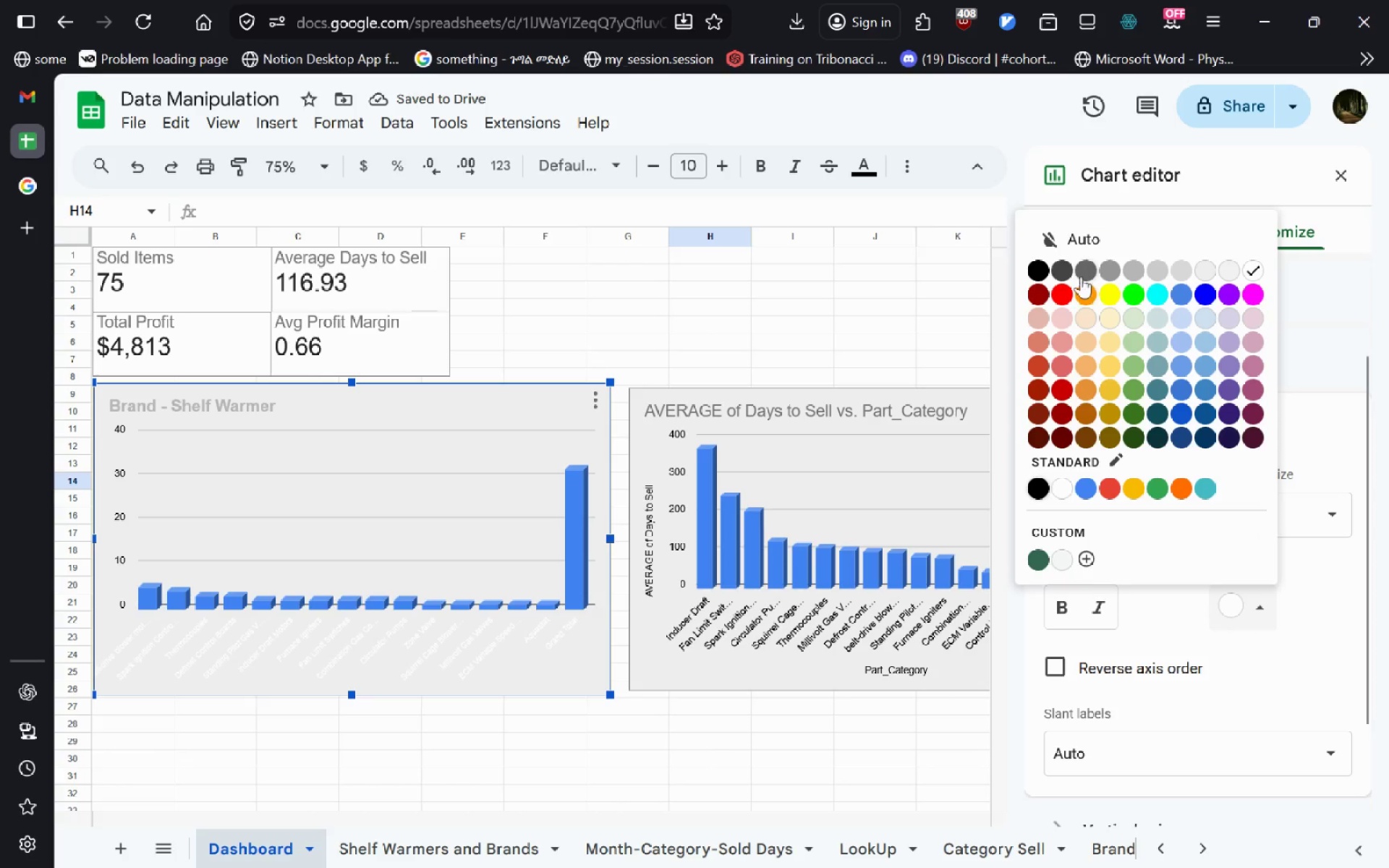 
left_click([1082, 272])
 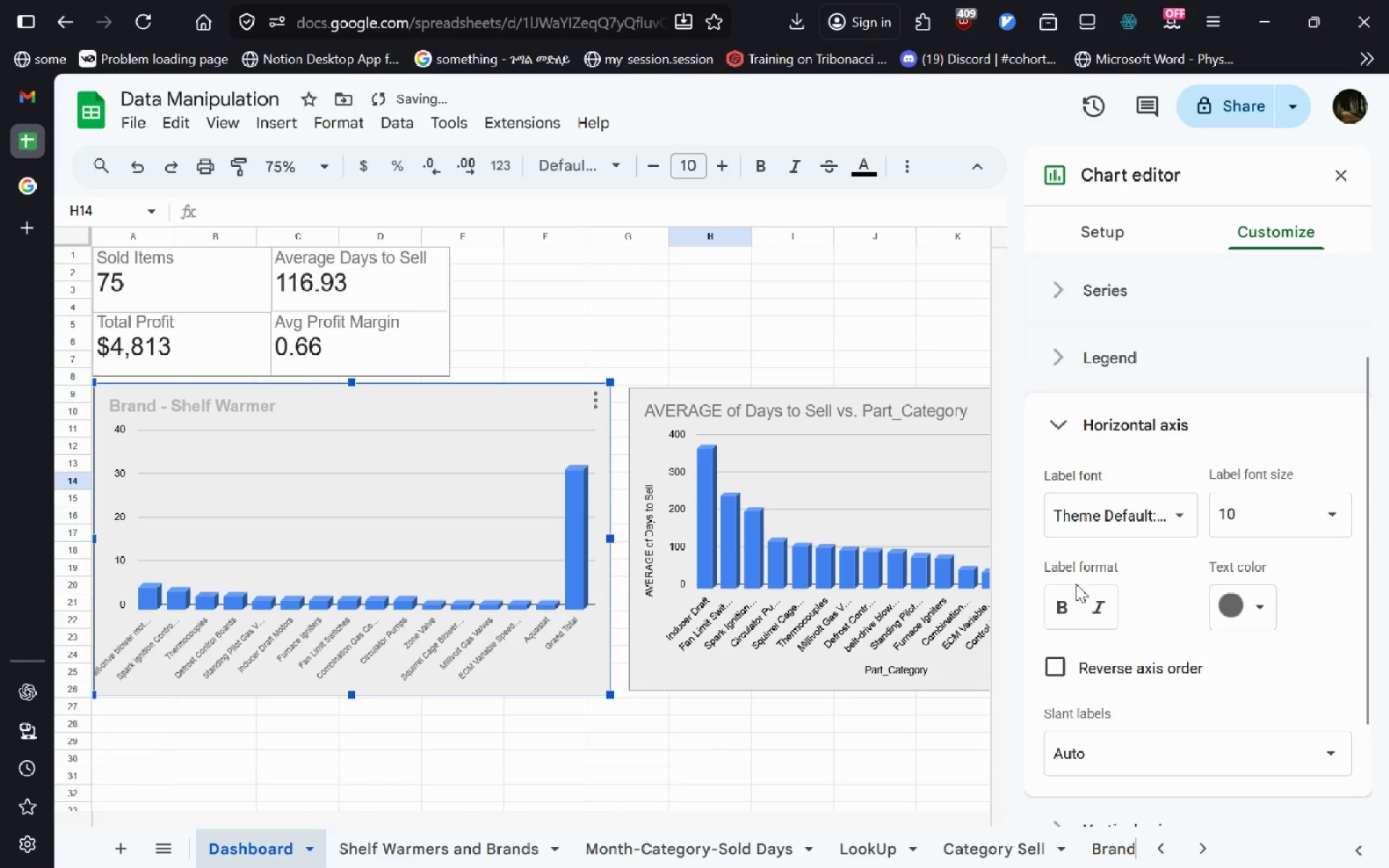 
left_click([1068, 598])
 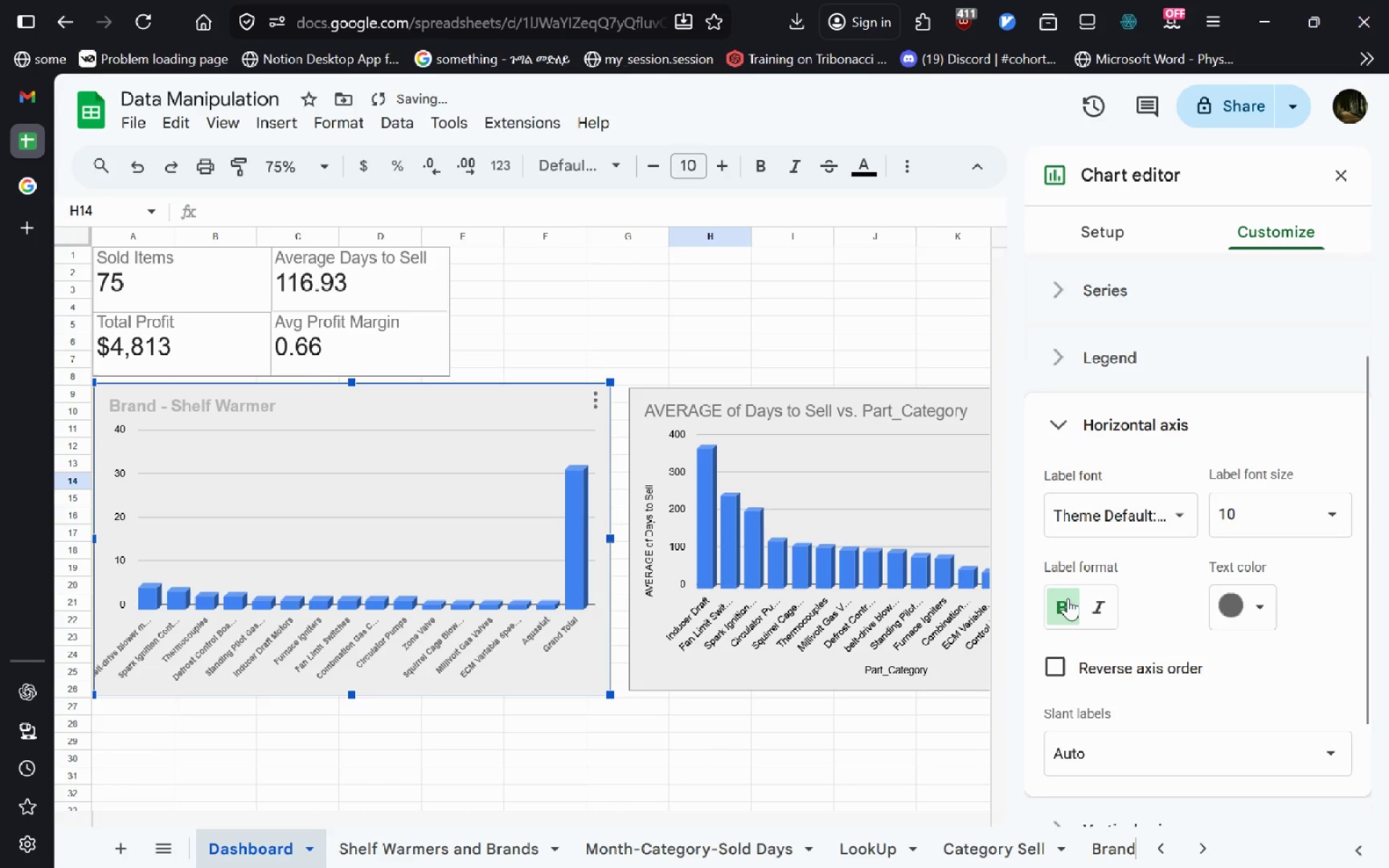 
mouse_move([1150, 629])
 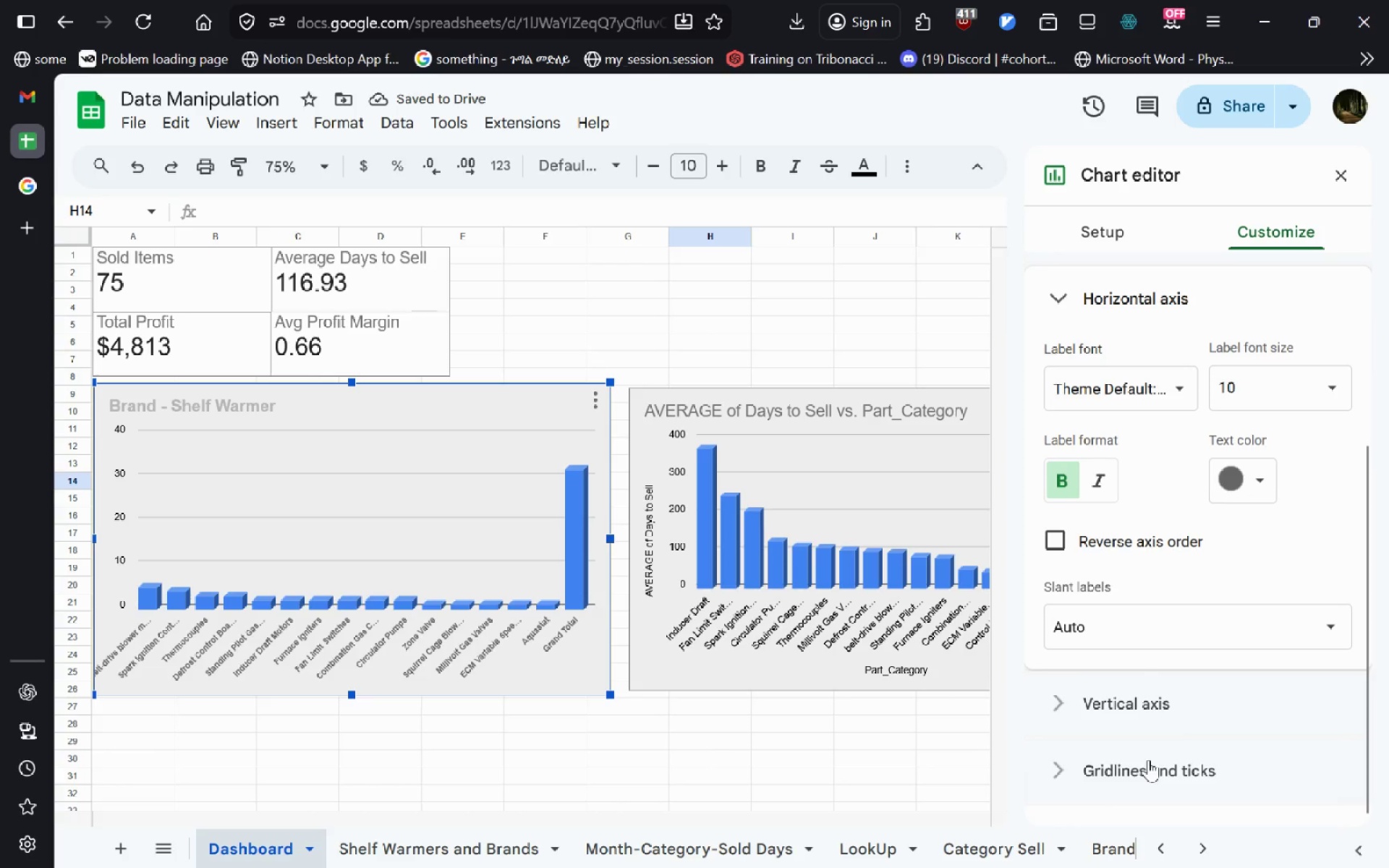 
left_click([1148, 760])
 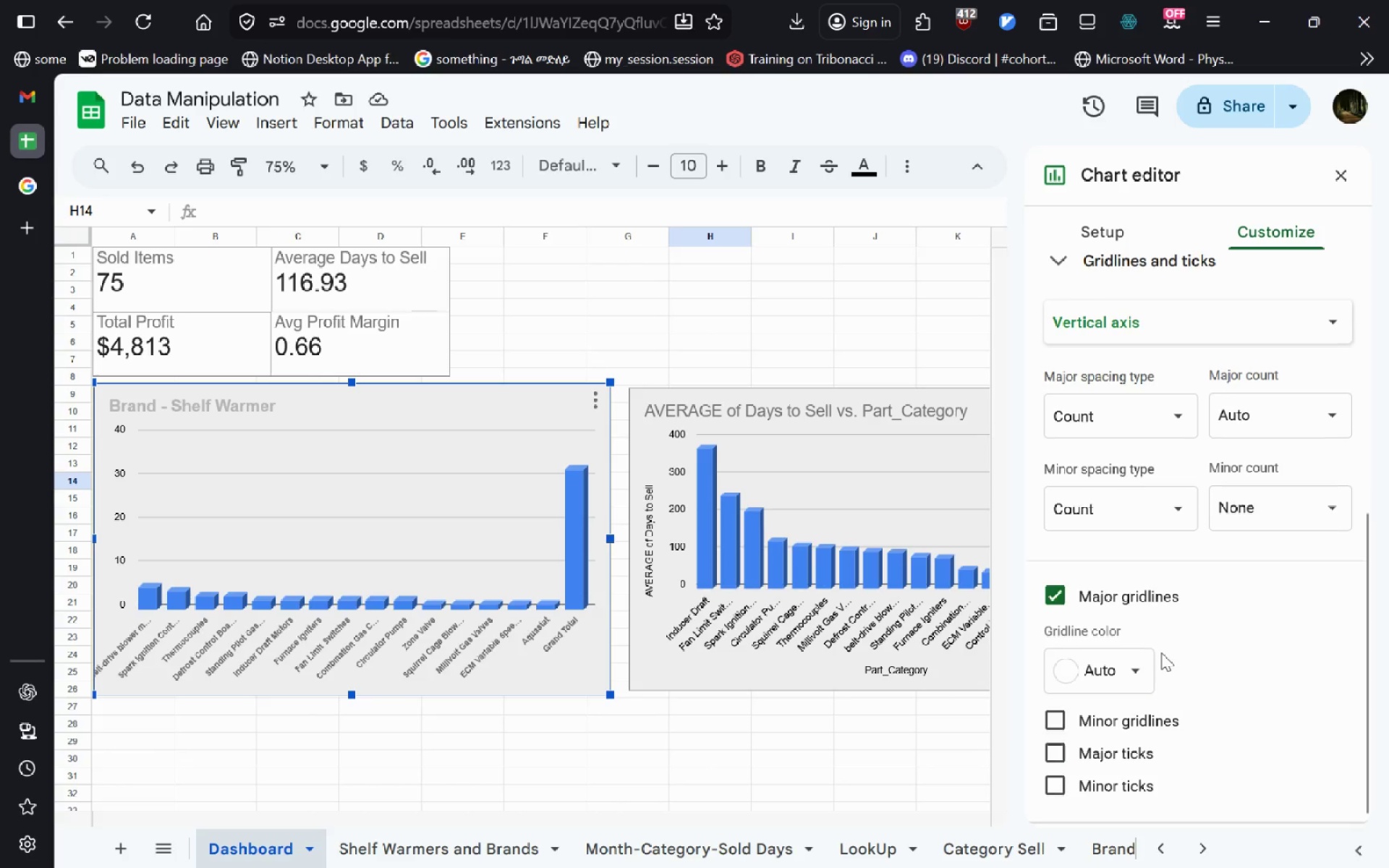 
left_click([1165, 413])
 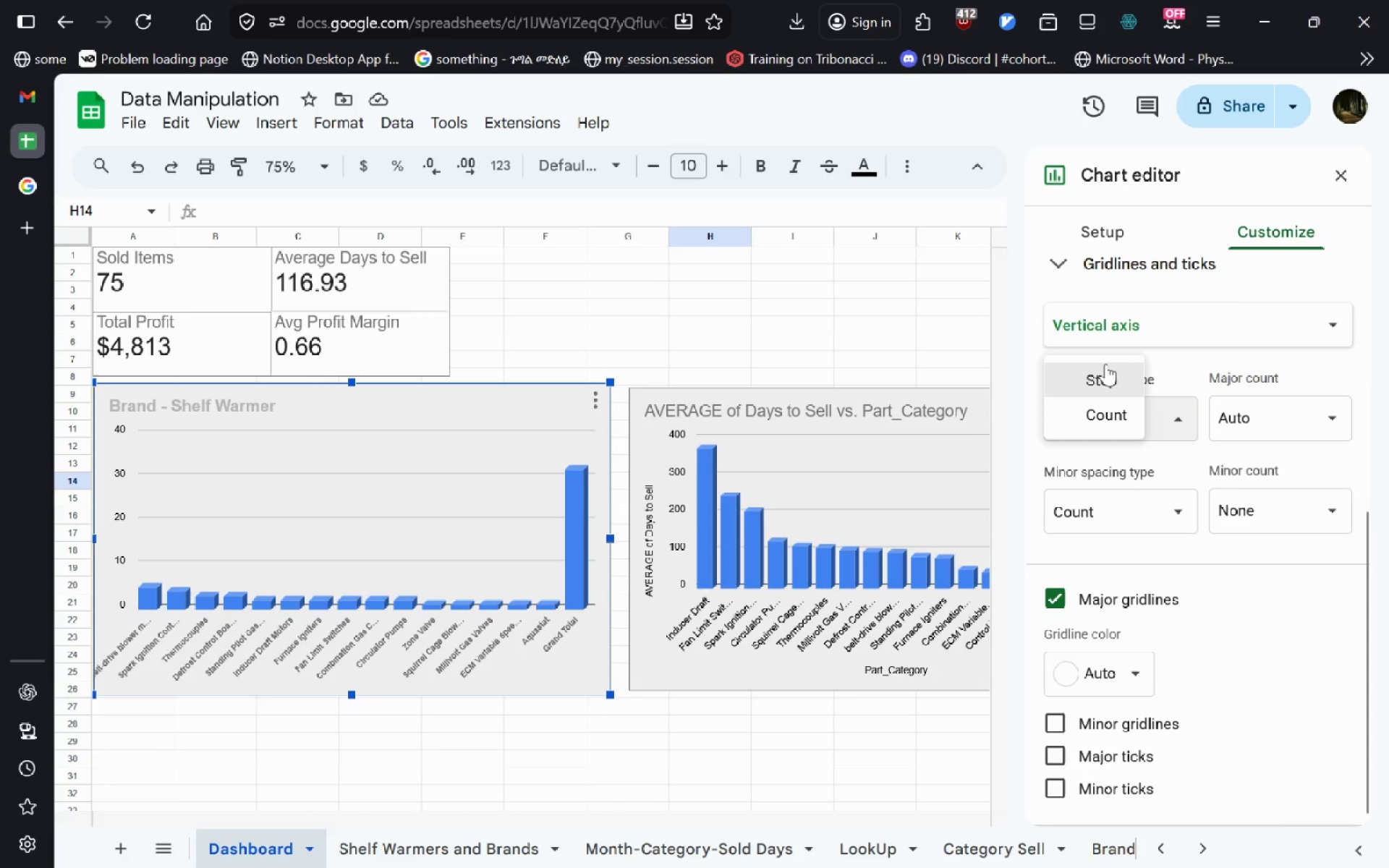 
left_click([1105, 364])
 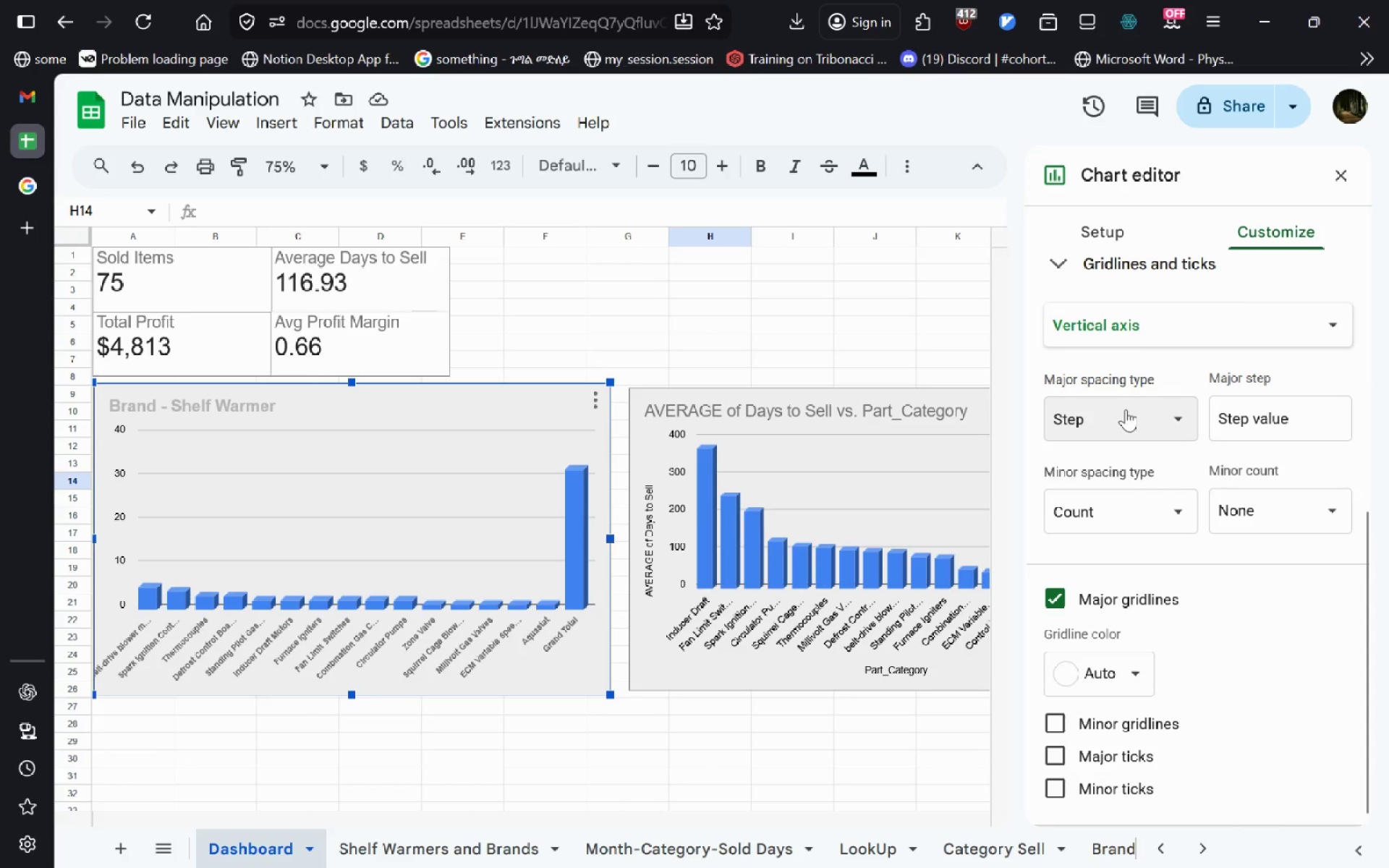 
left_click([1126, 409])
 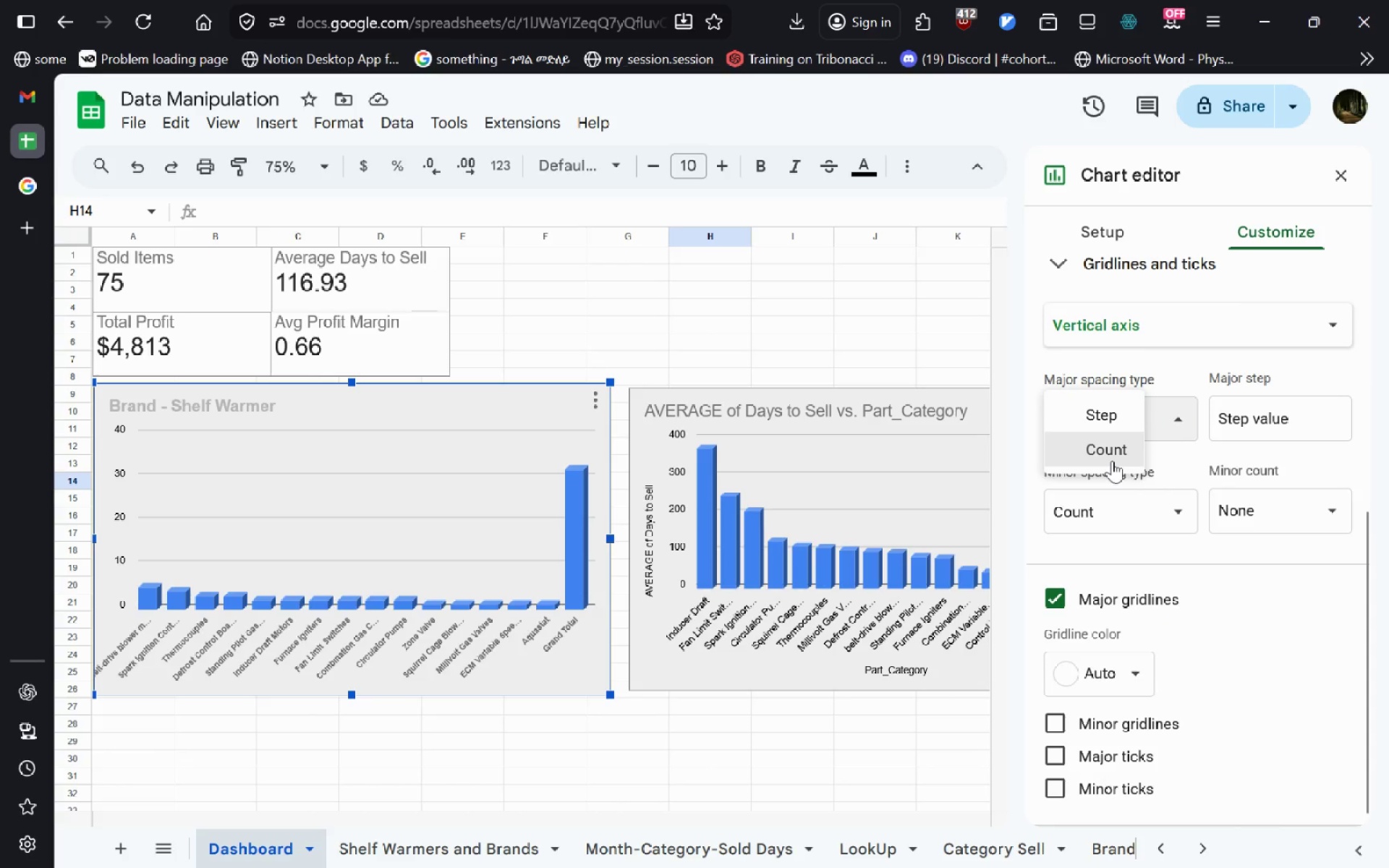 
left_click([1112, 461])
 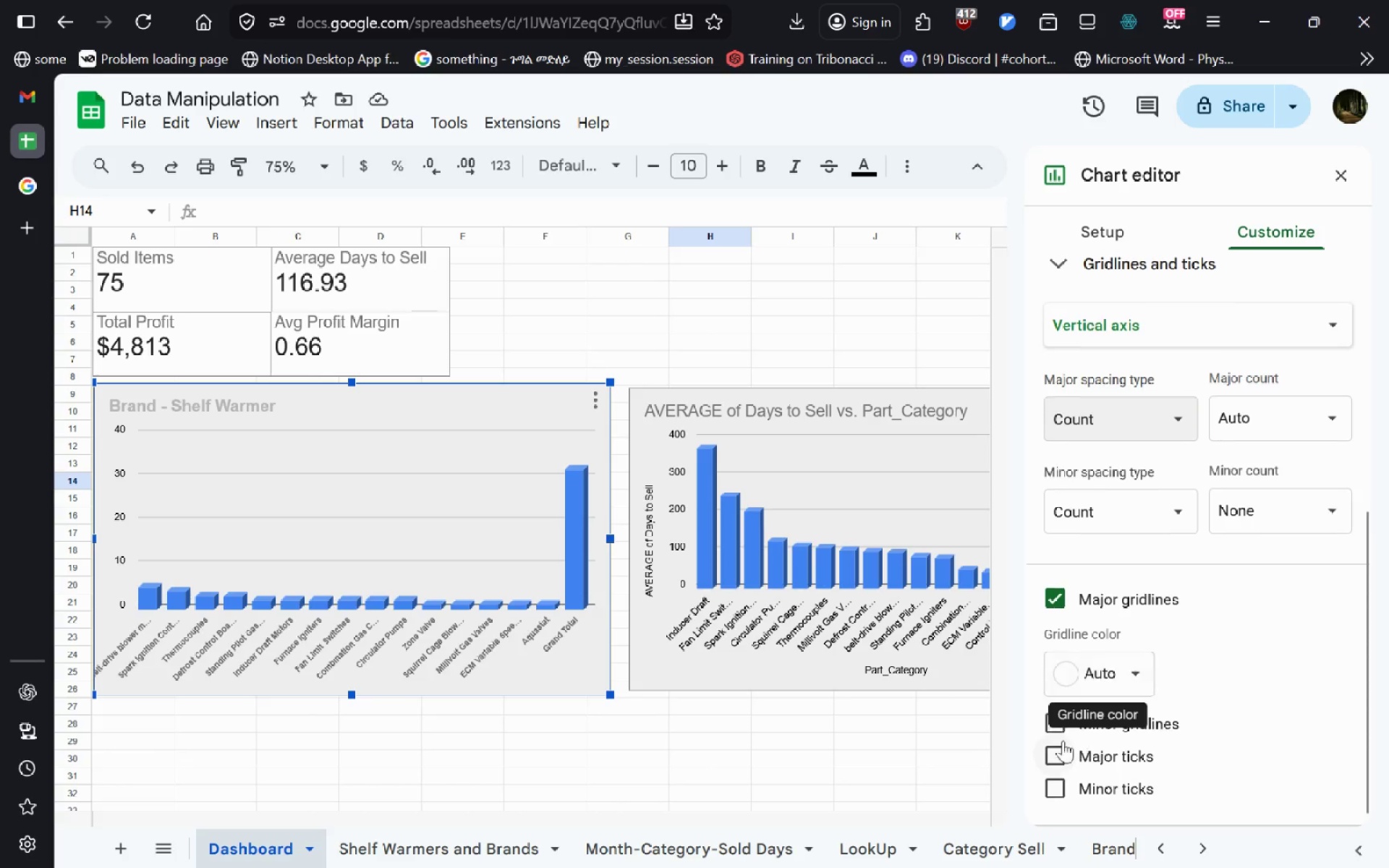 
left_click([1059, 724])
 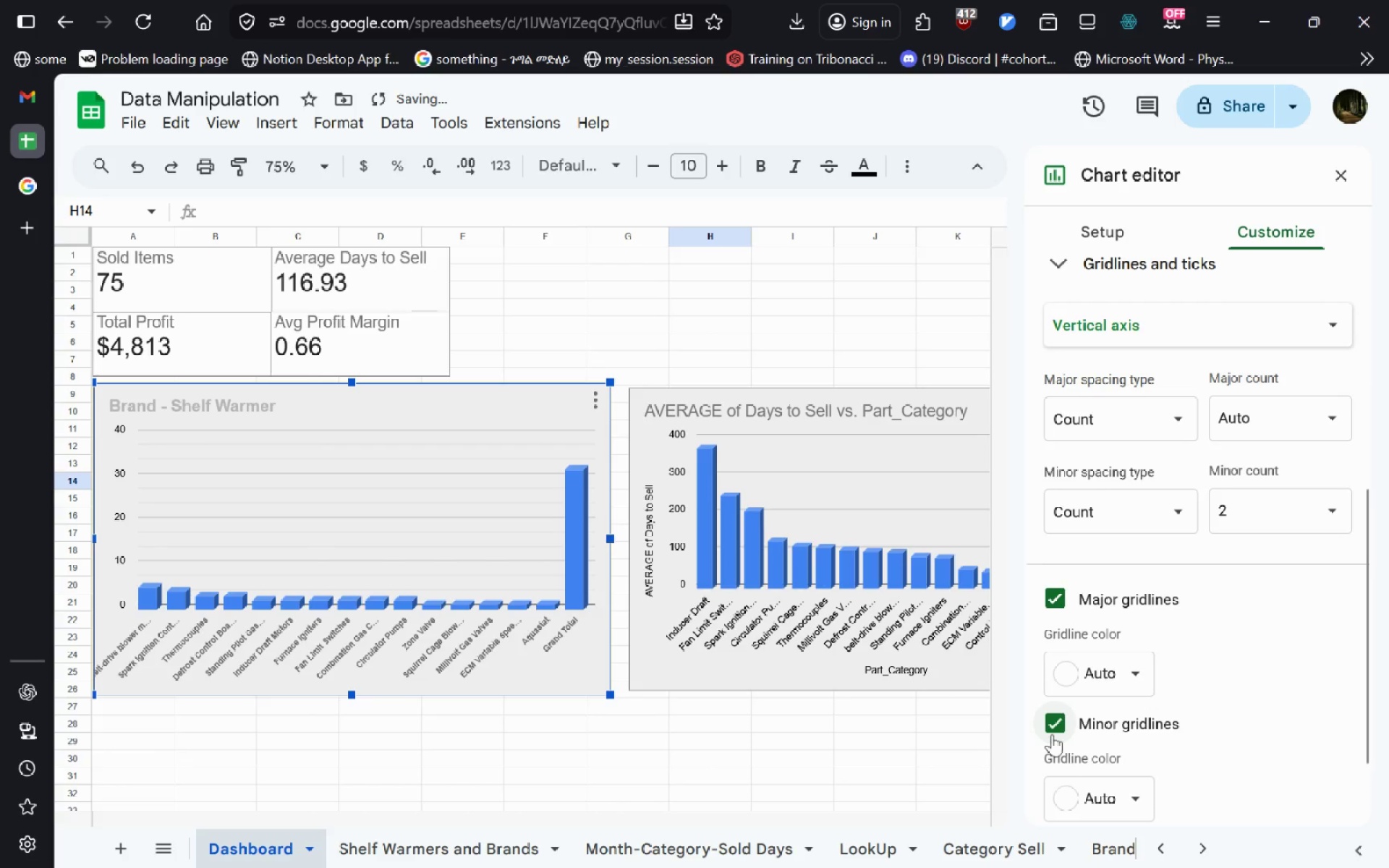 
left_click([1052, 733])
 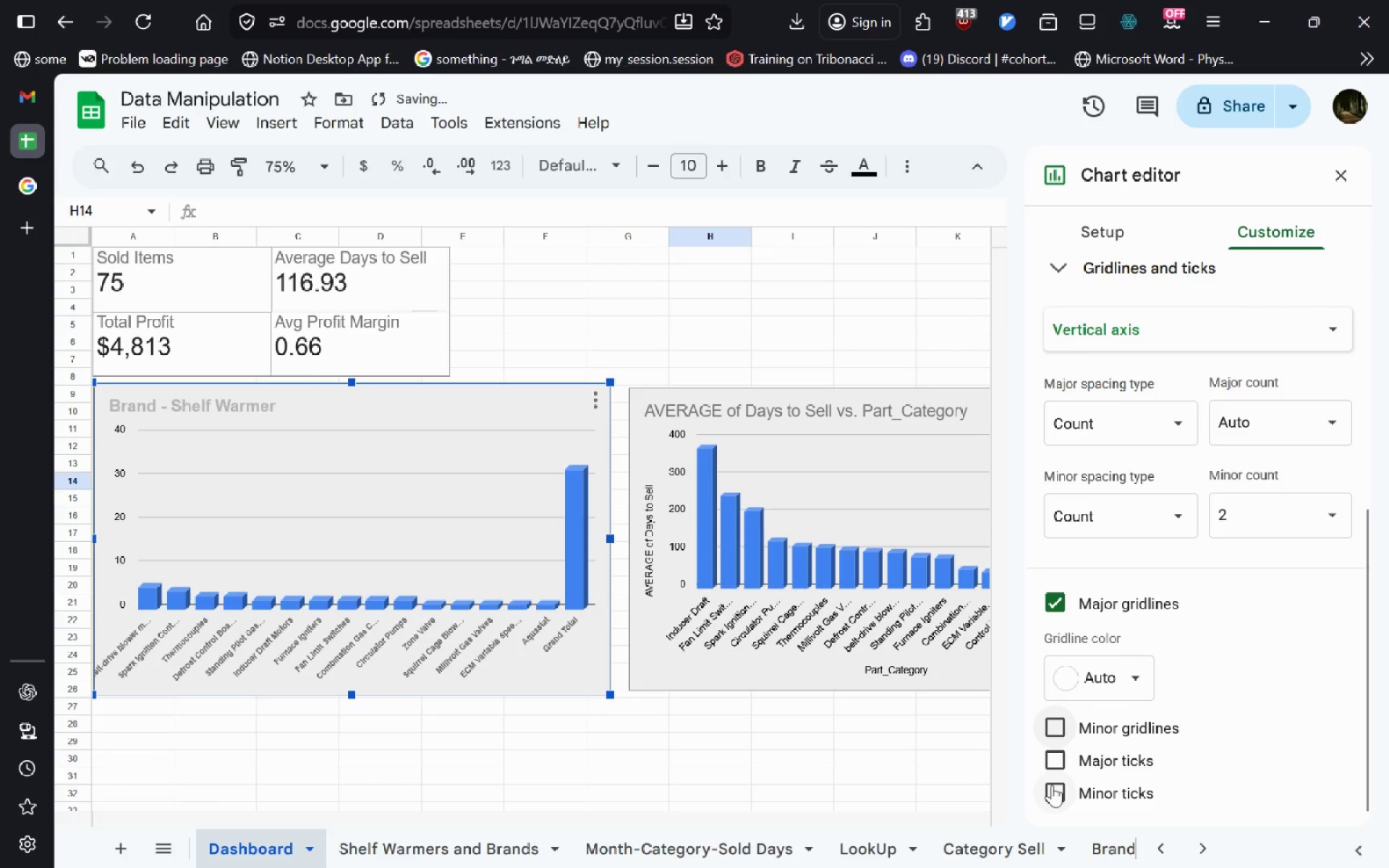 
left_click([1058, 765])
 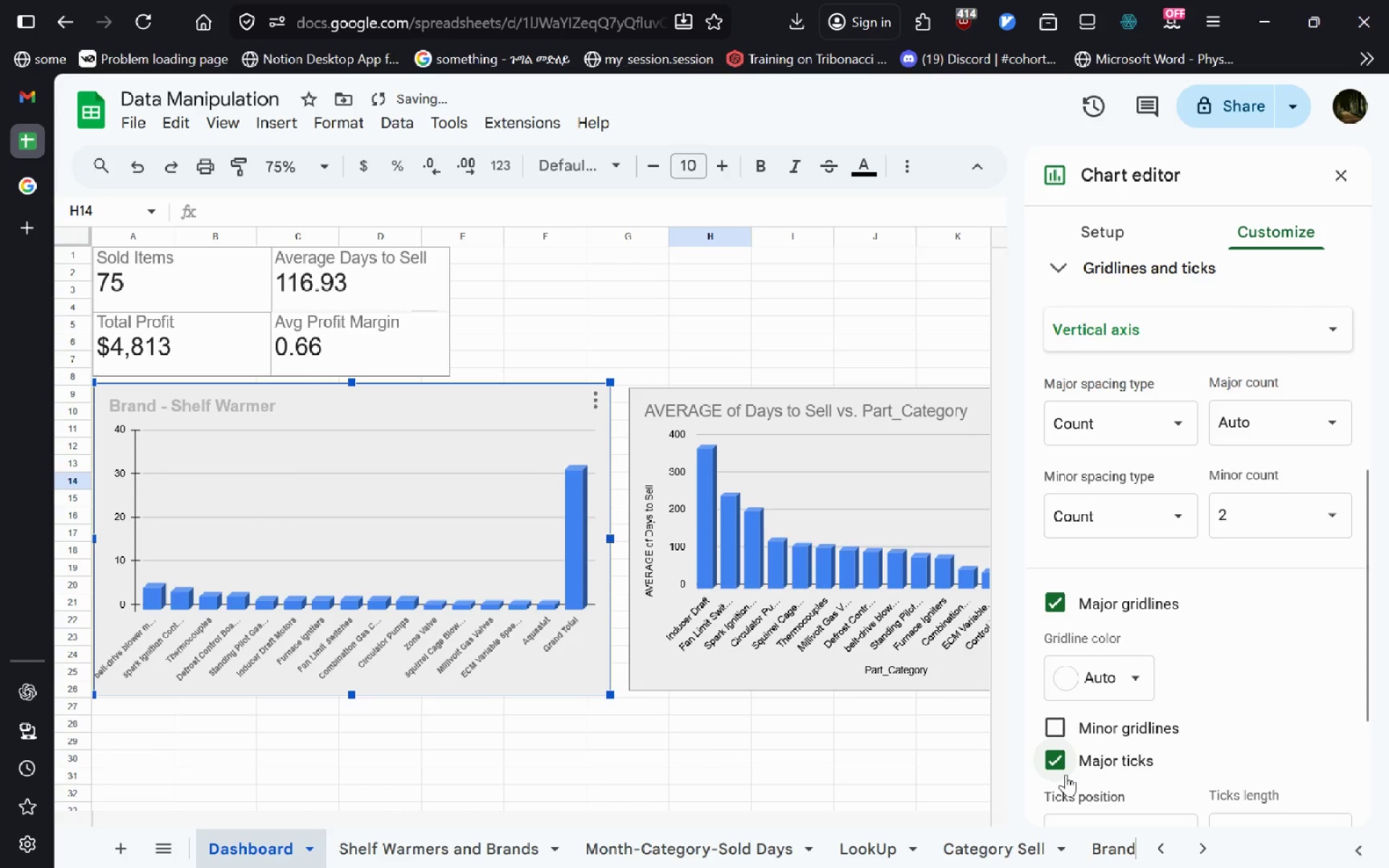 
left_click([1064, 771])
 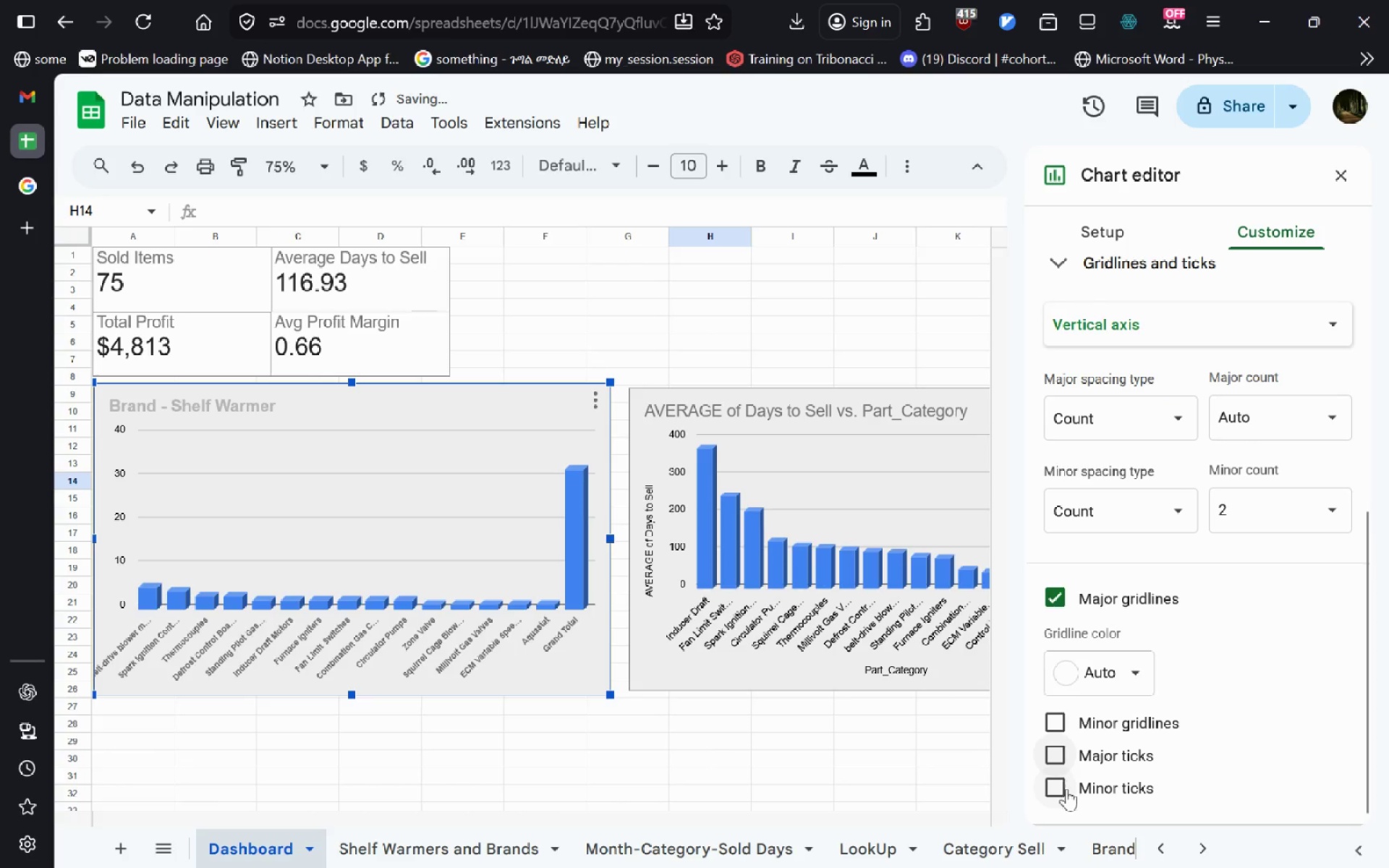 
mouse_move([1128, 652])
 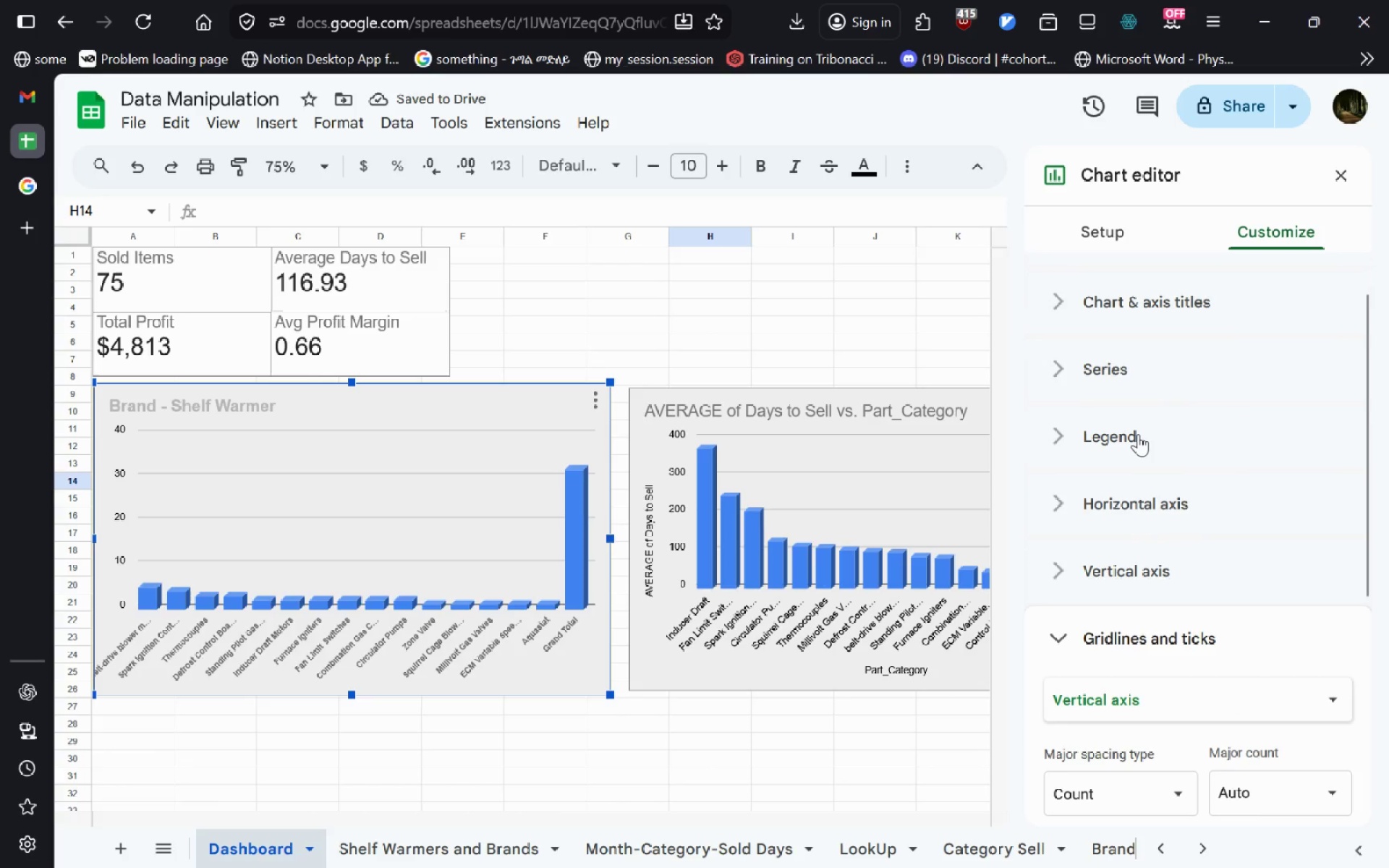 
left_click([1138, 434])
 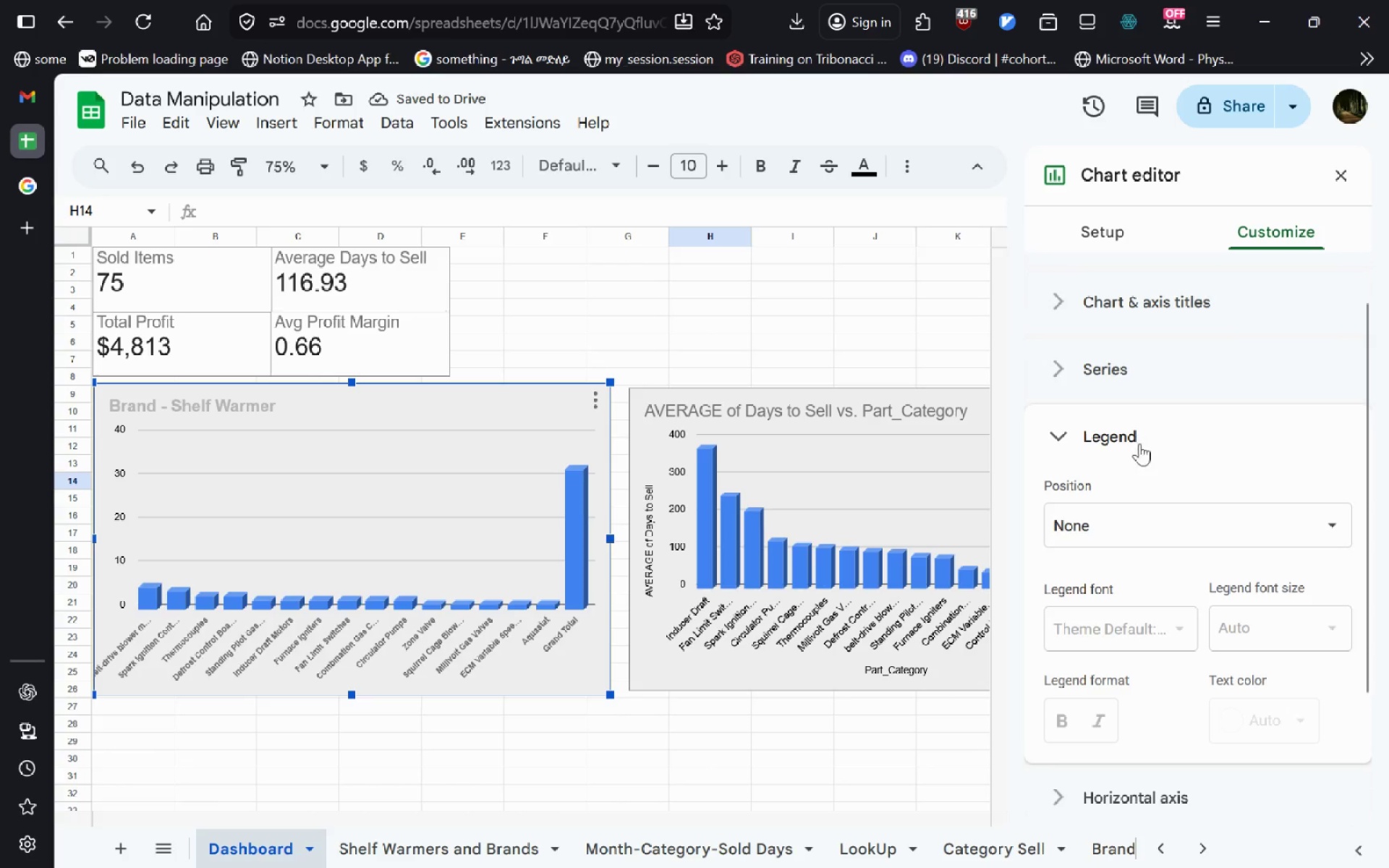 
mouse_move([1139, 499])
 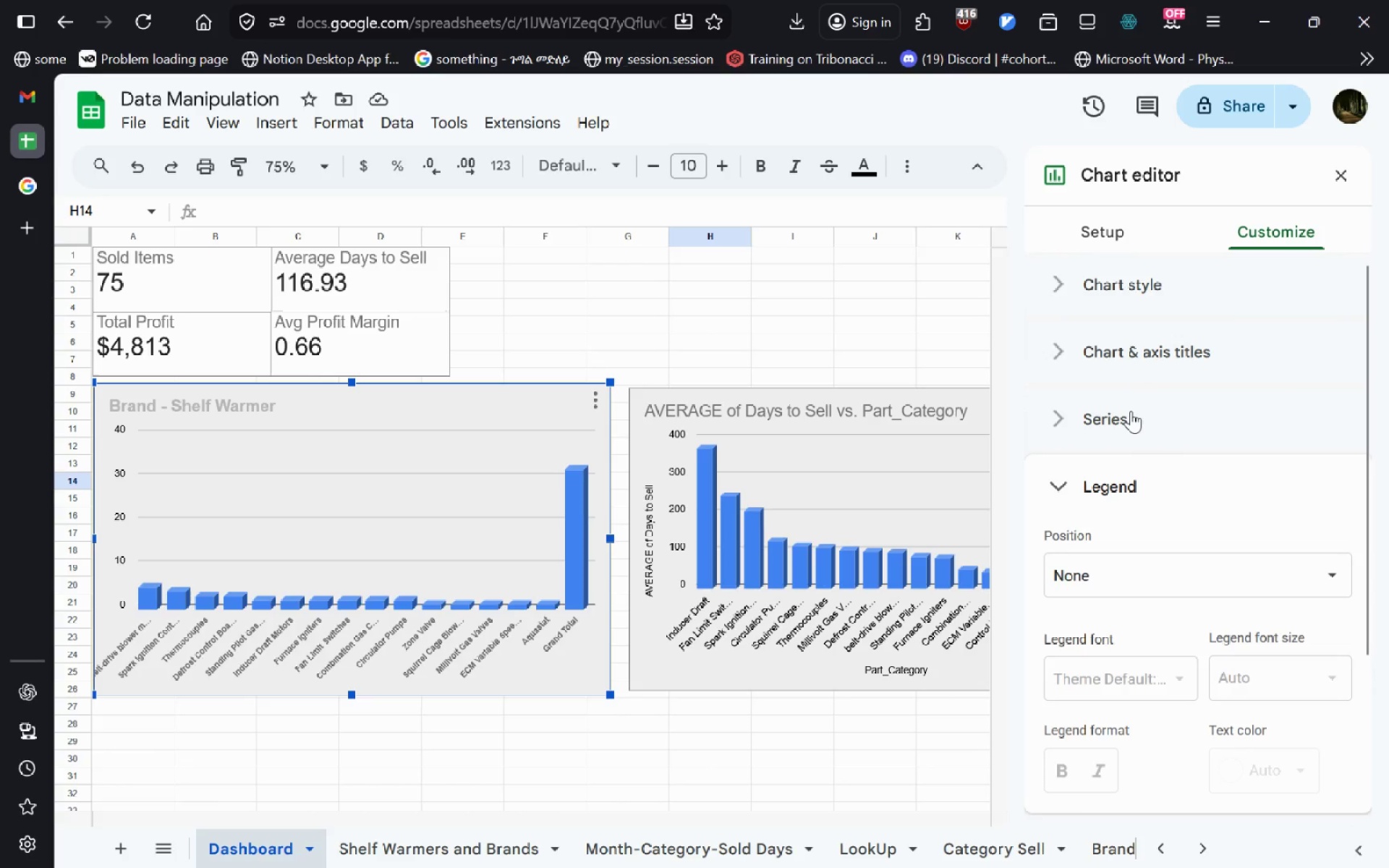 
left_click([1131, 411])
 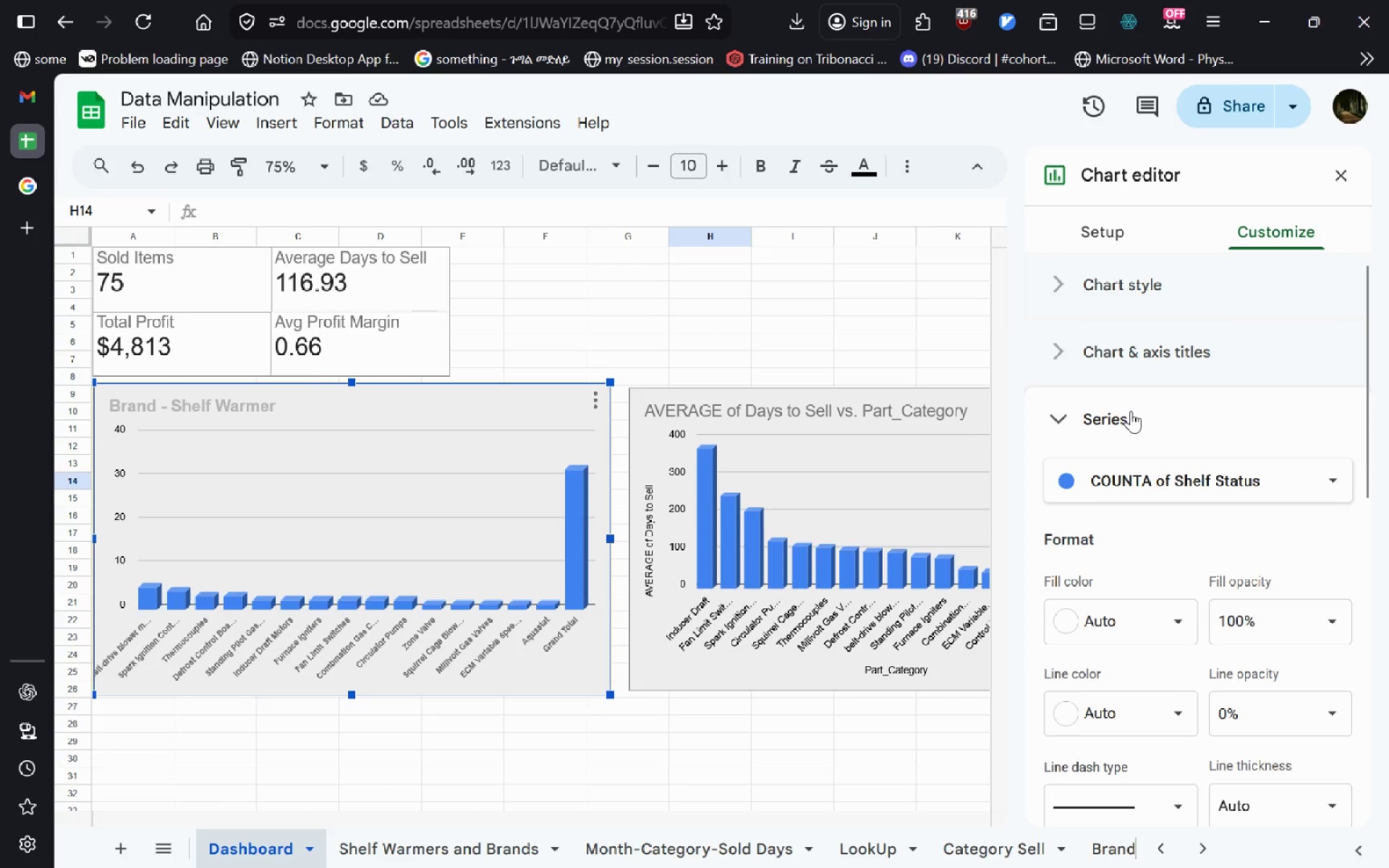 
mouse_move([1150, 484])
 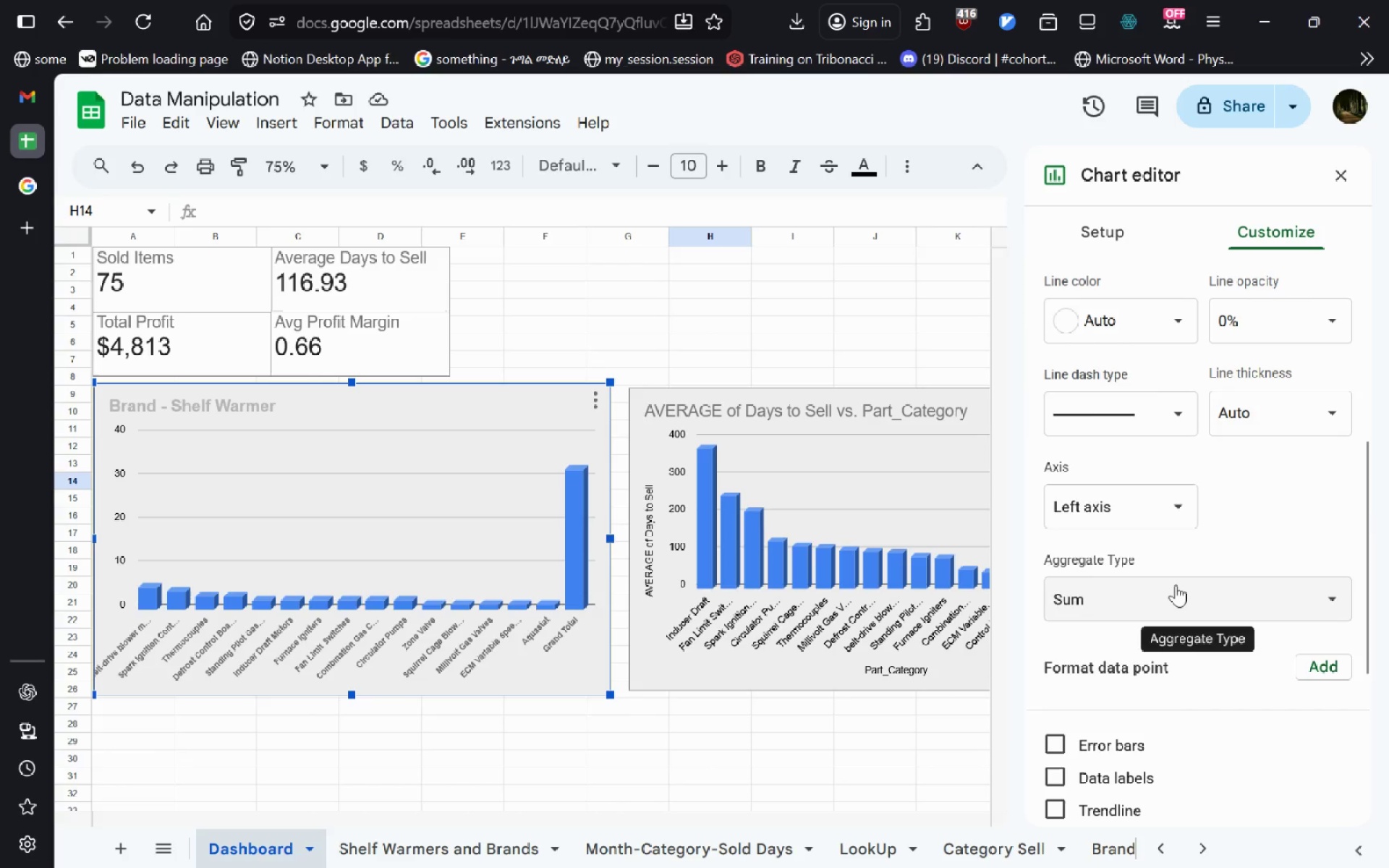 
left_click([1176, 584])
 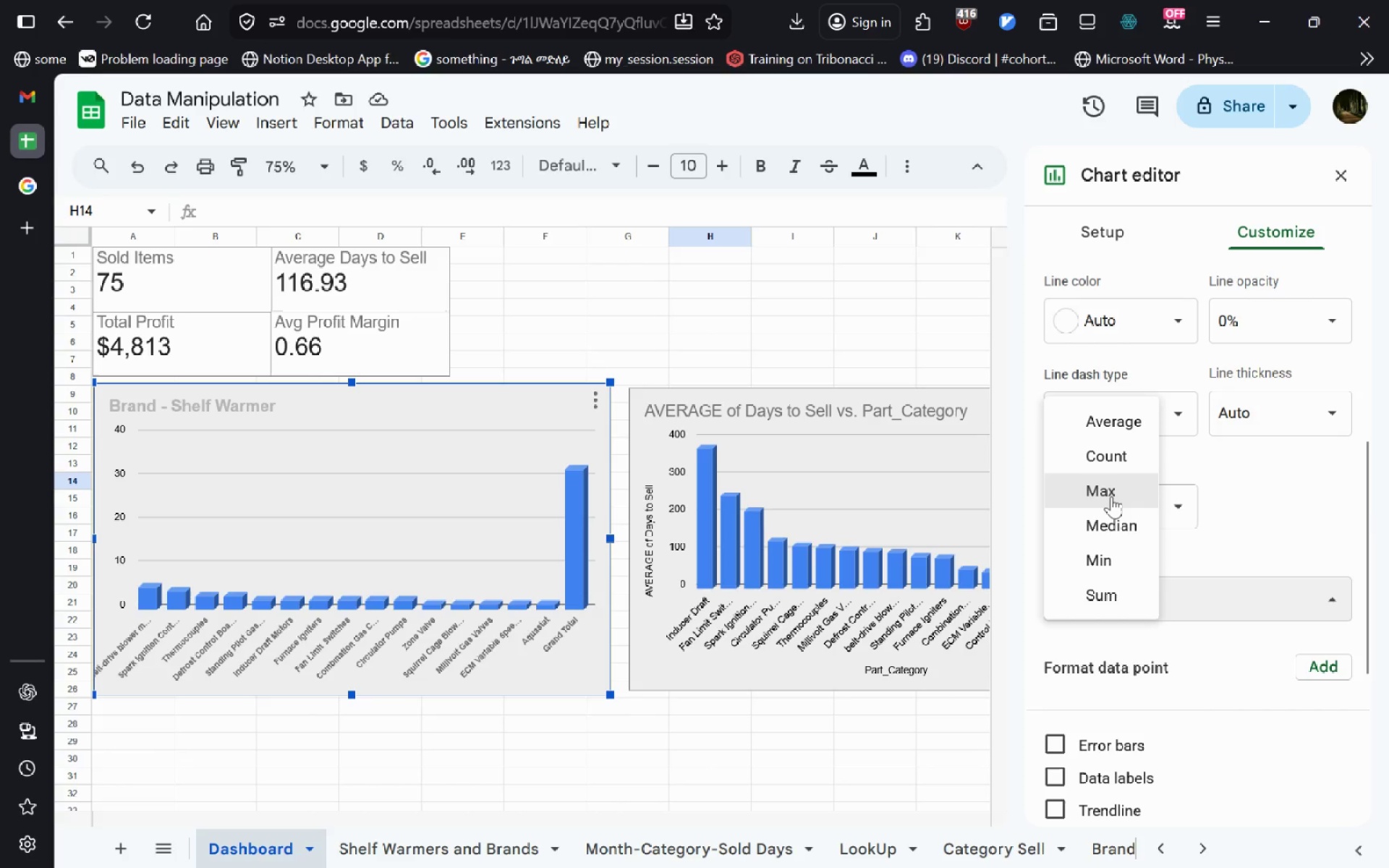 
left_click([1111, 495])
 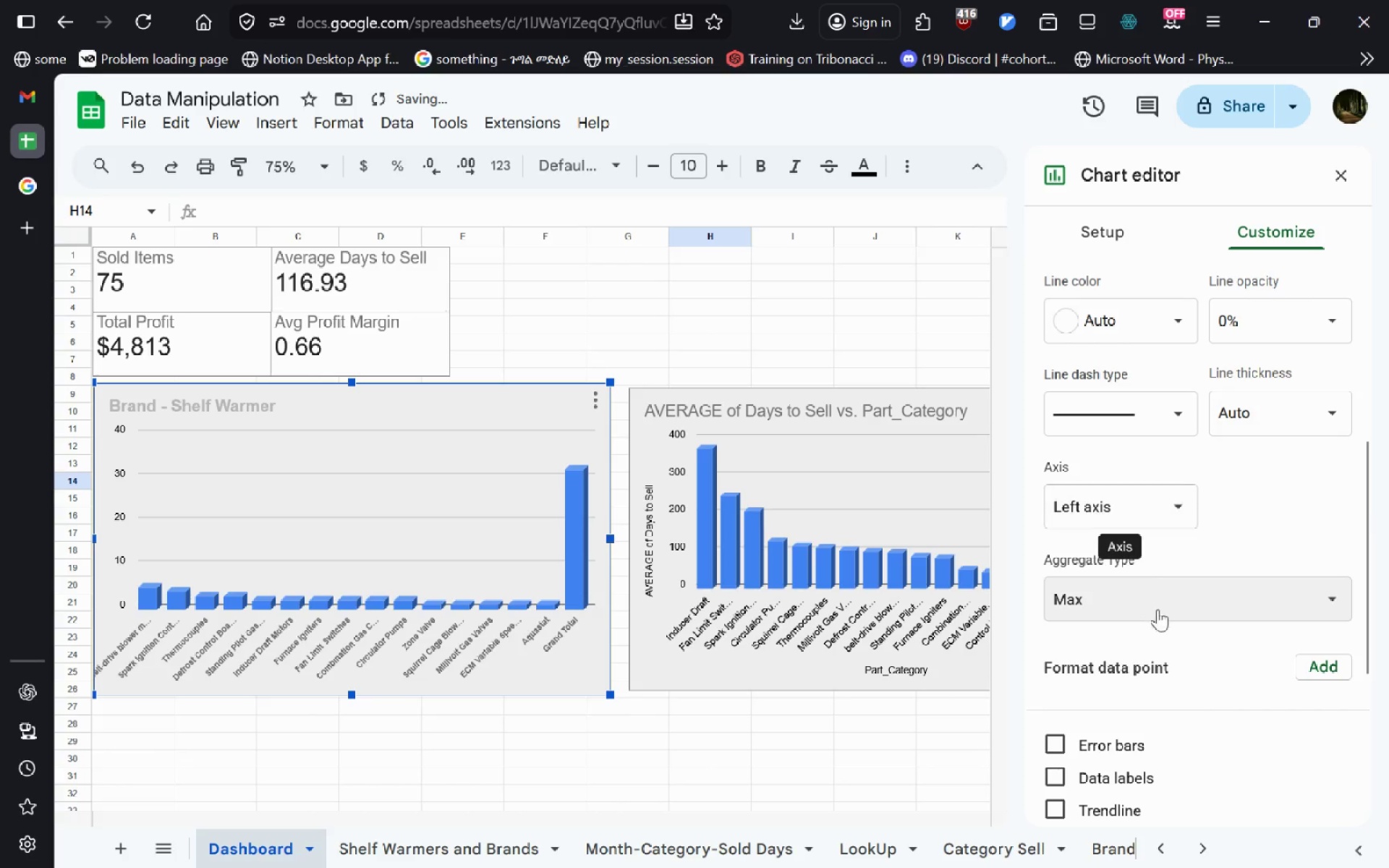 
left_click([1158, 609])
 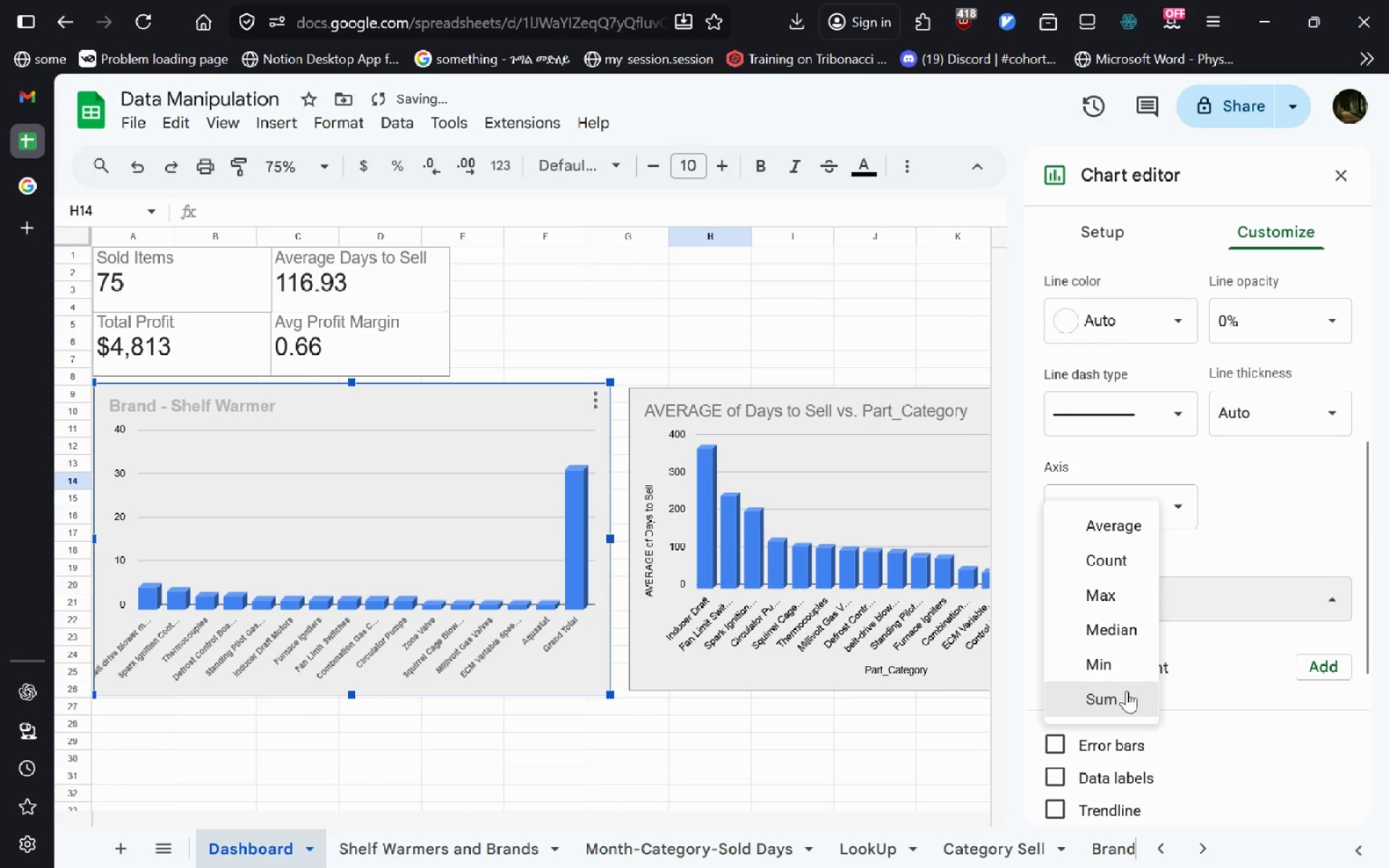 
left_click([1126, 691])
 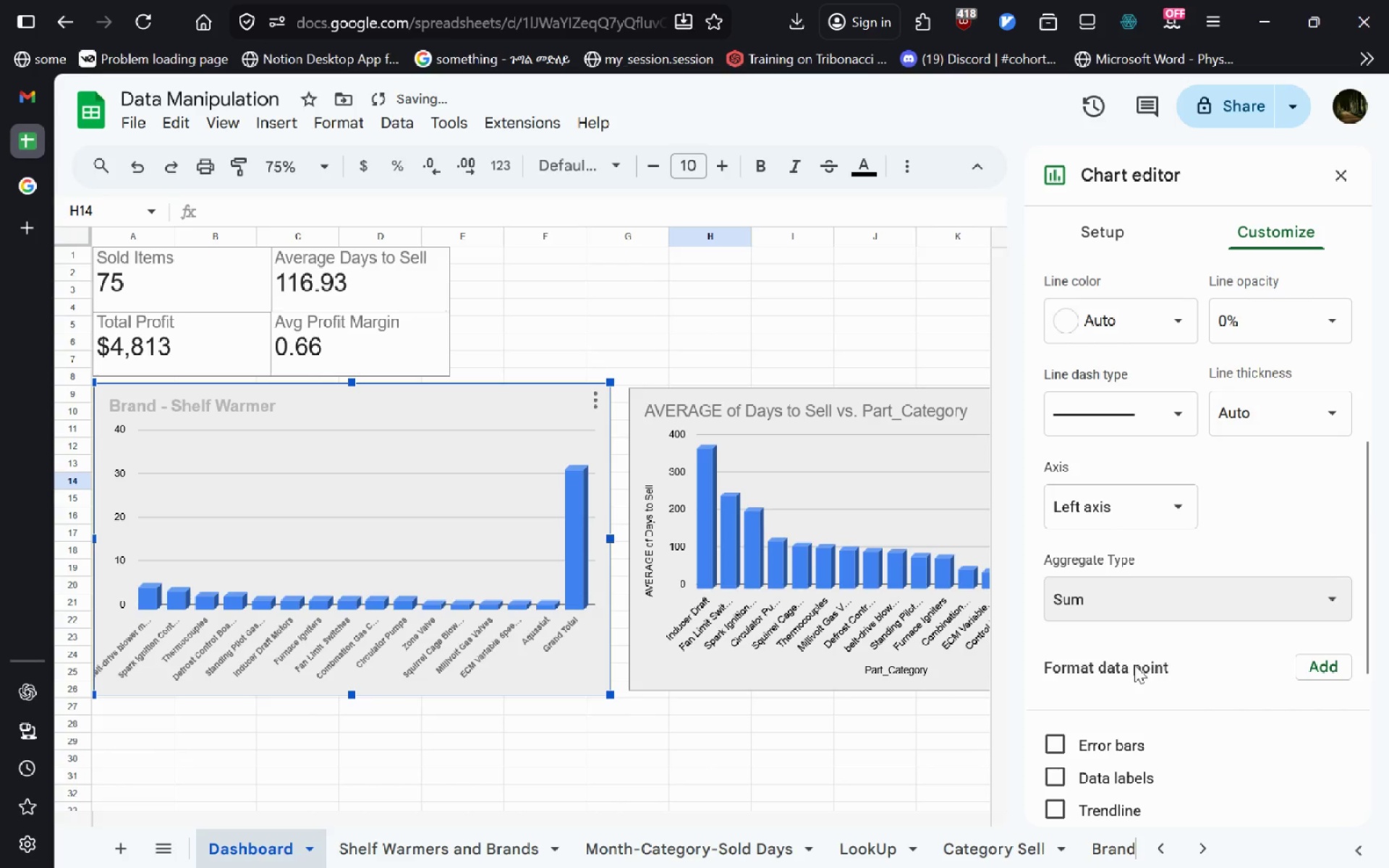 
mouse_move([1174, 531])
 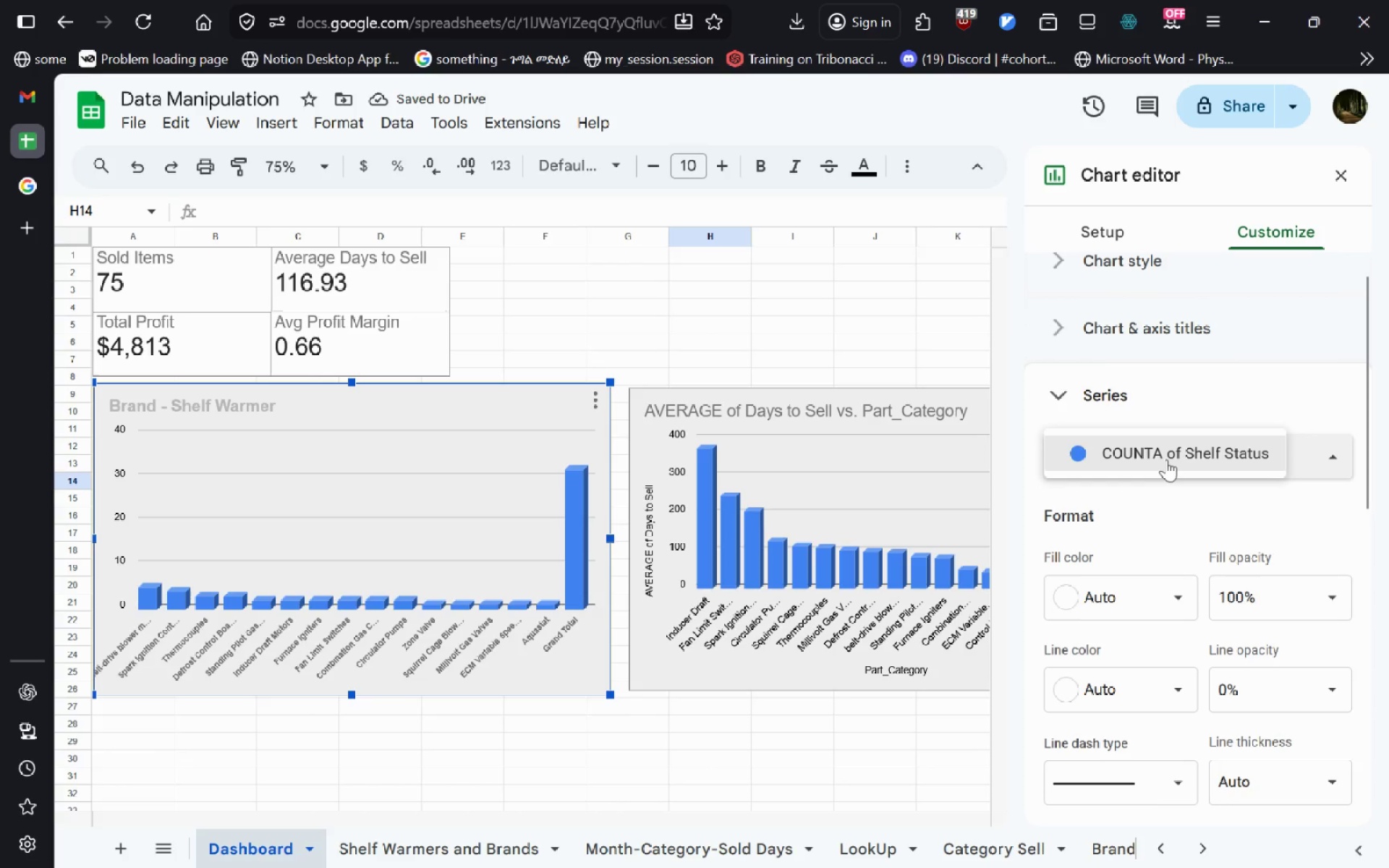 
double_click([1166, 459])
 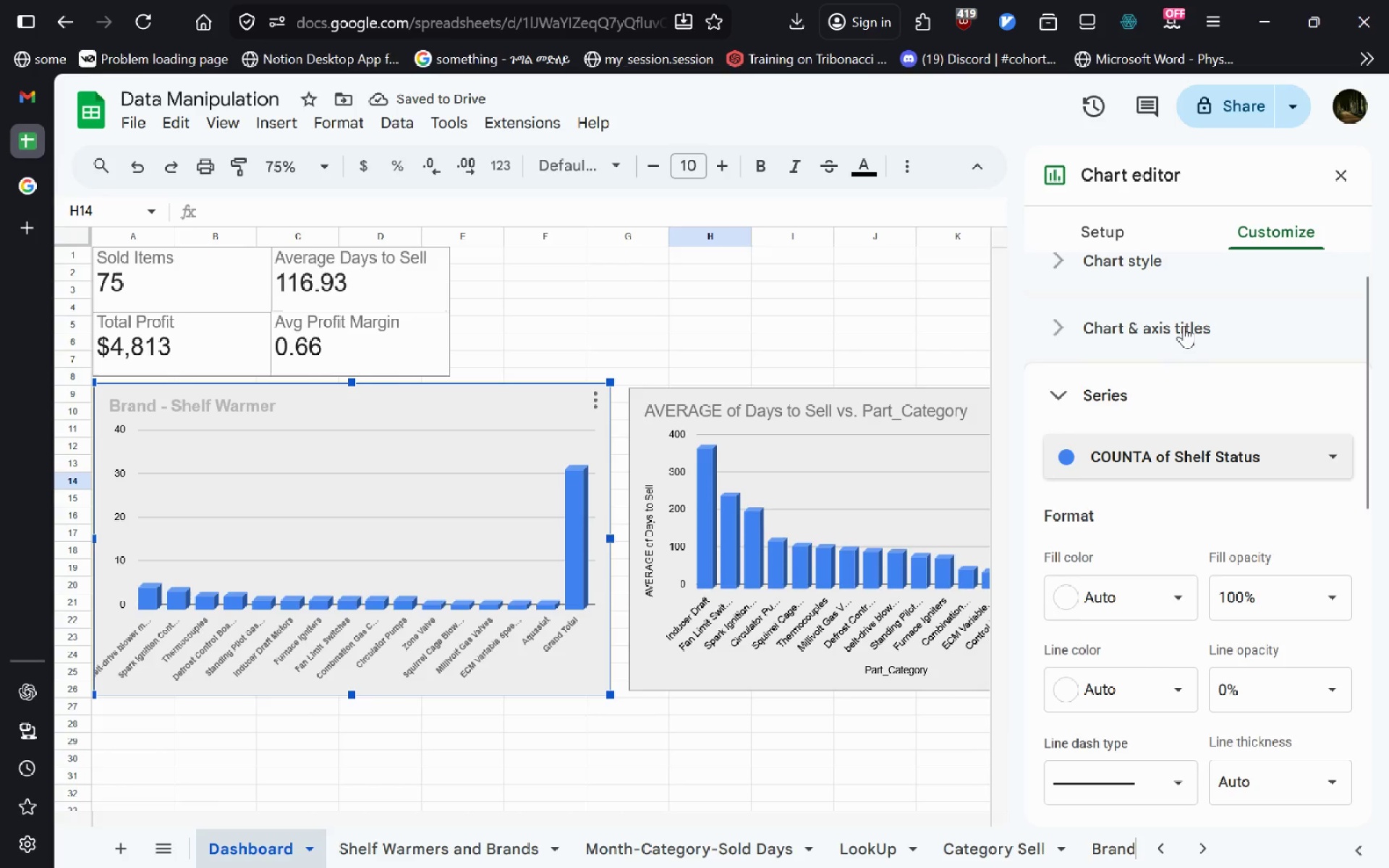 
left_click([1184, 326])
 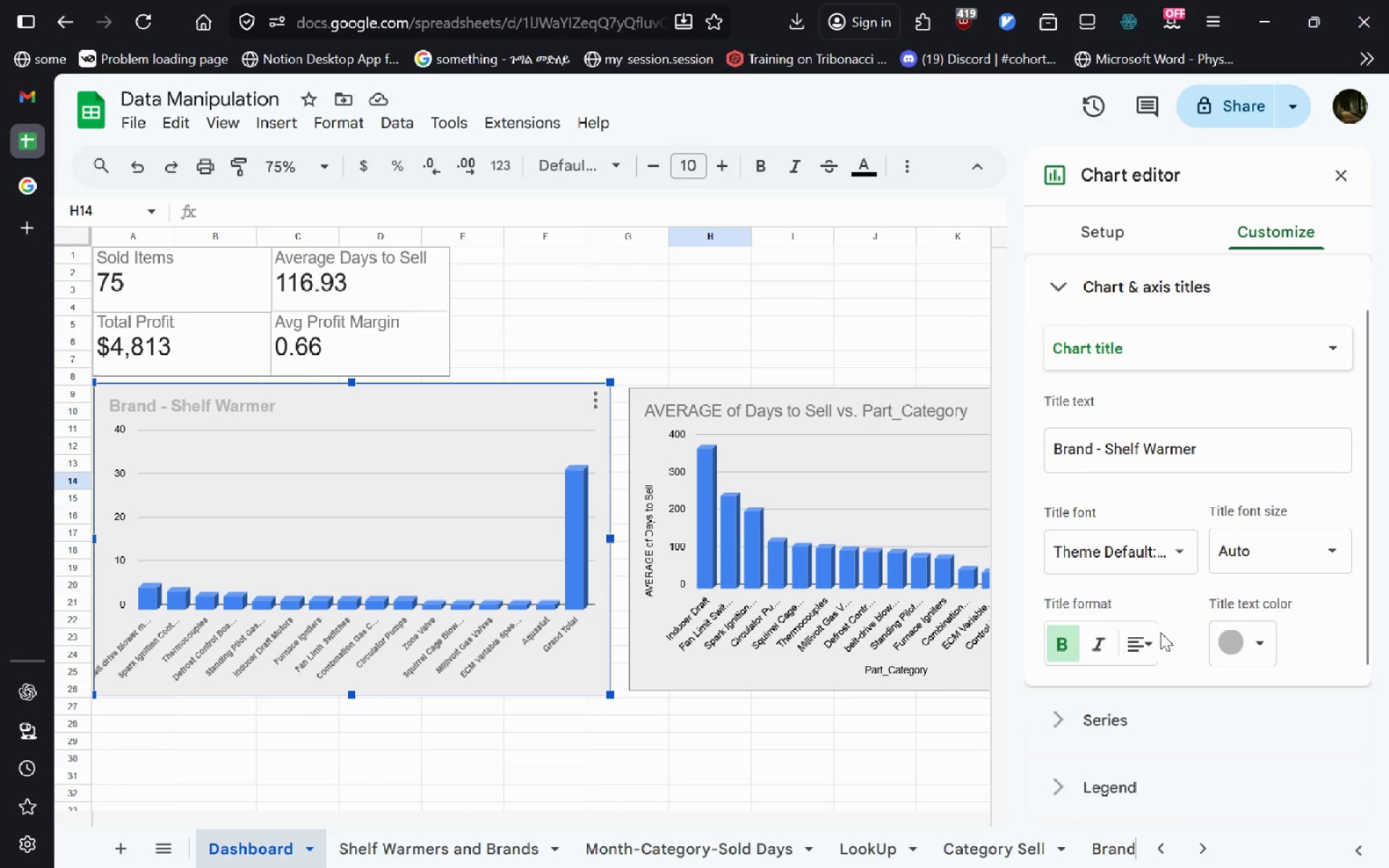 
left_click([1099, 646])
 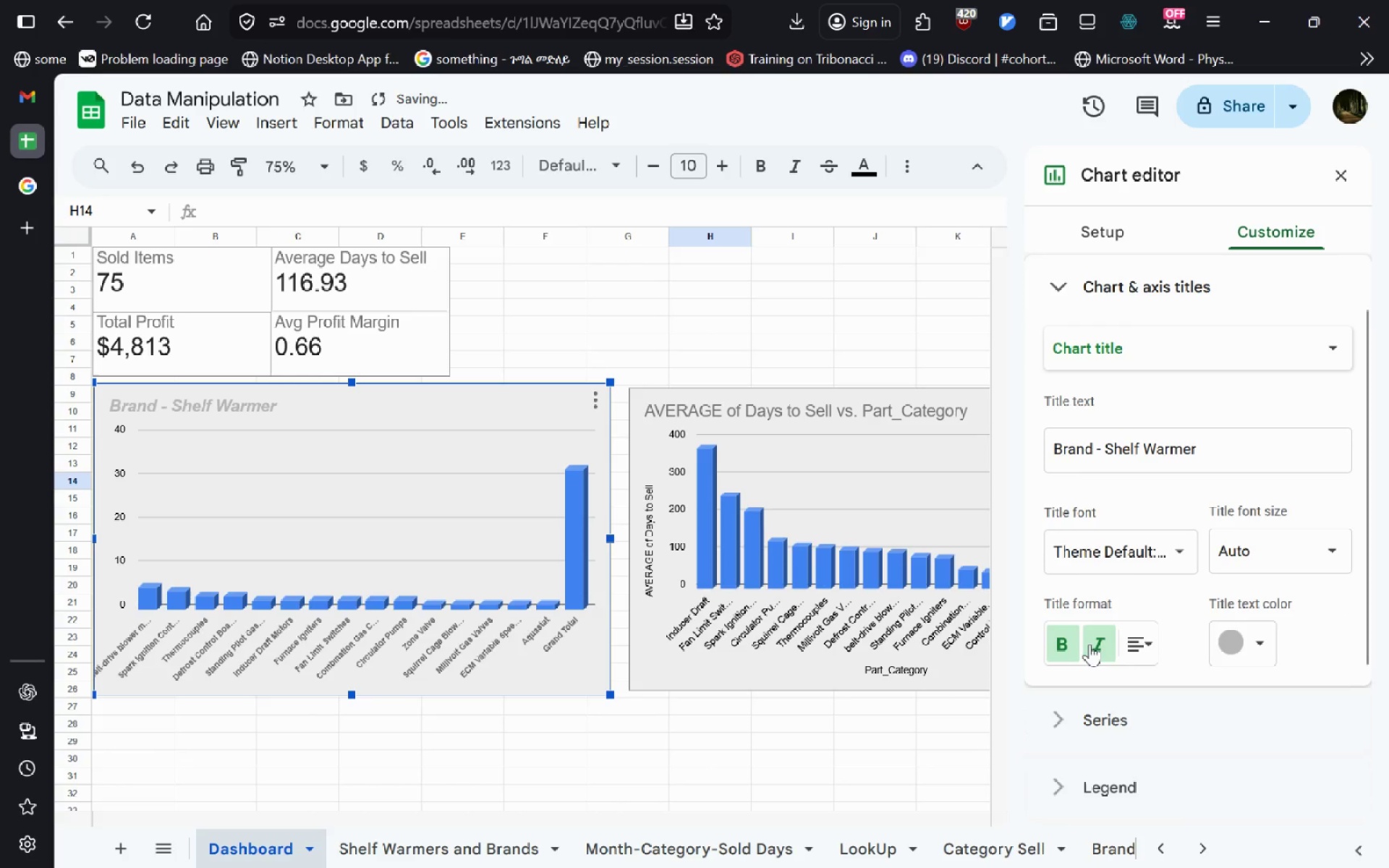 
left_click([1089, 644])
 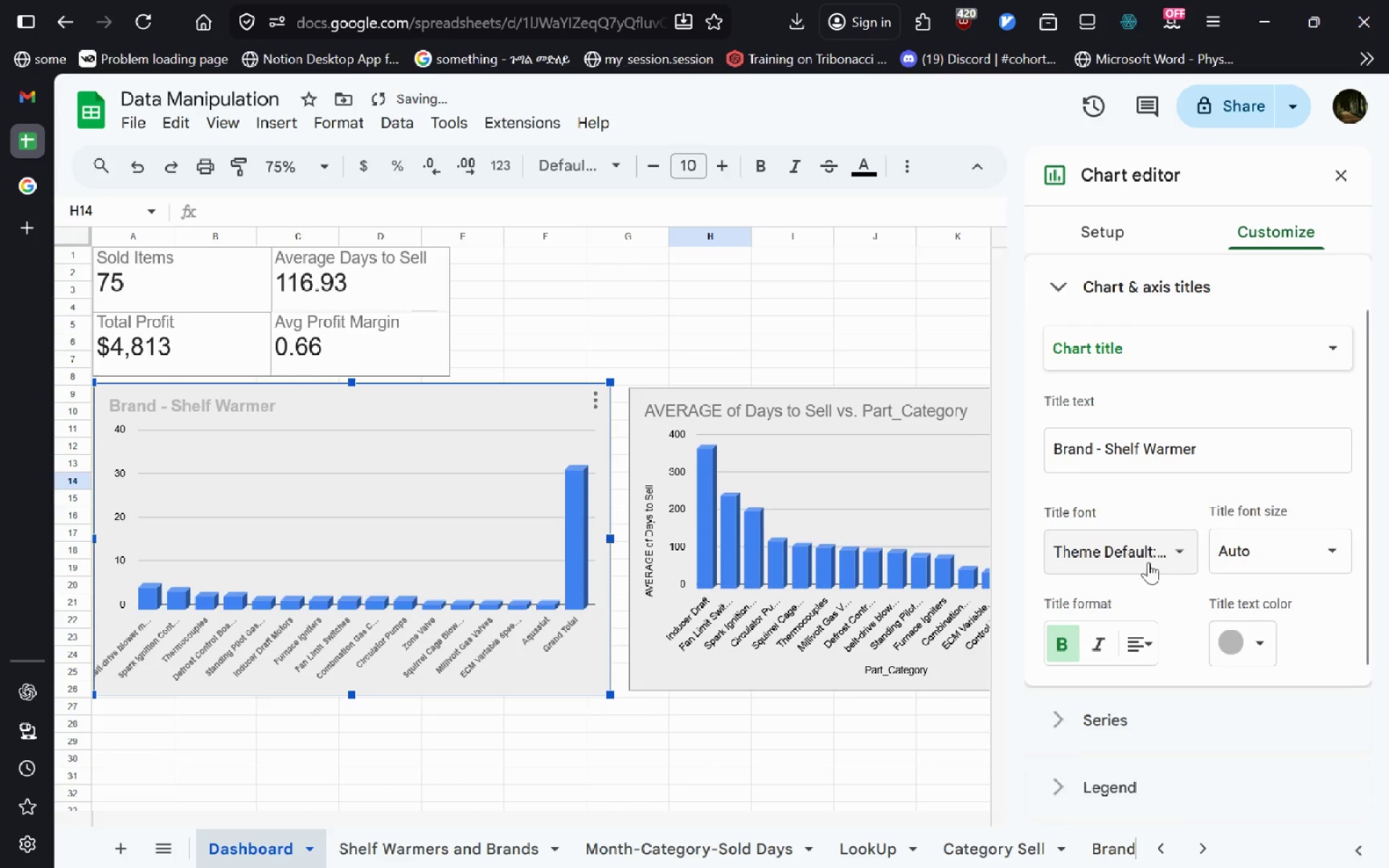 
left_click([1148, 562])
 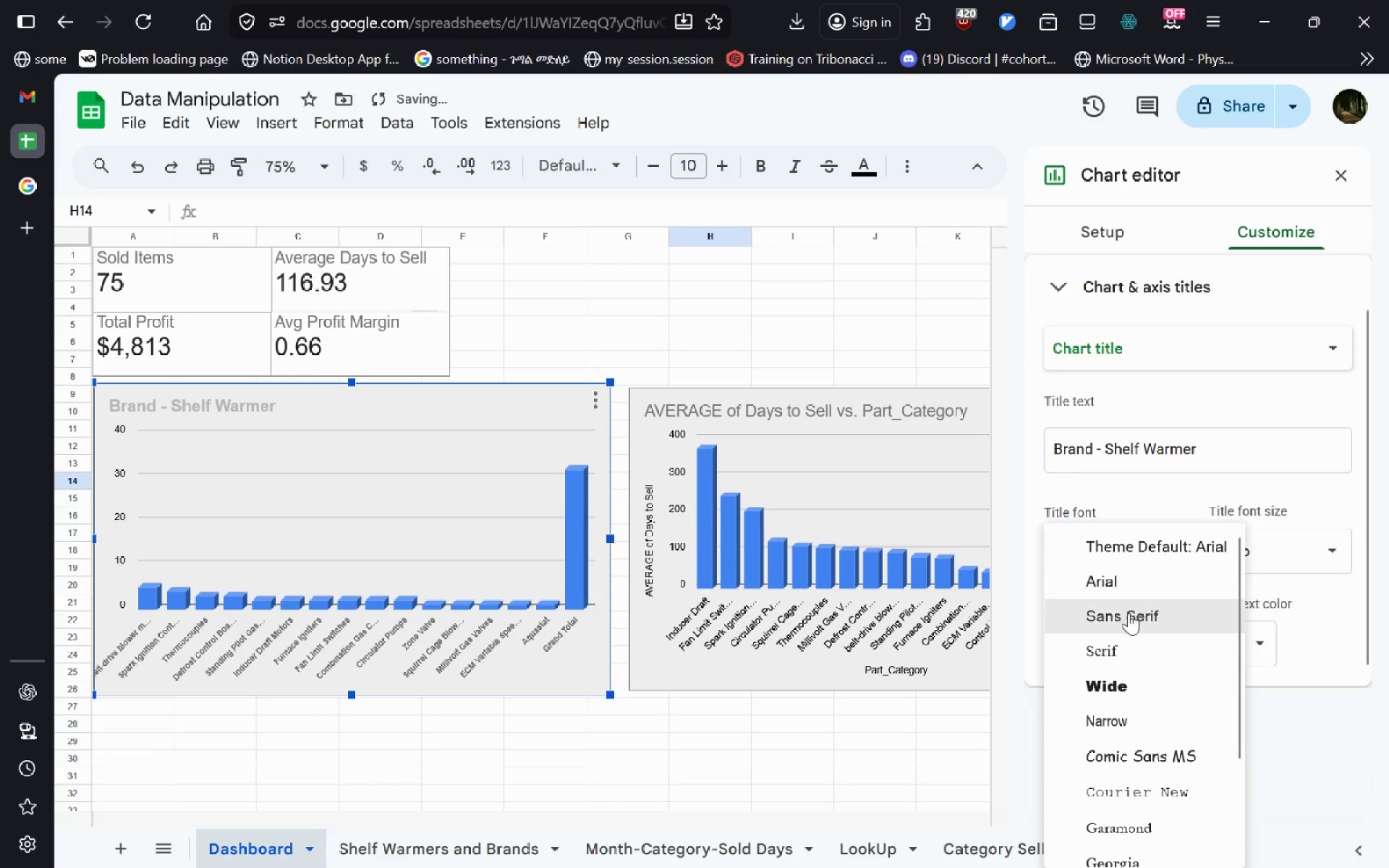 
left_click([1129, 613])
 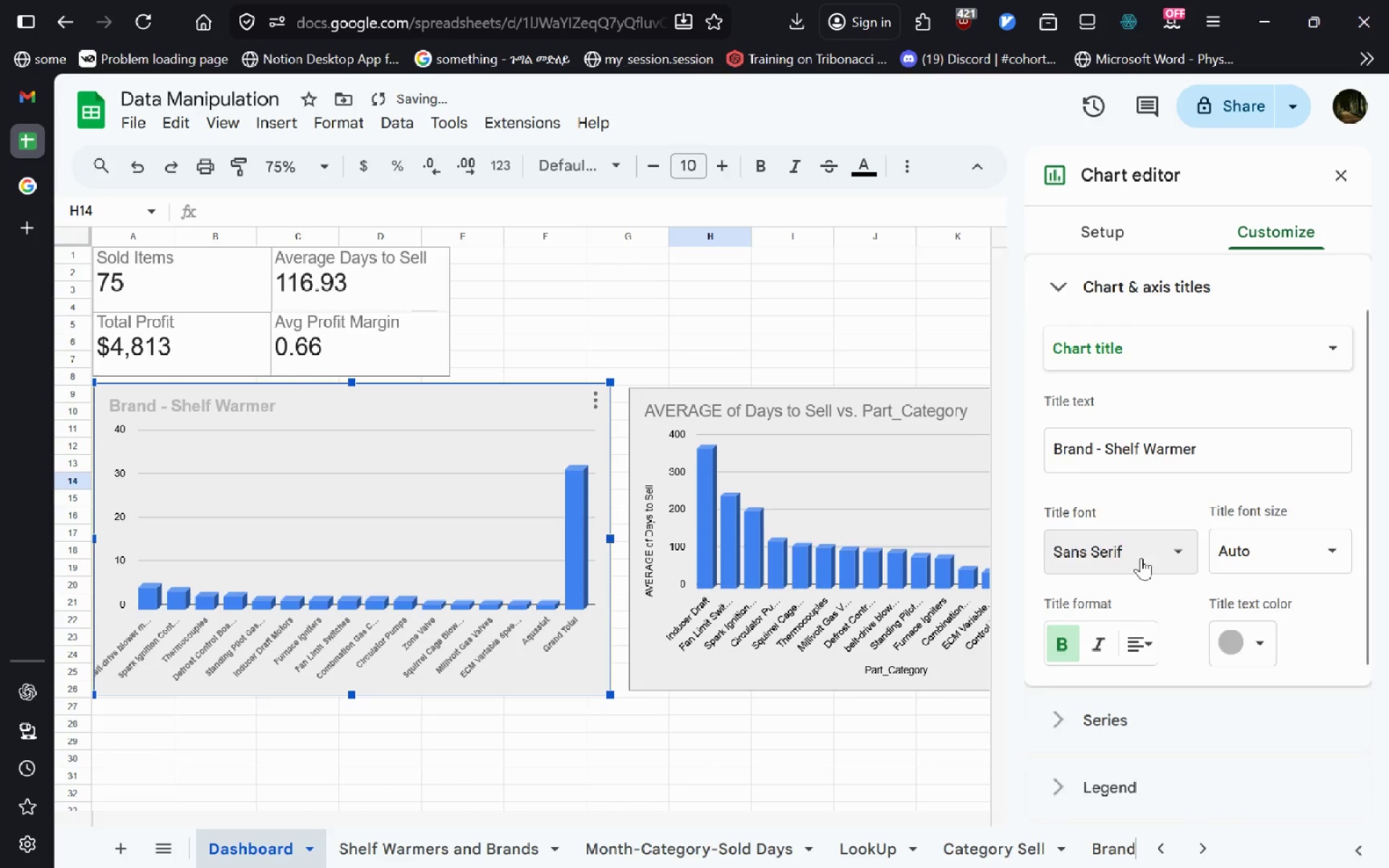 
left_click([1141, 557])
 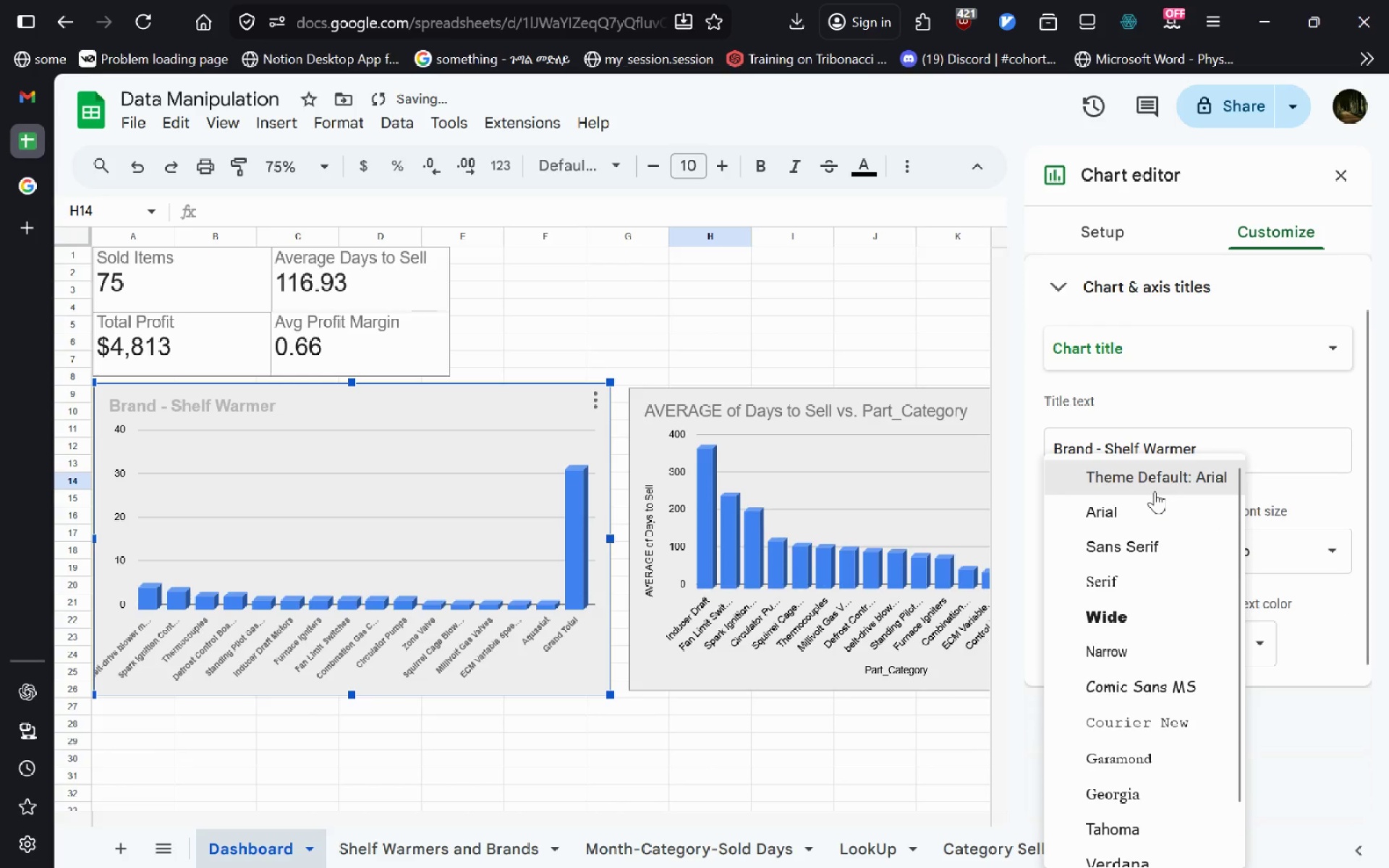 
left_click([1155, 491])
 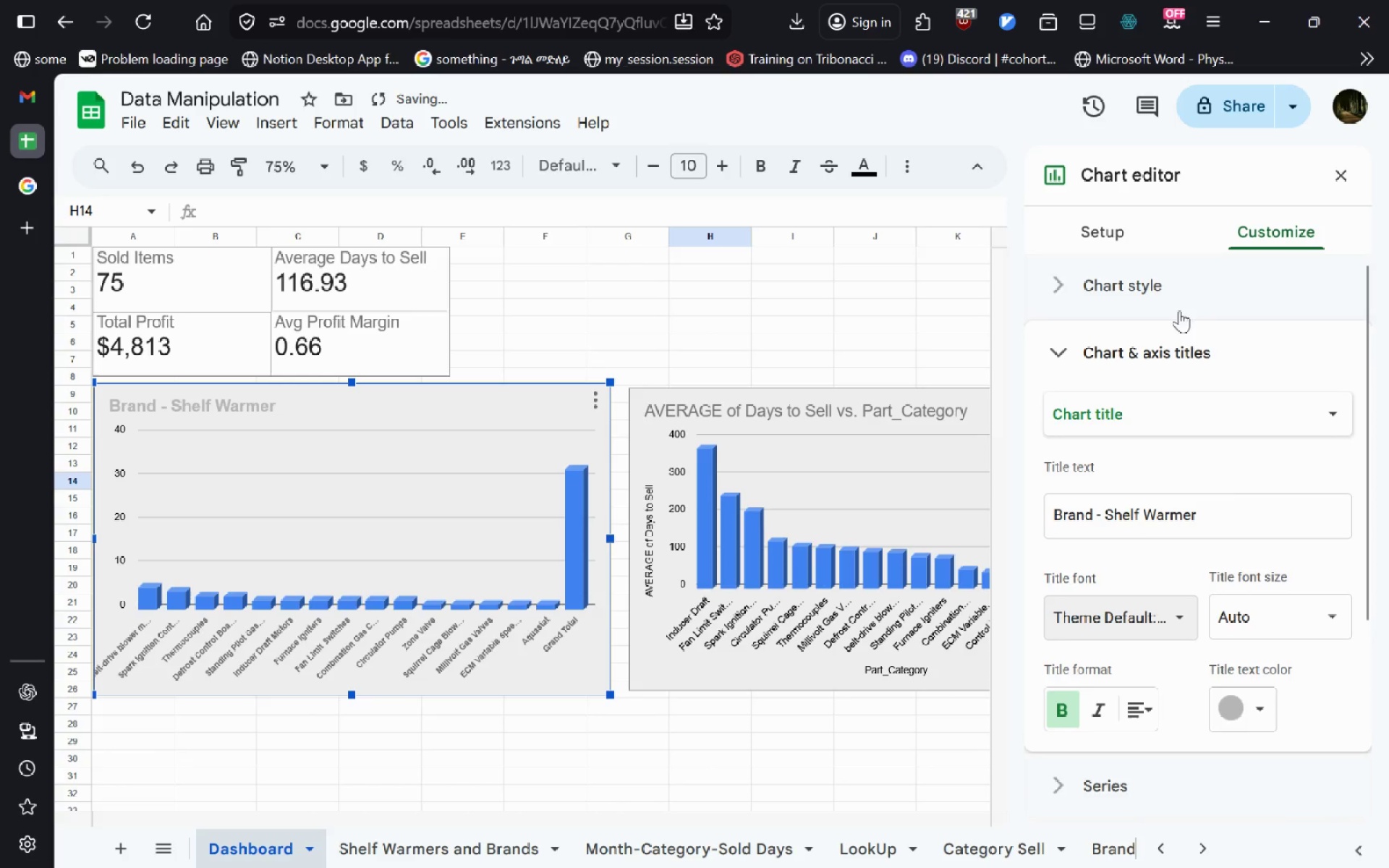 
left_click([1184, 295])
 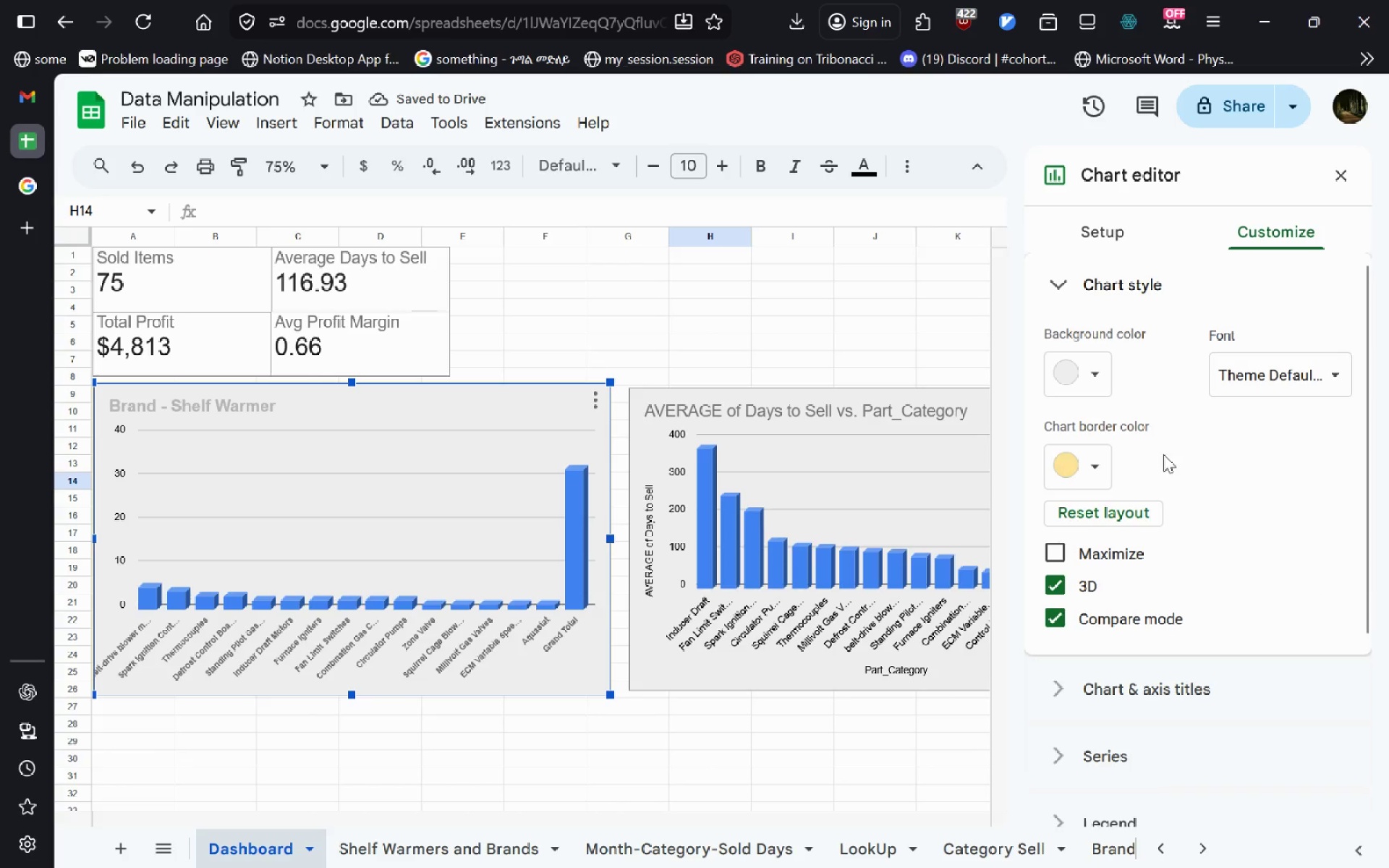 
mouse_move([1139, 499])
 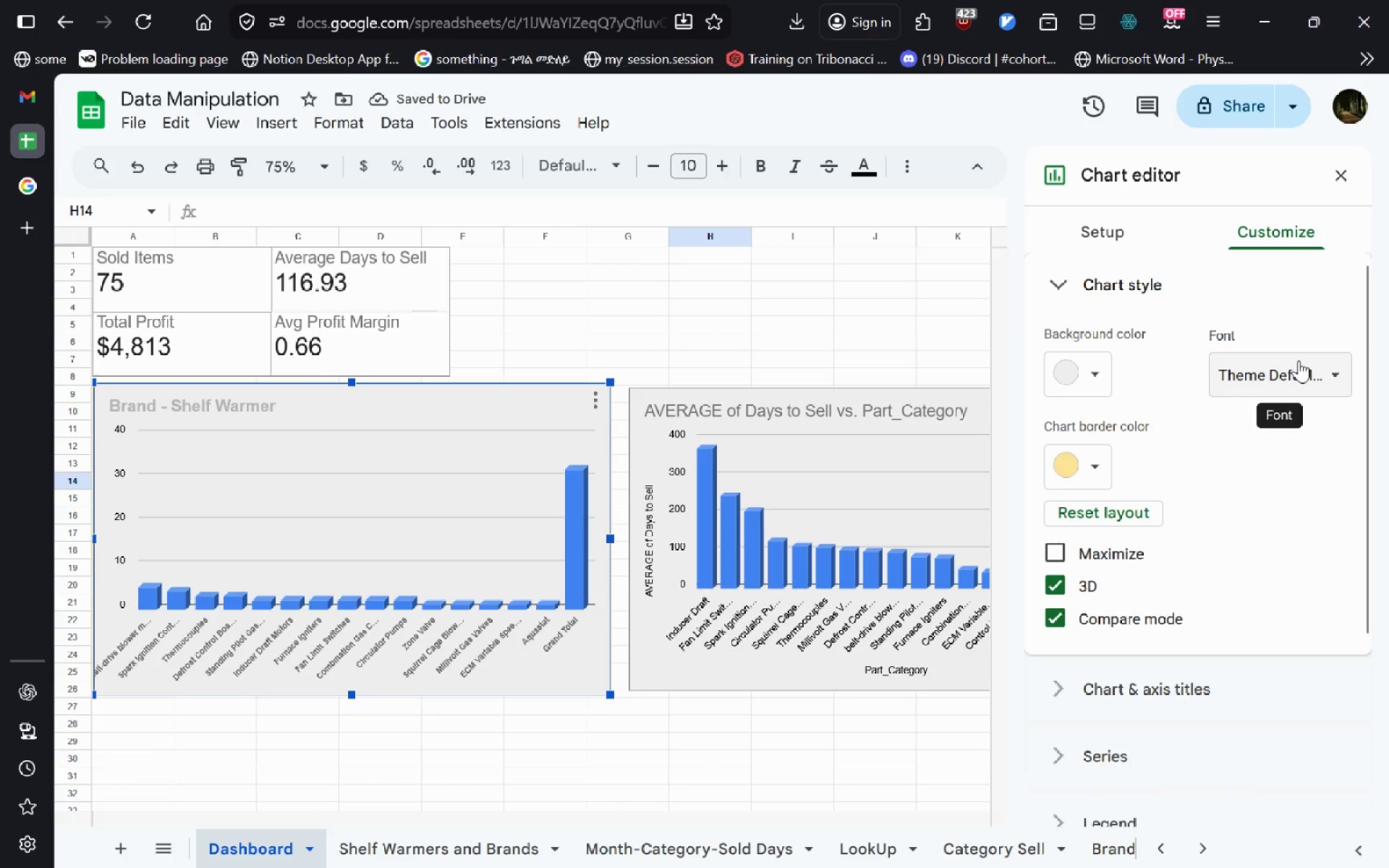 
left_click([1299, 360])
 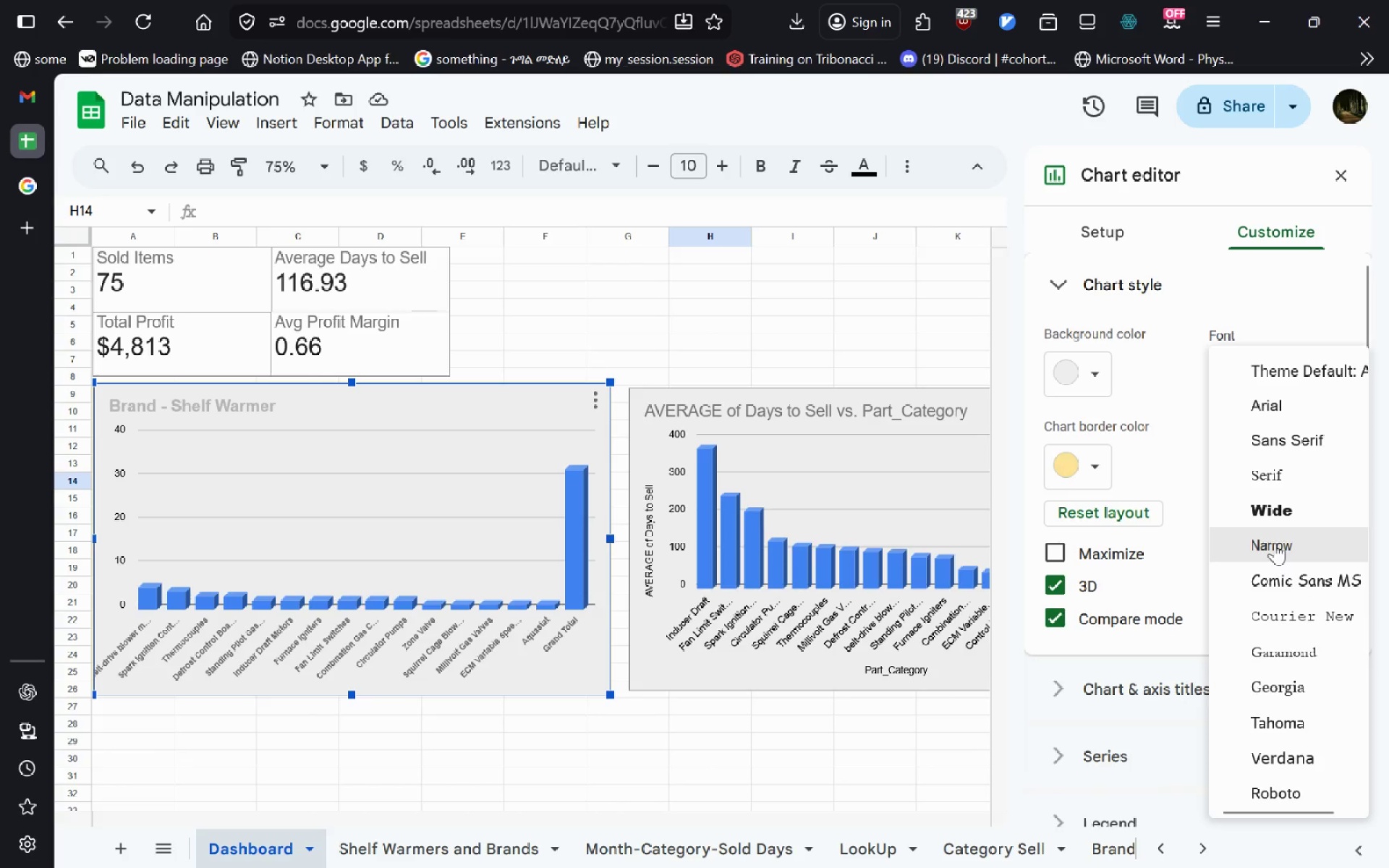 
left_click([1275, 542])
 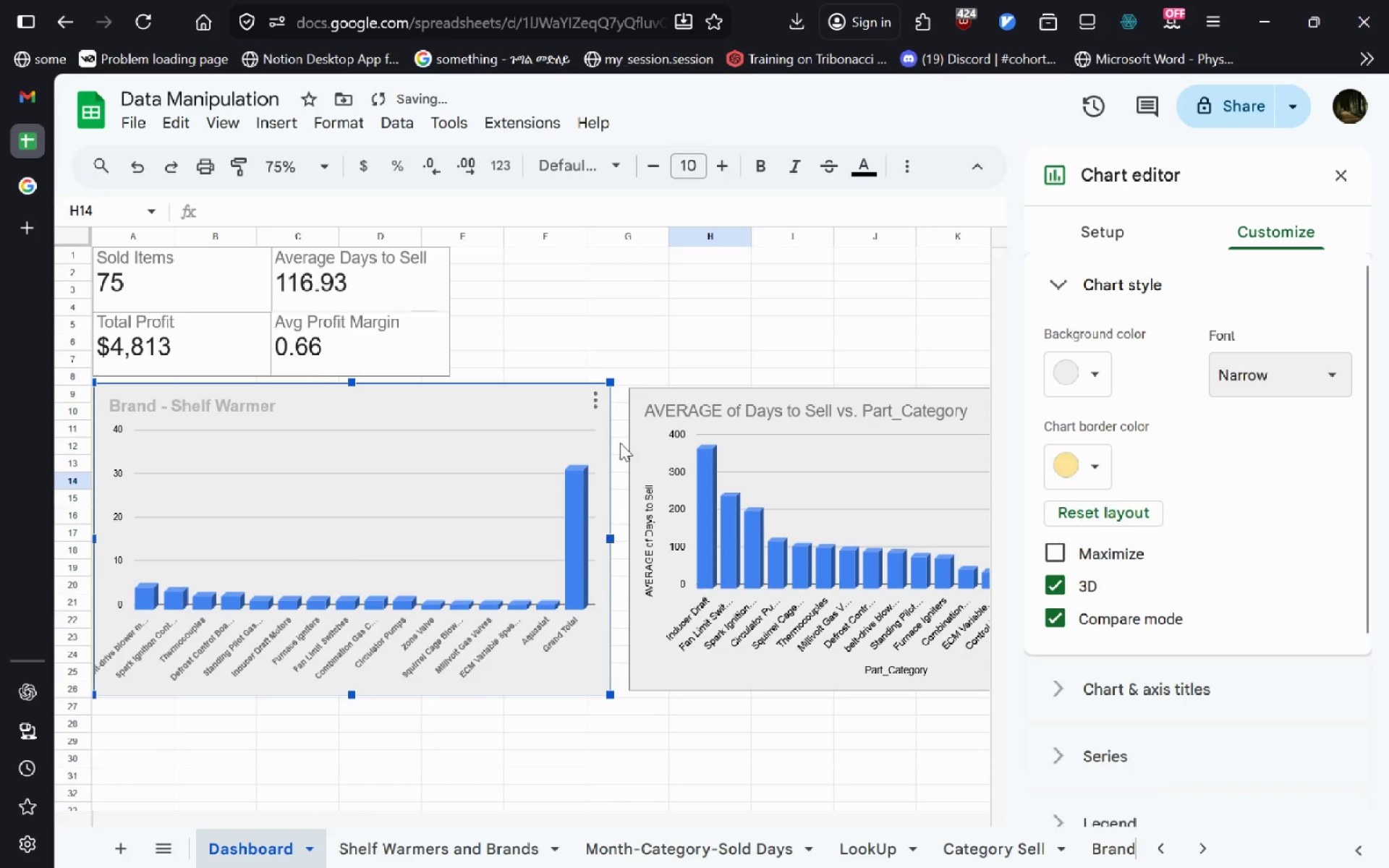 
left_click([595, 404])
 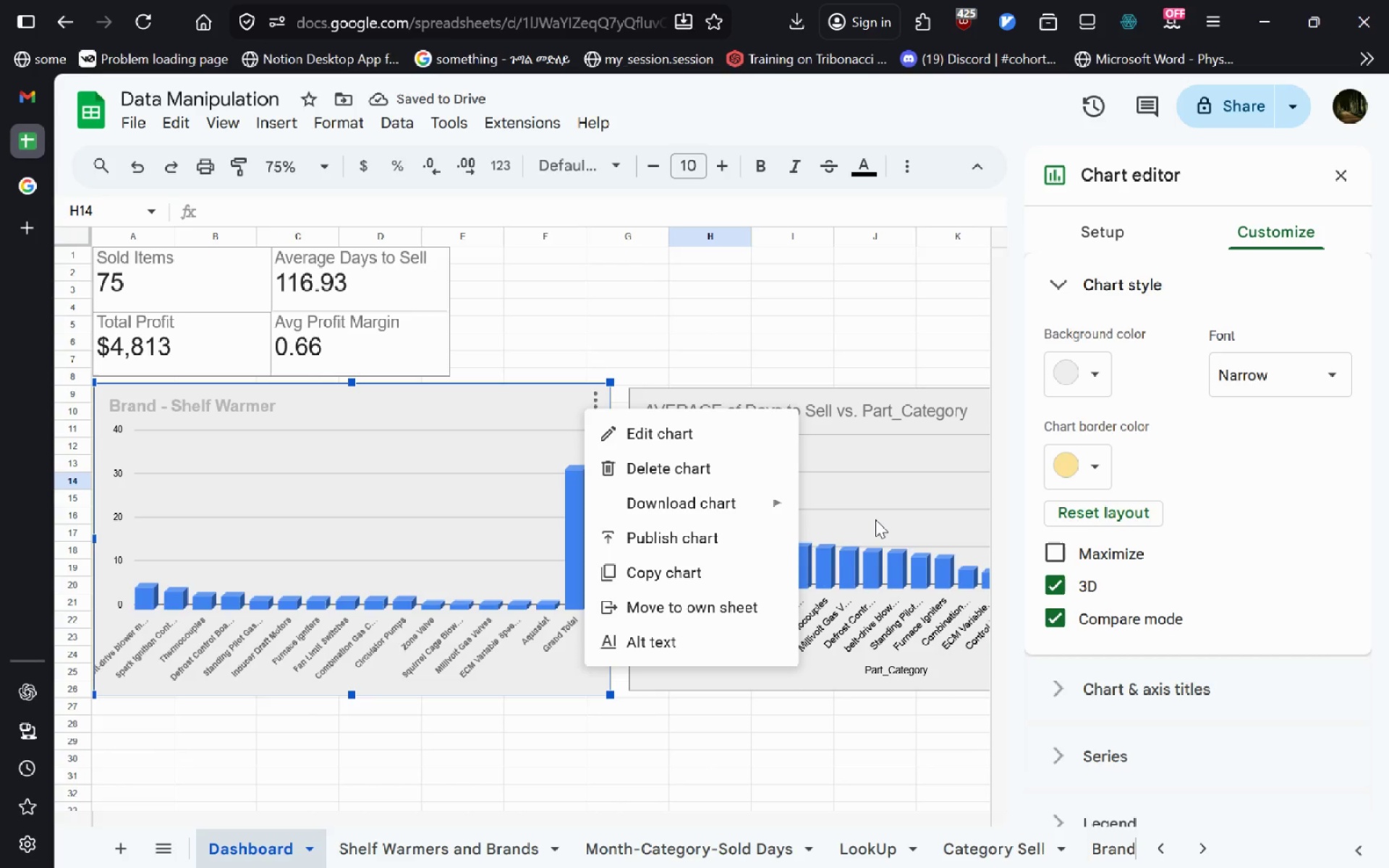 
double_click([875, 519])
 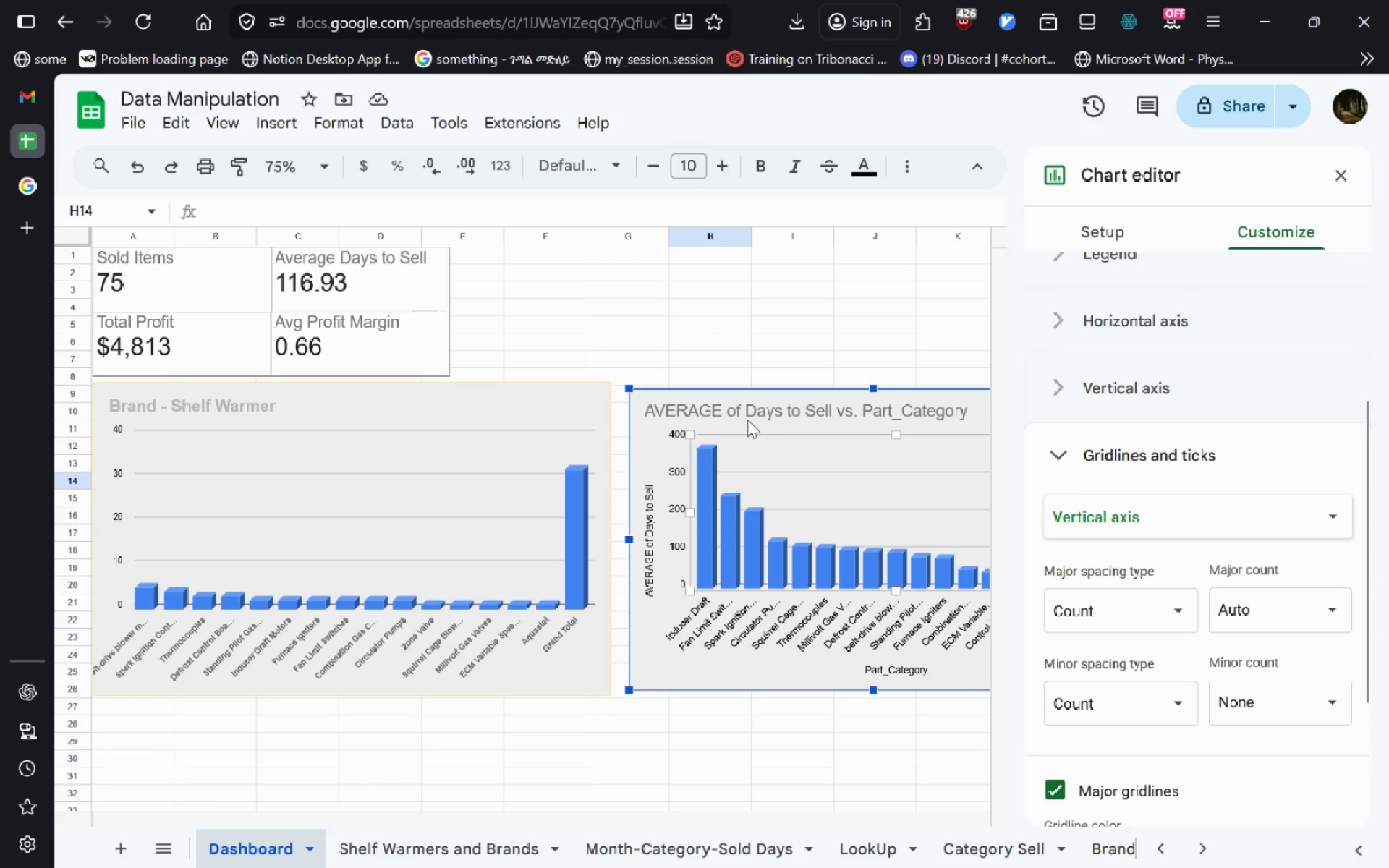 
left_click([751, 410])
 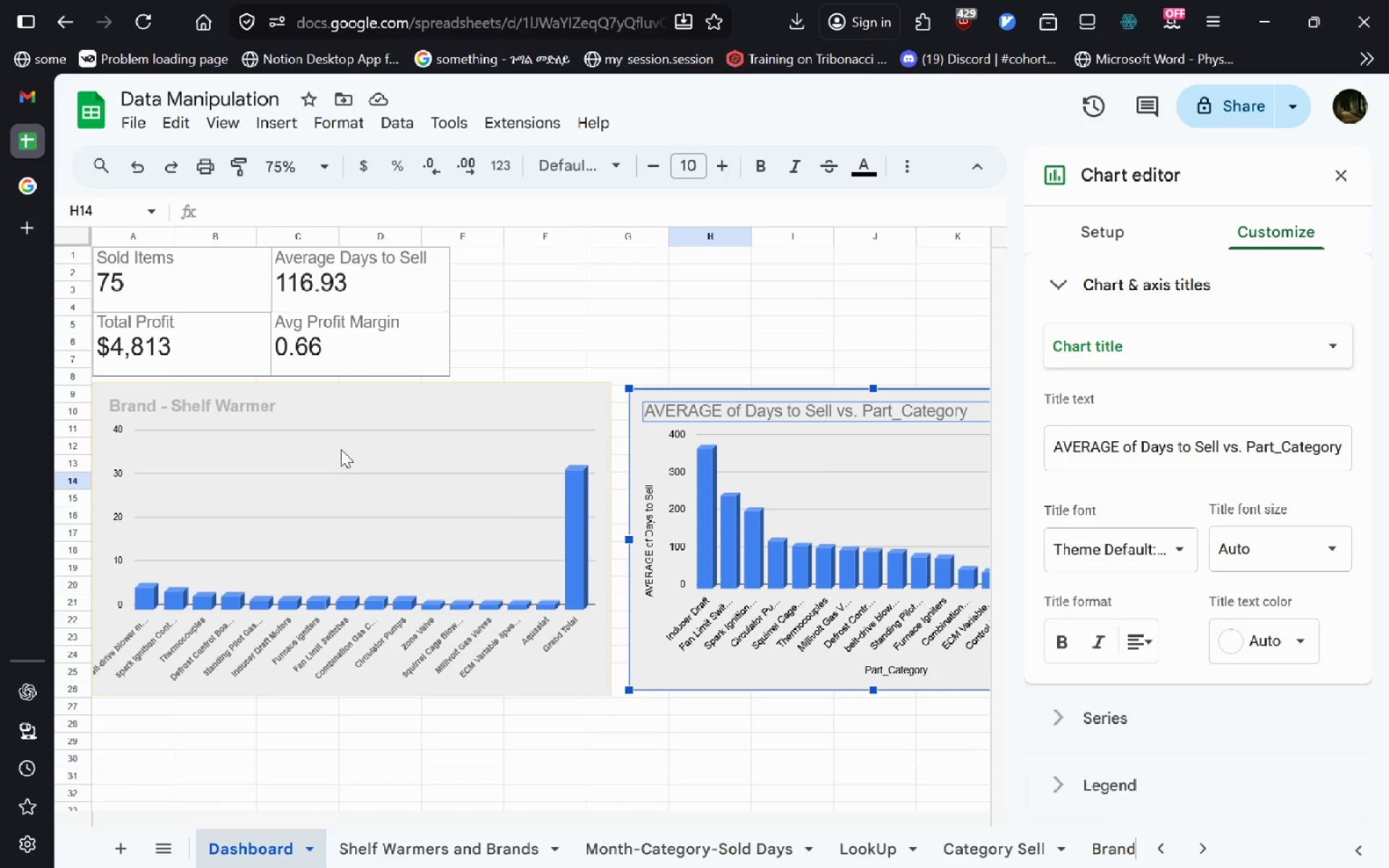 
wait(11.3)
 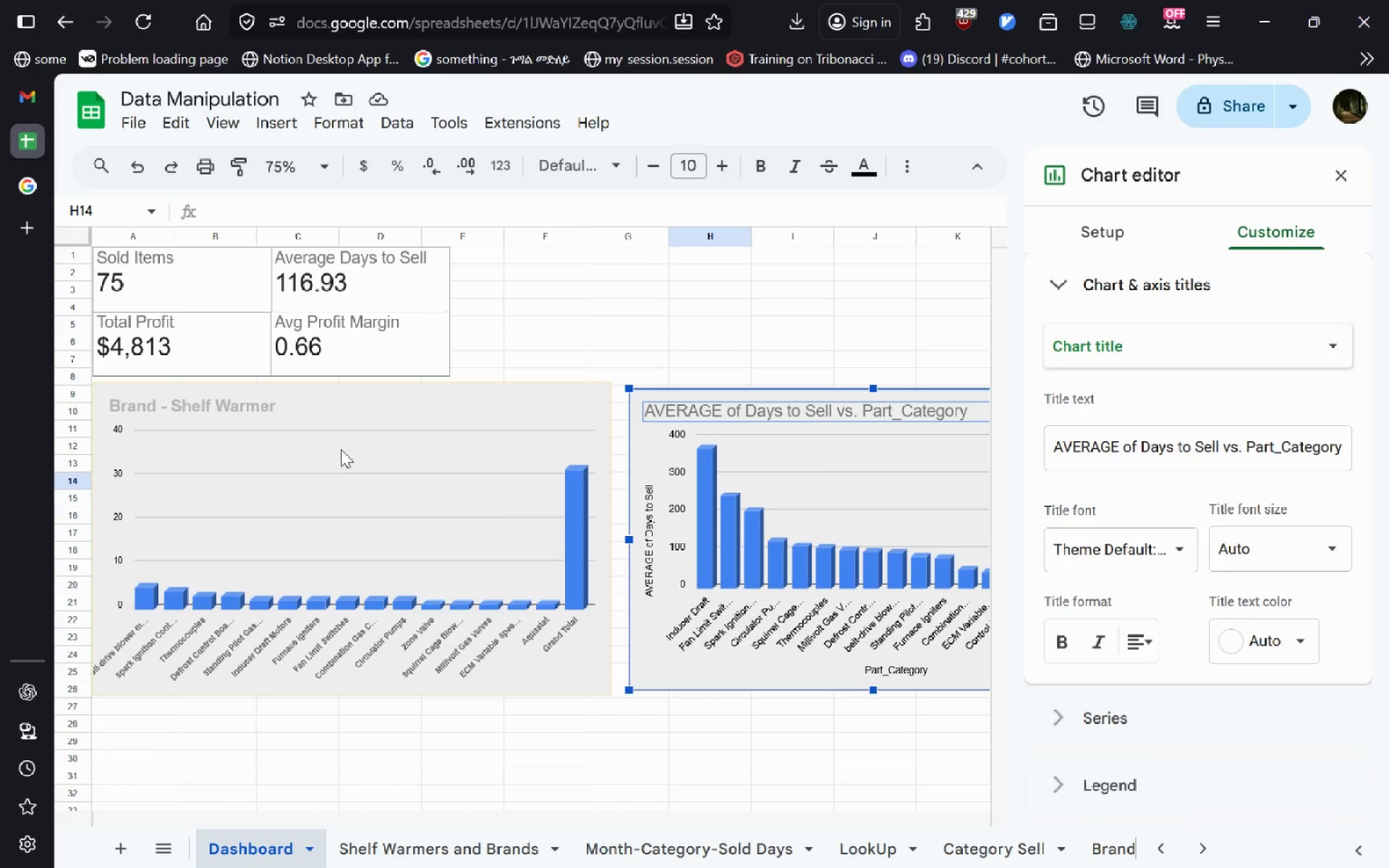 
left_click([281, 851])
 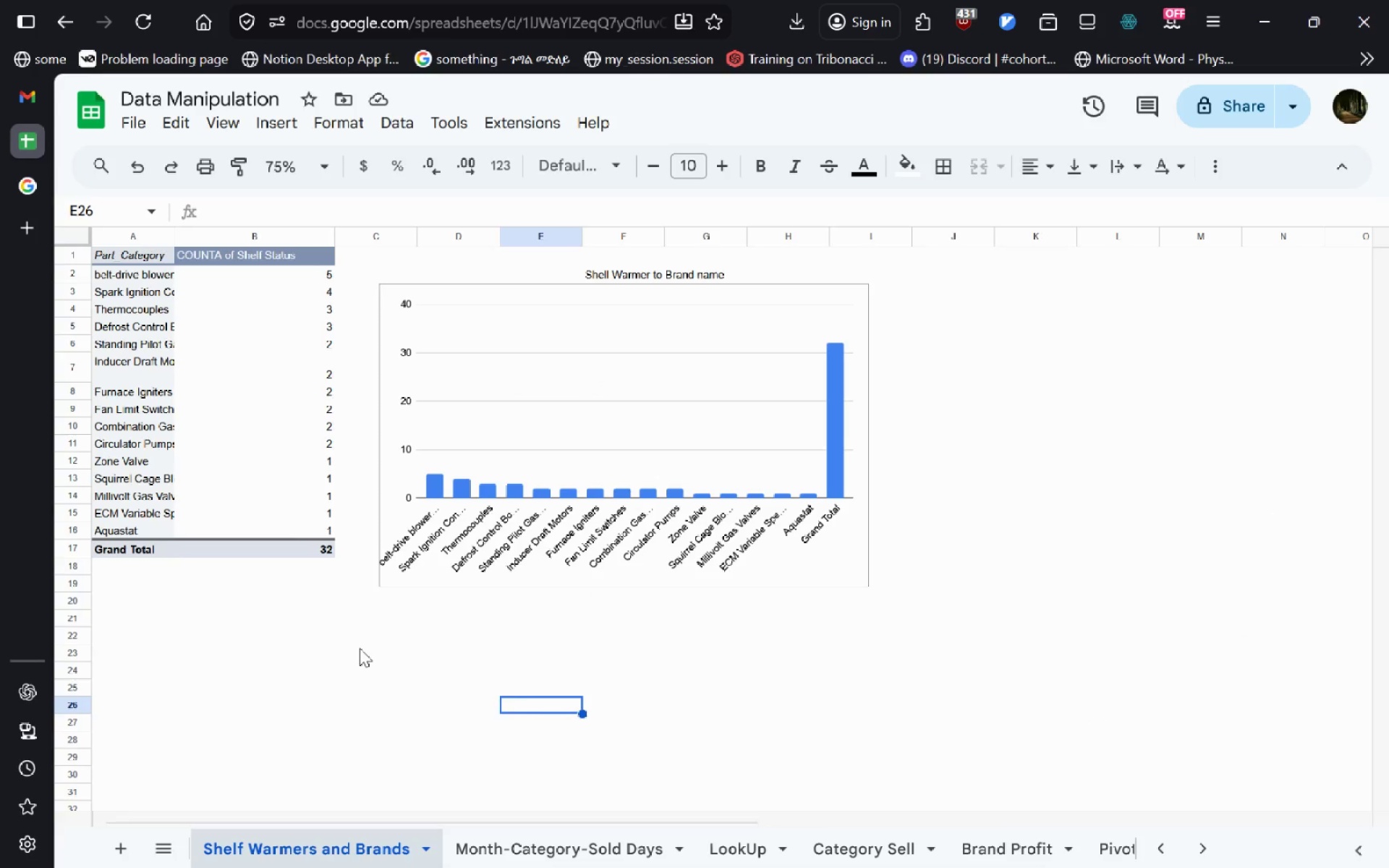 
double_click([534, 322])
 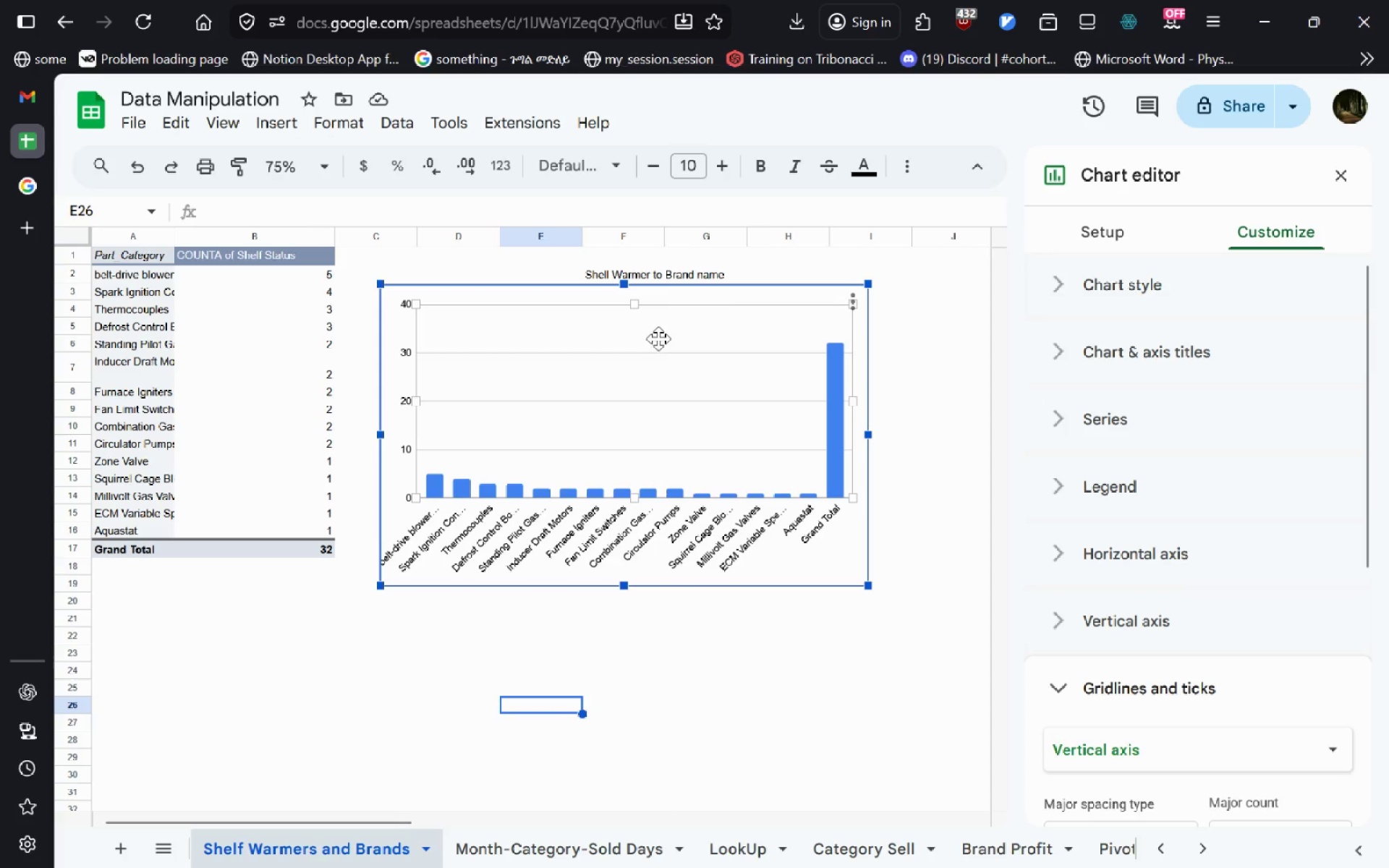 
mouse_move([1139, 659])
 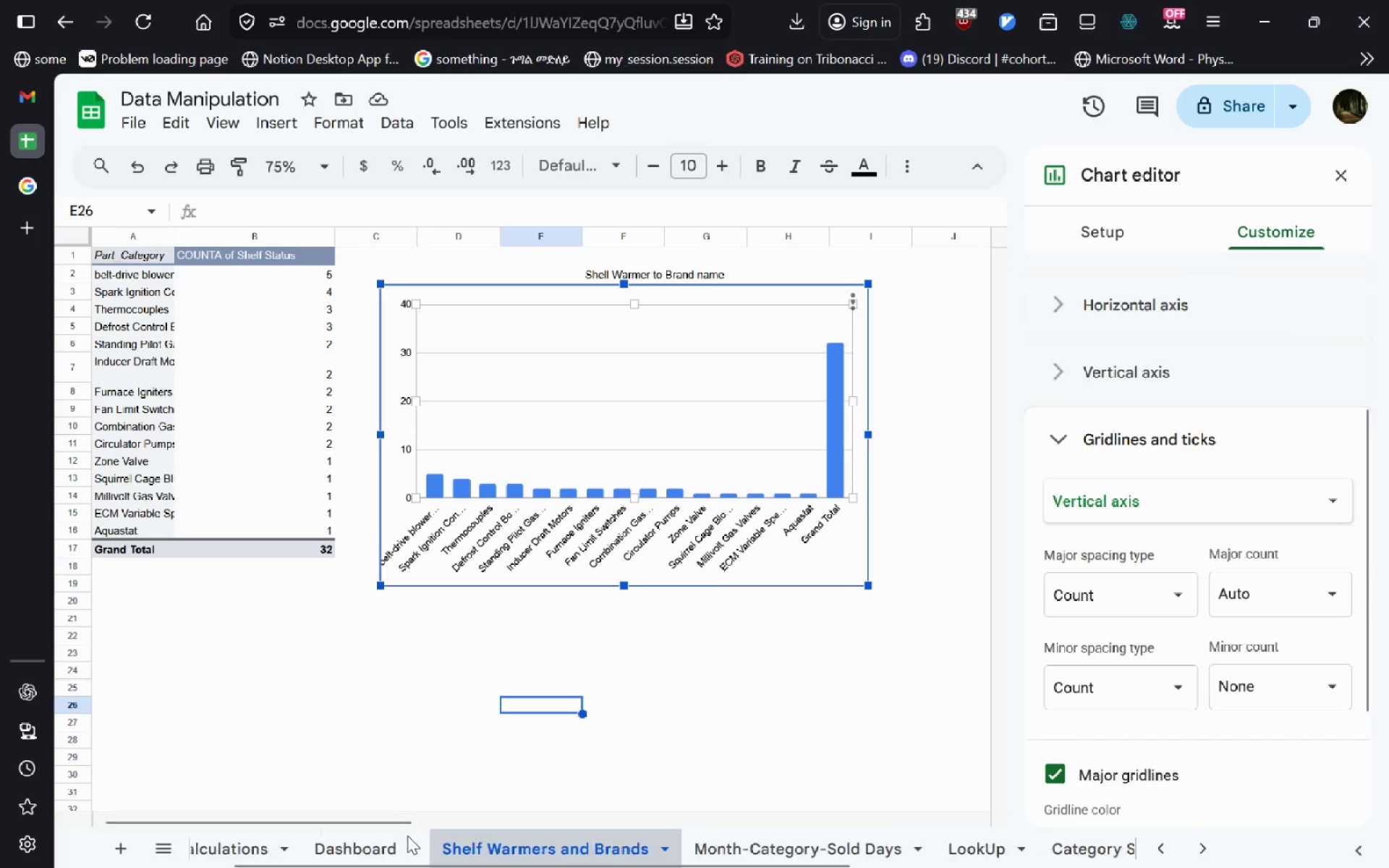 
left_click([378, 844])
 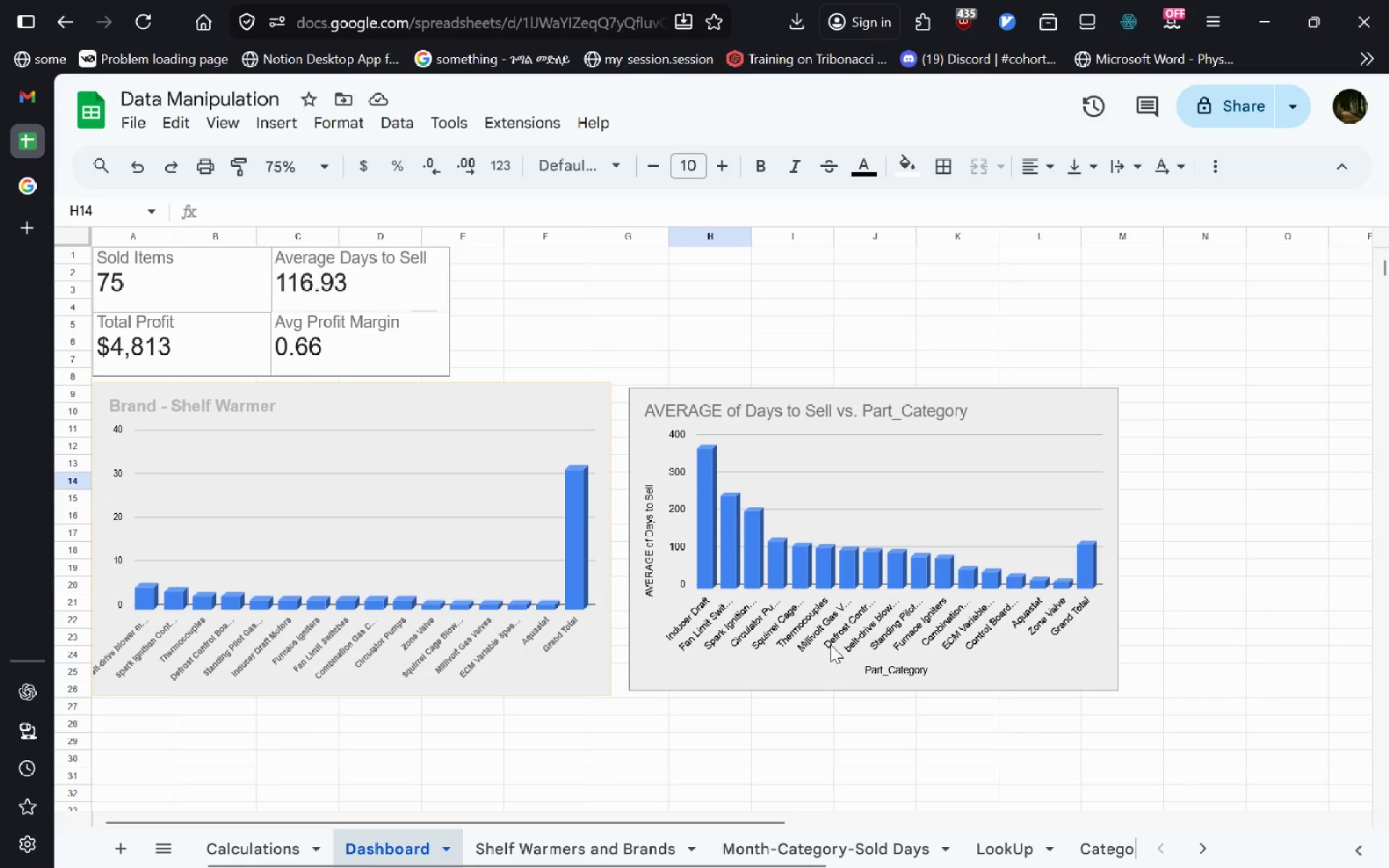 
left_click([830, 663])
 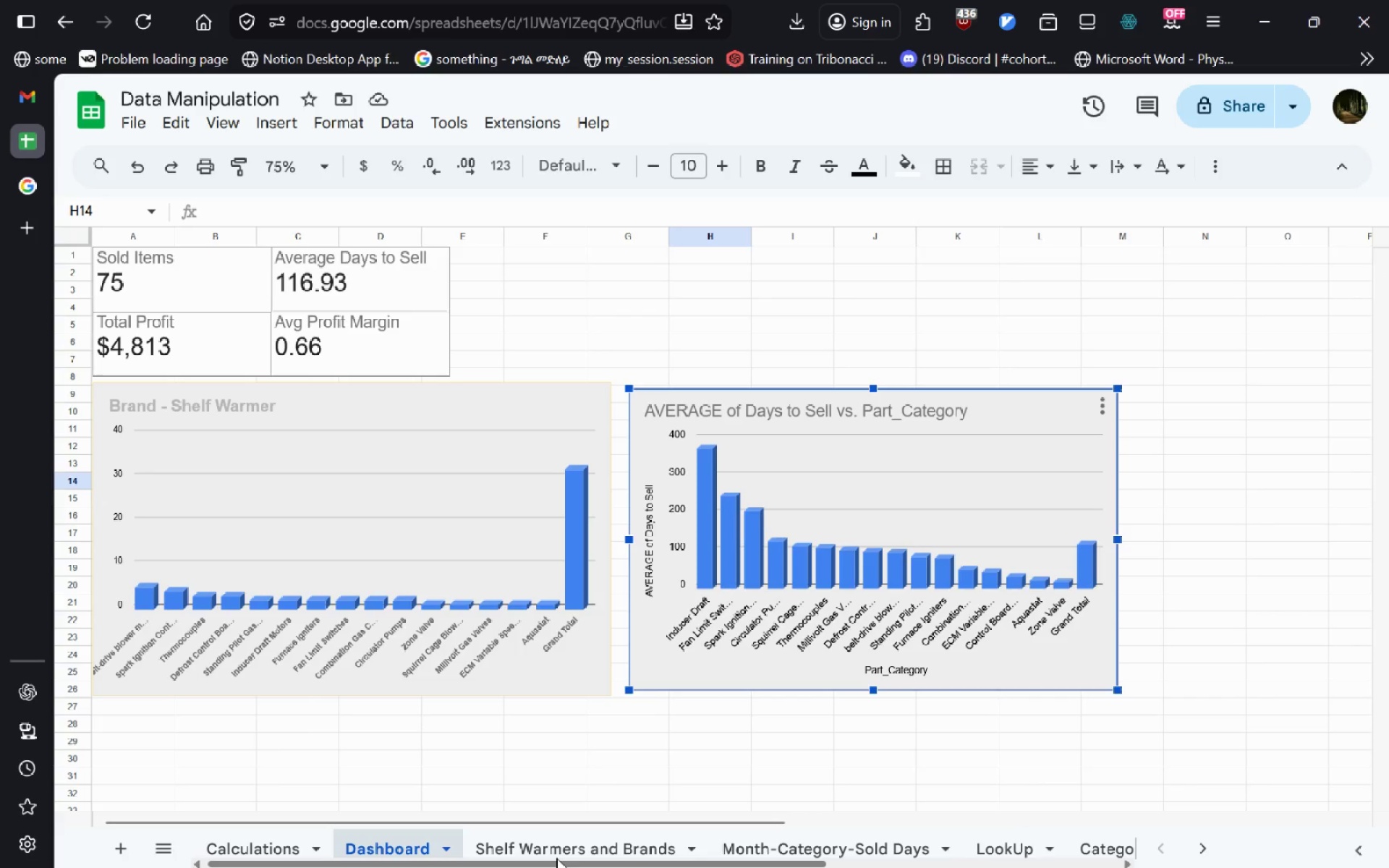 
left_click([556, 858])
 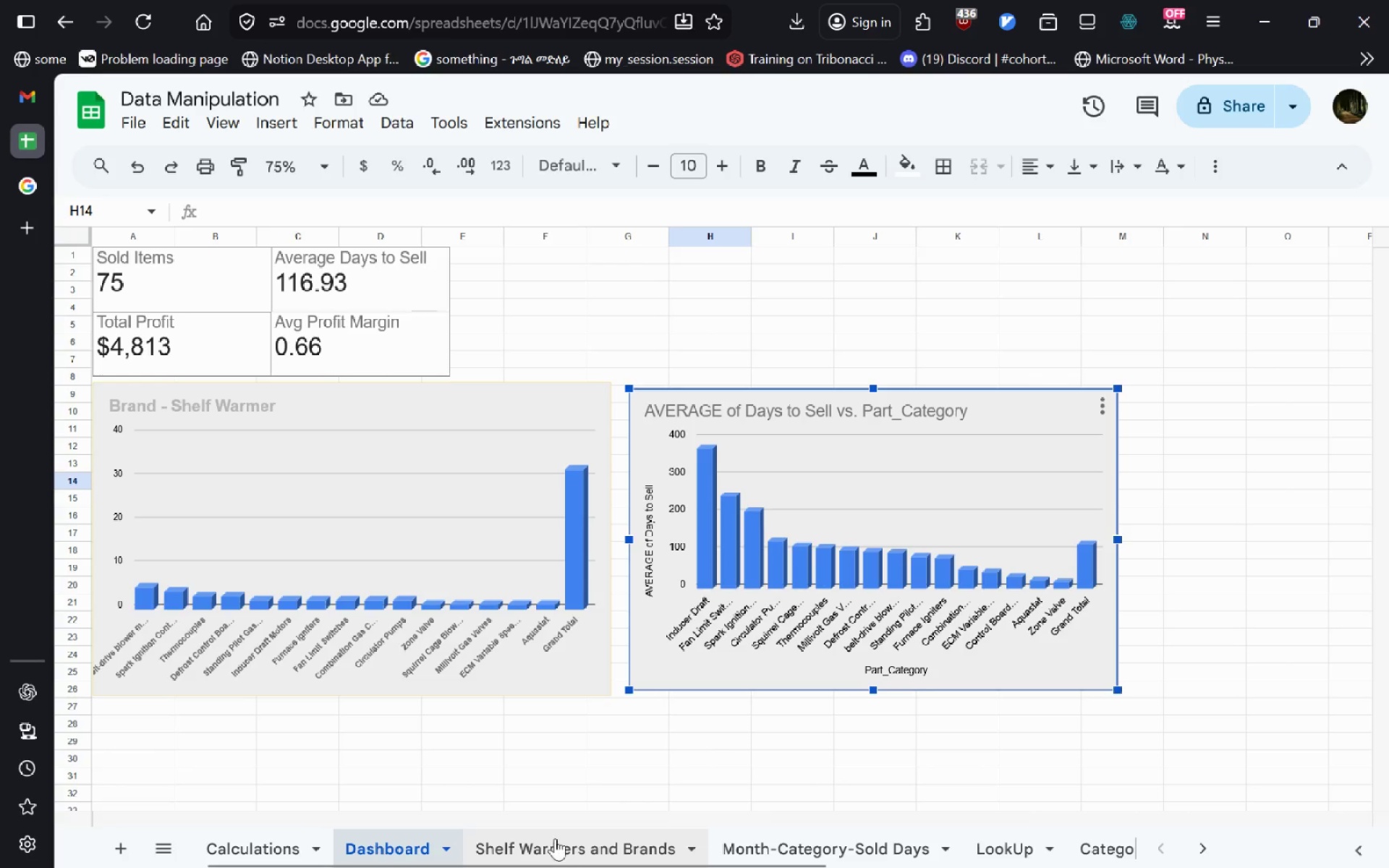 
left_click([555, 837])
 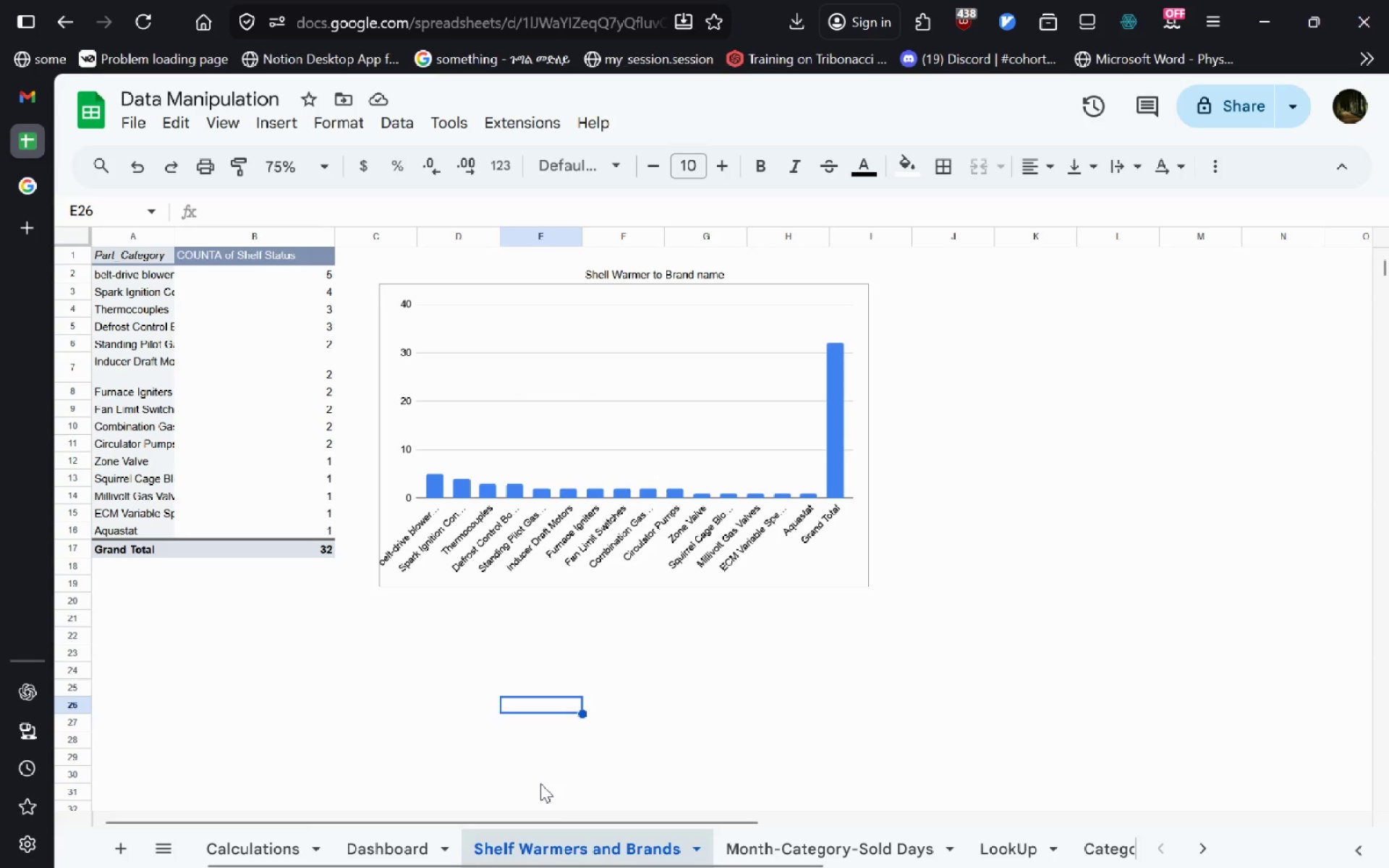 
left_click([408, 854])
 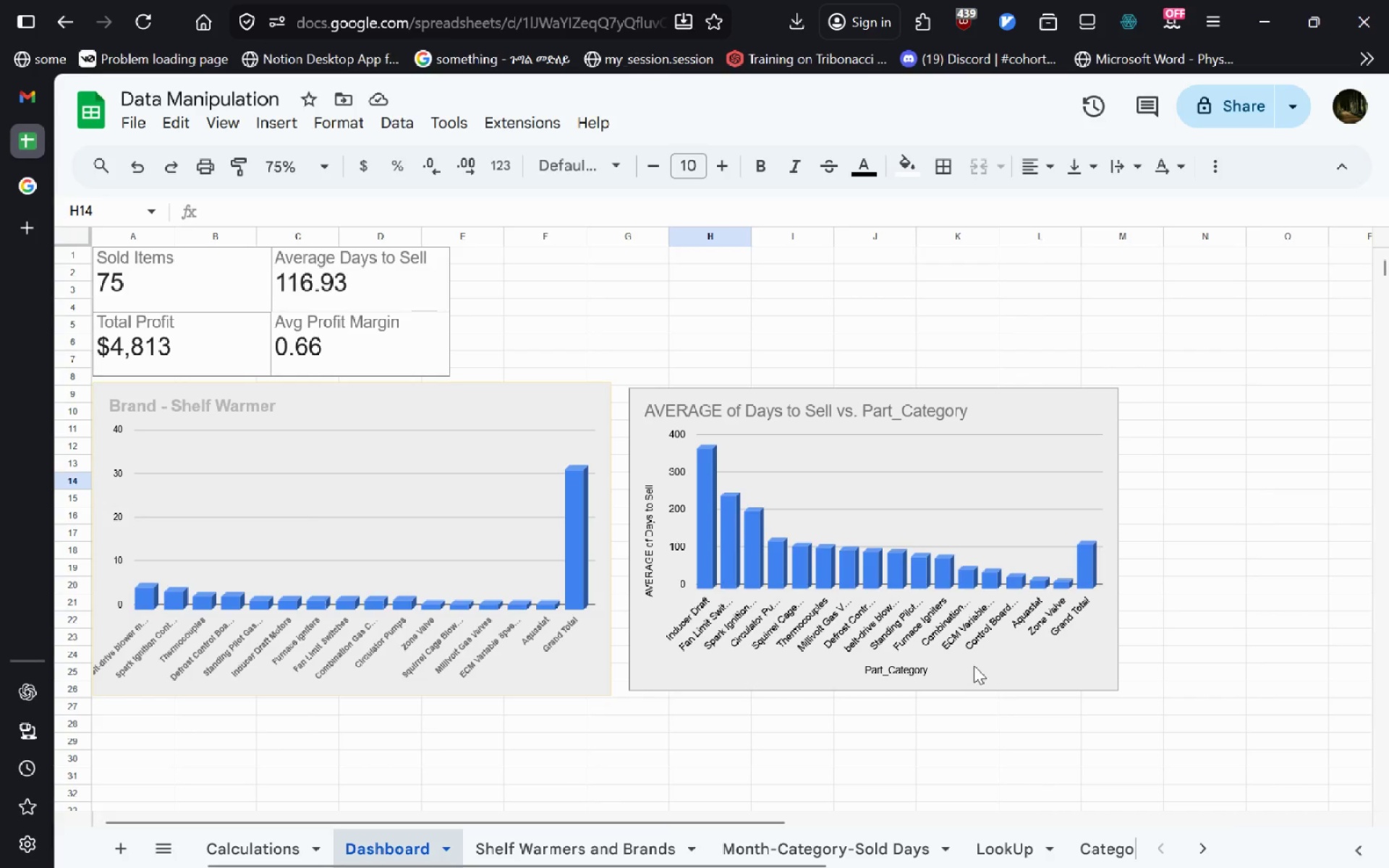 
double_click([974, 665])
 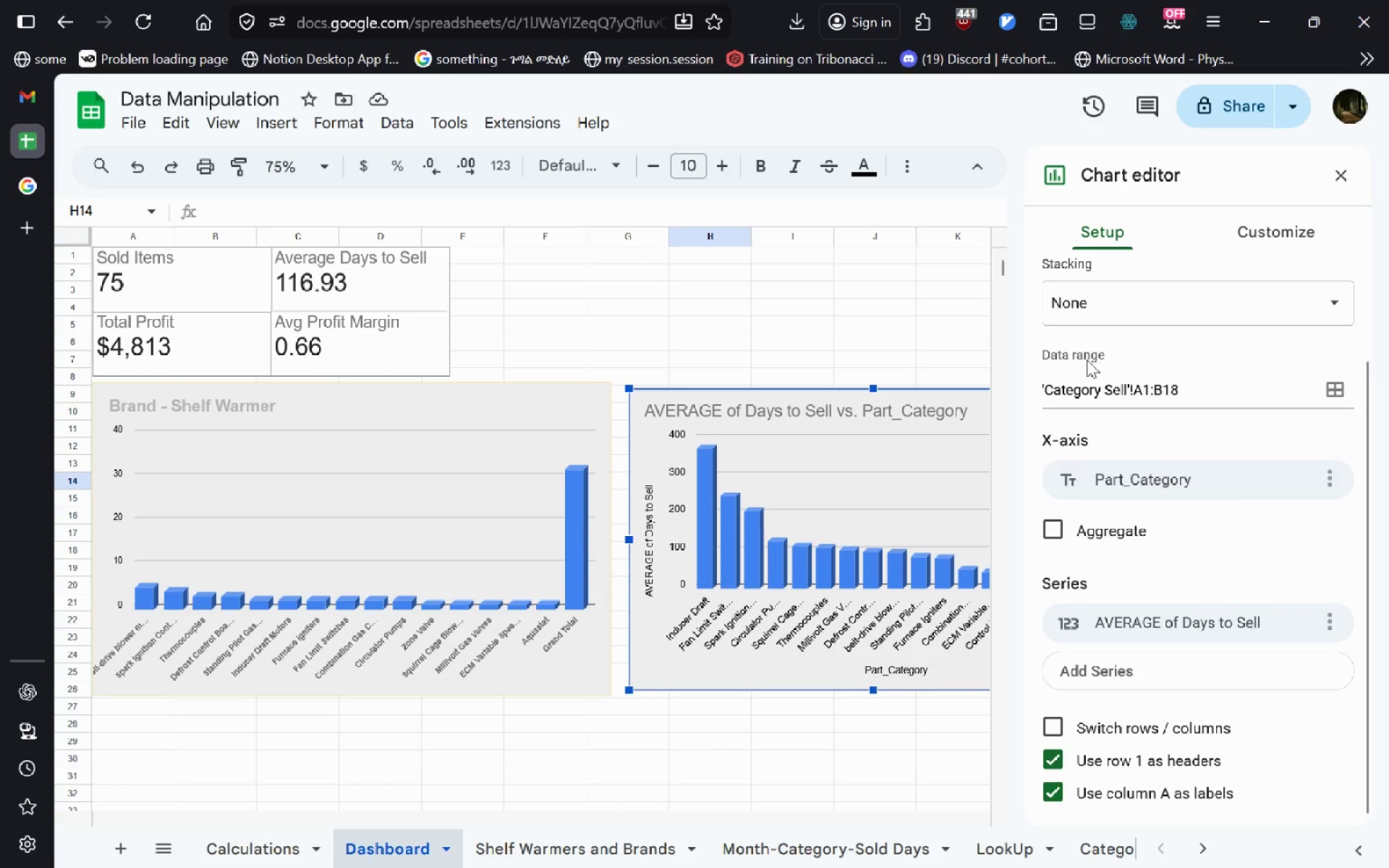 
wait(7.95)
 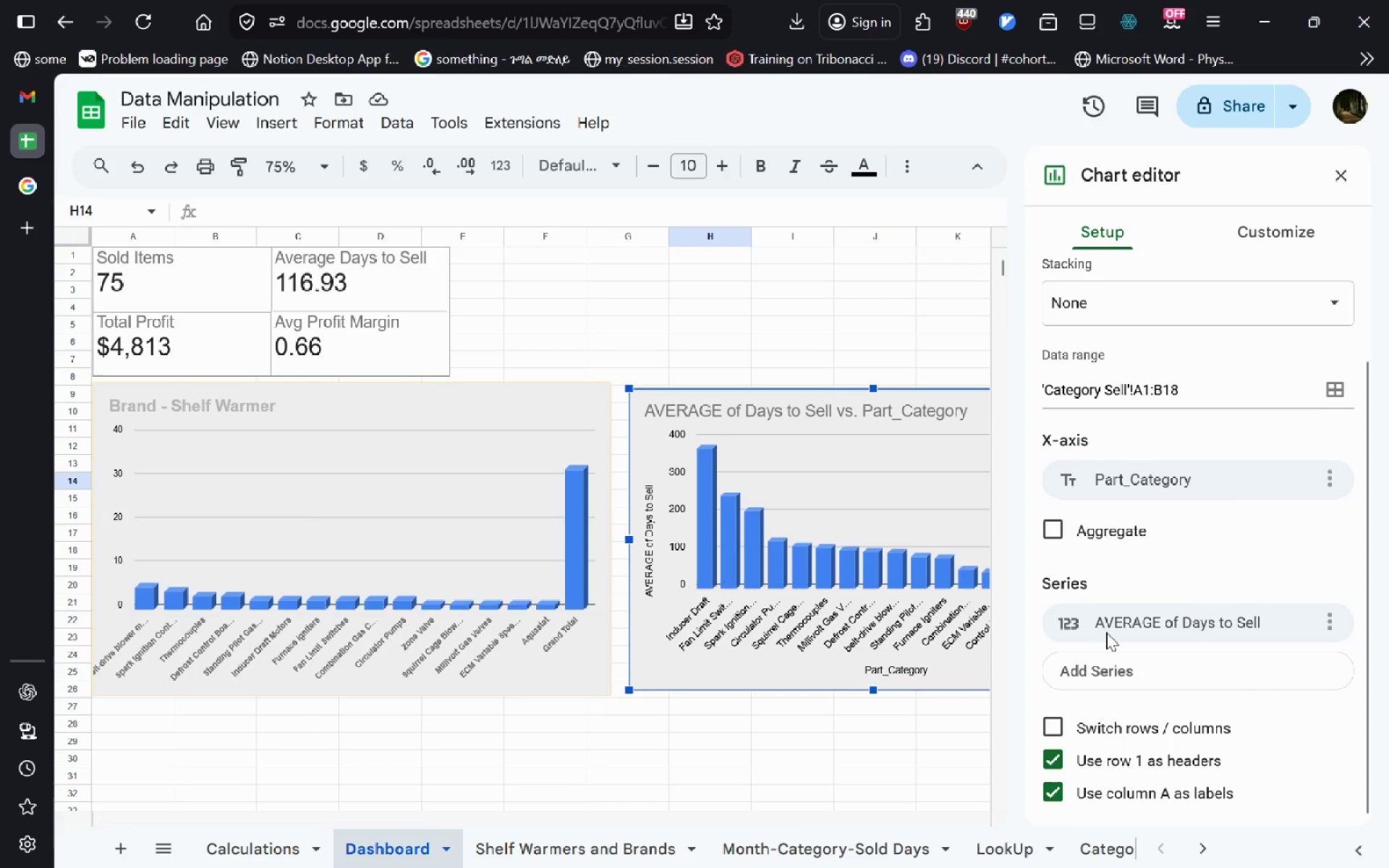 
double_click([407, 589])
 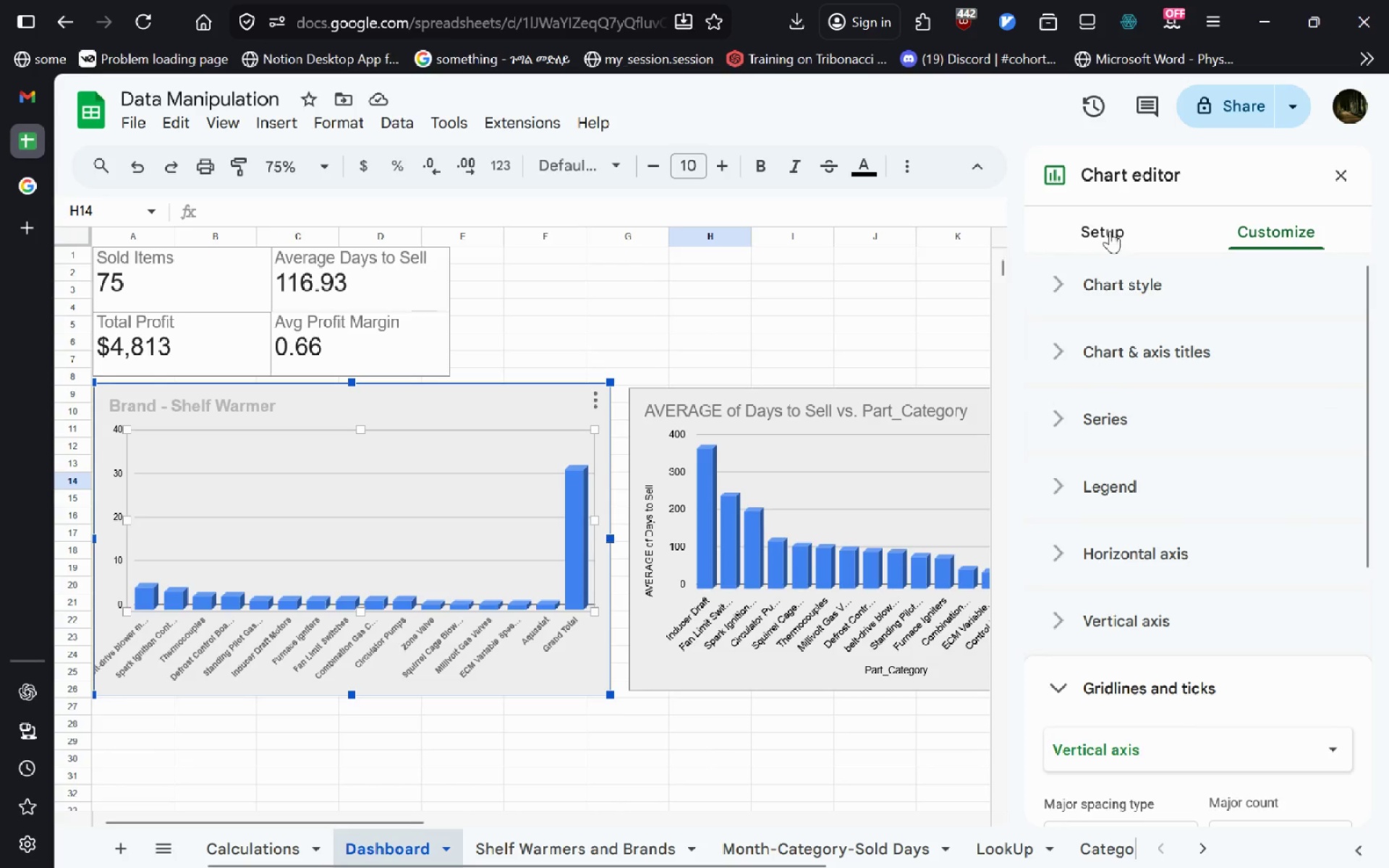 
left_click([1105, 216])
 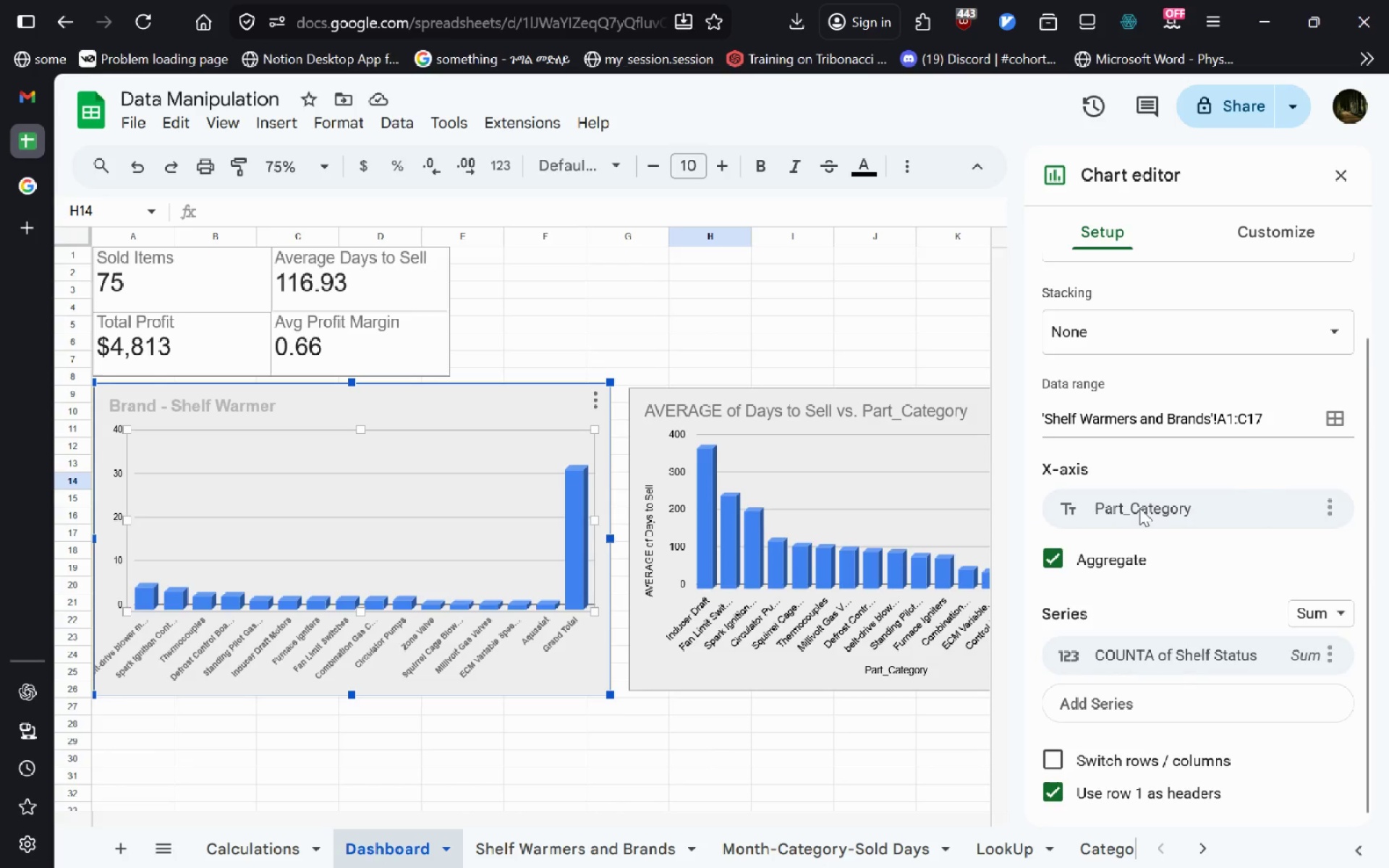 
wait(8.58)
 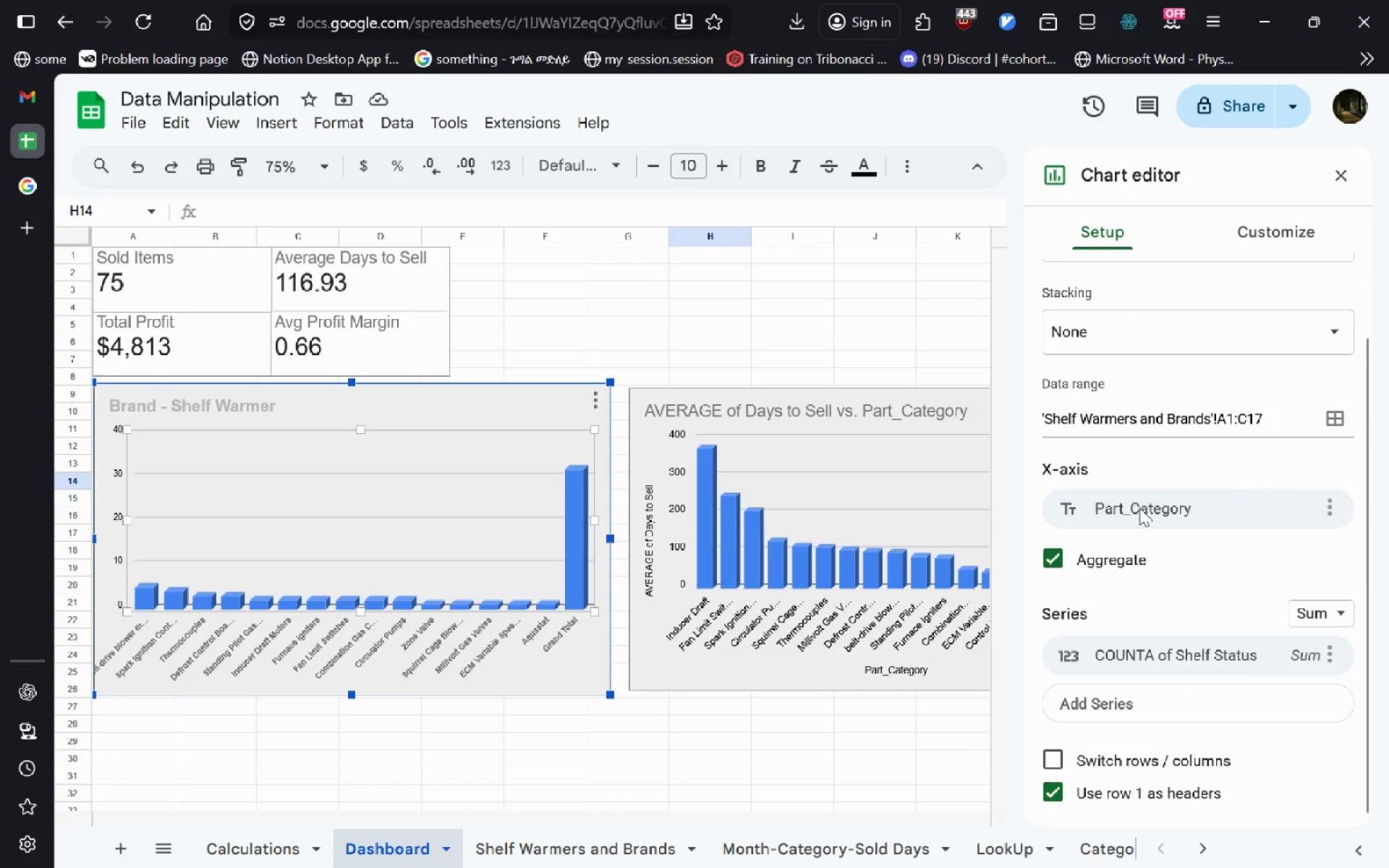 
left_click([1158, 720])
 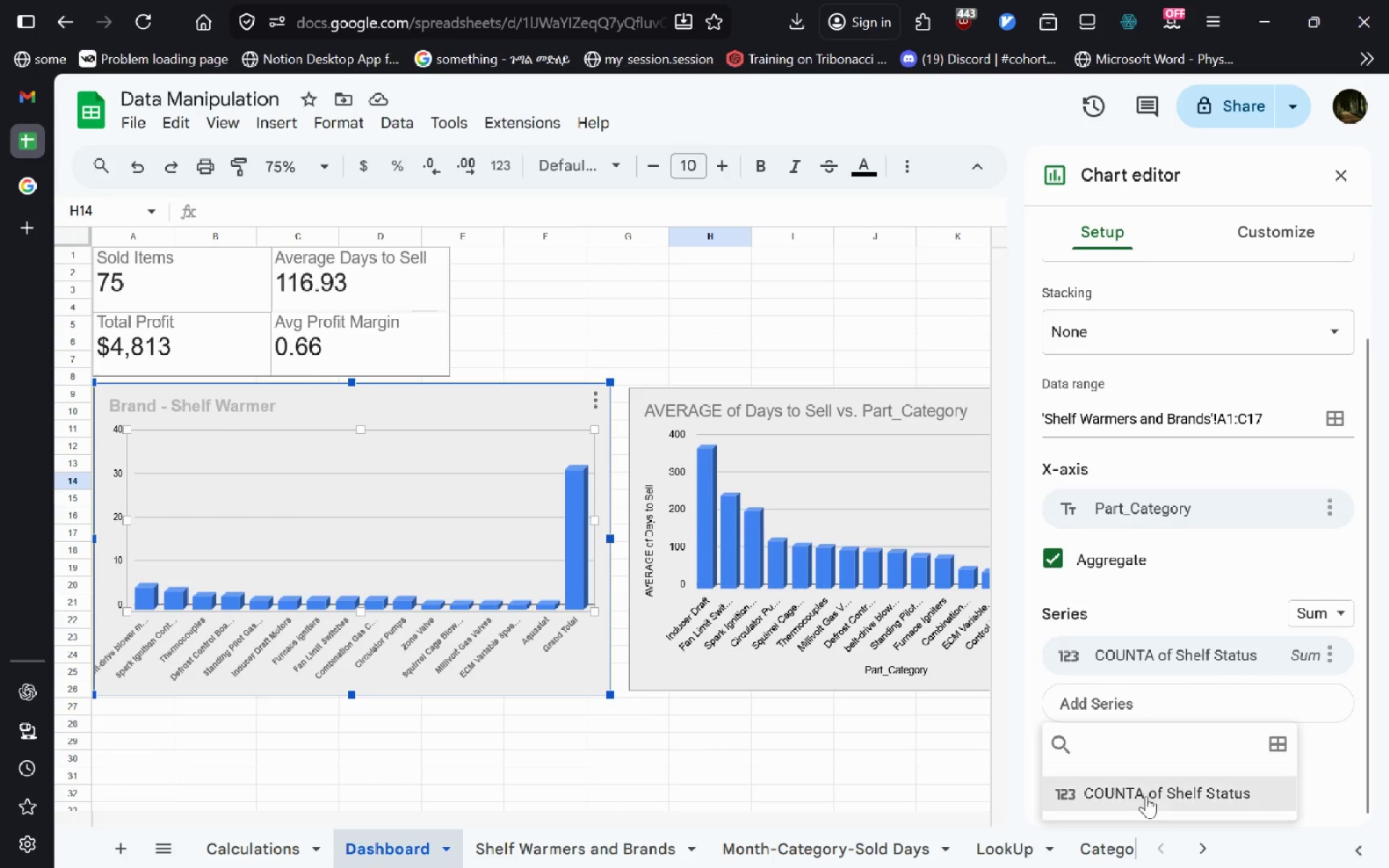 
left_click([1146, 796])
 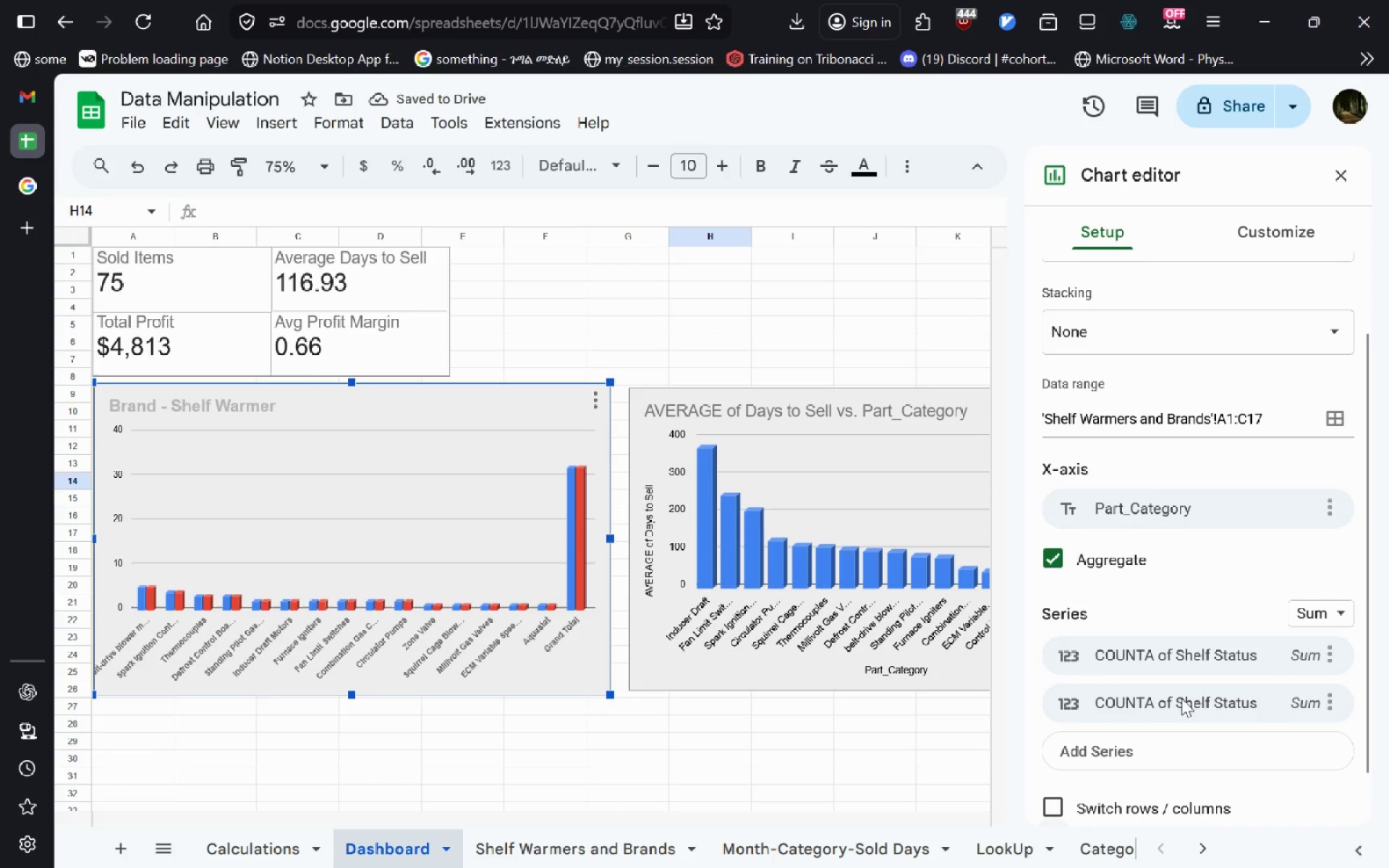 
wait(5.03)
 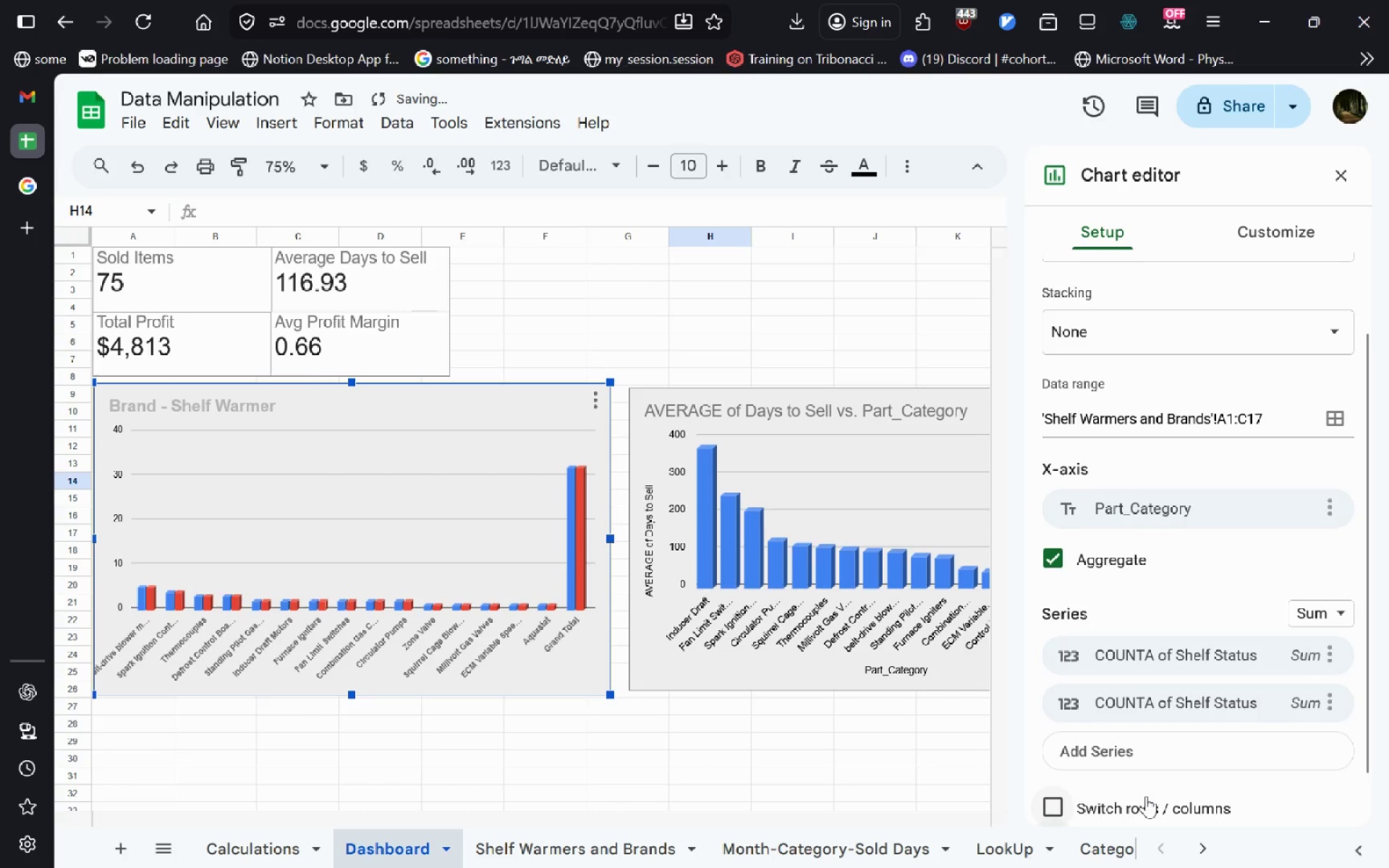 
left_click([1181, 698])
 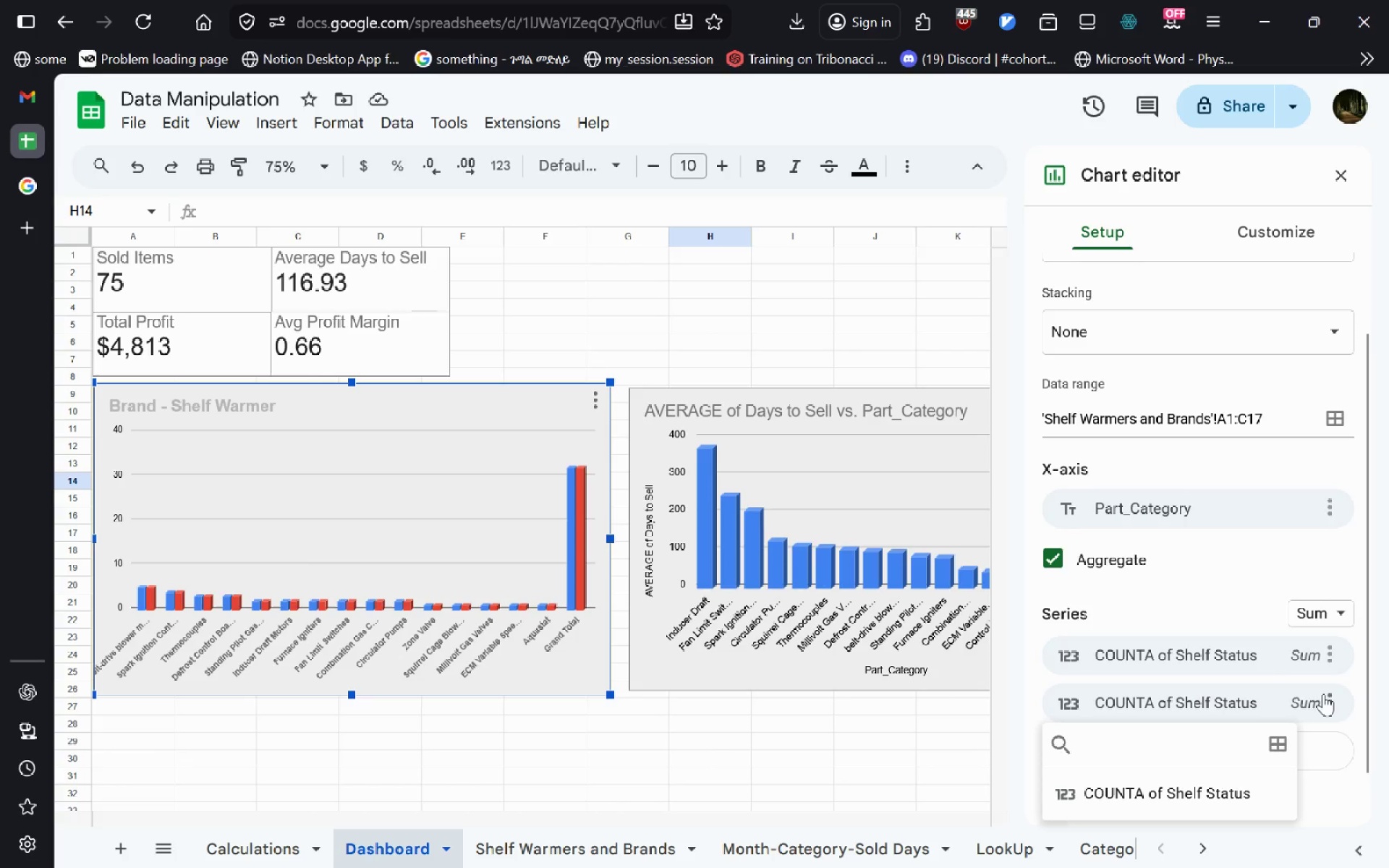 
left_click([1320, 695])
 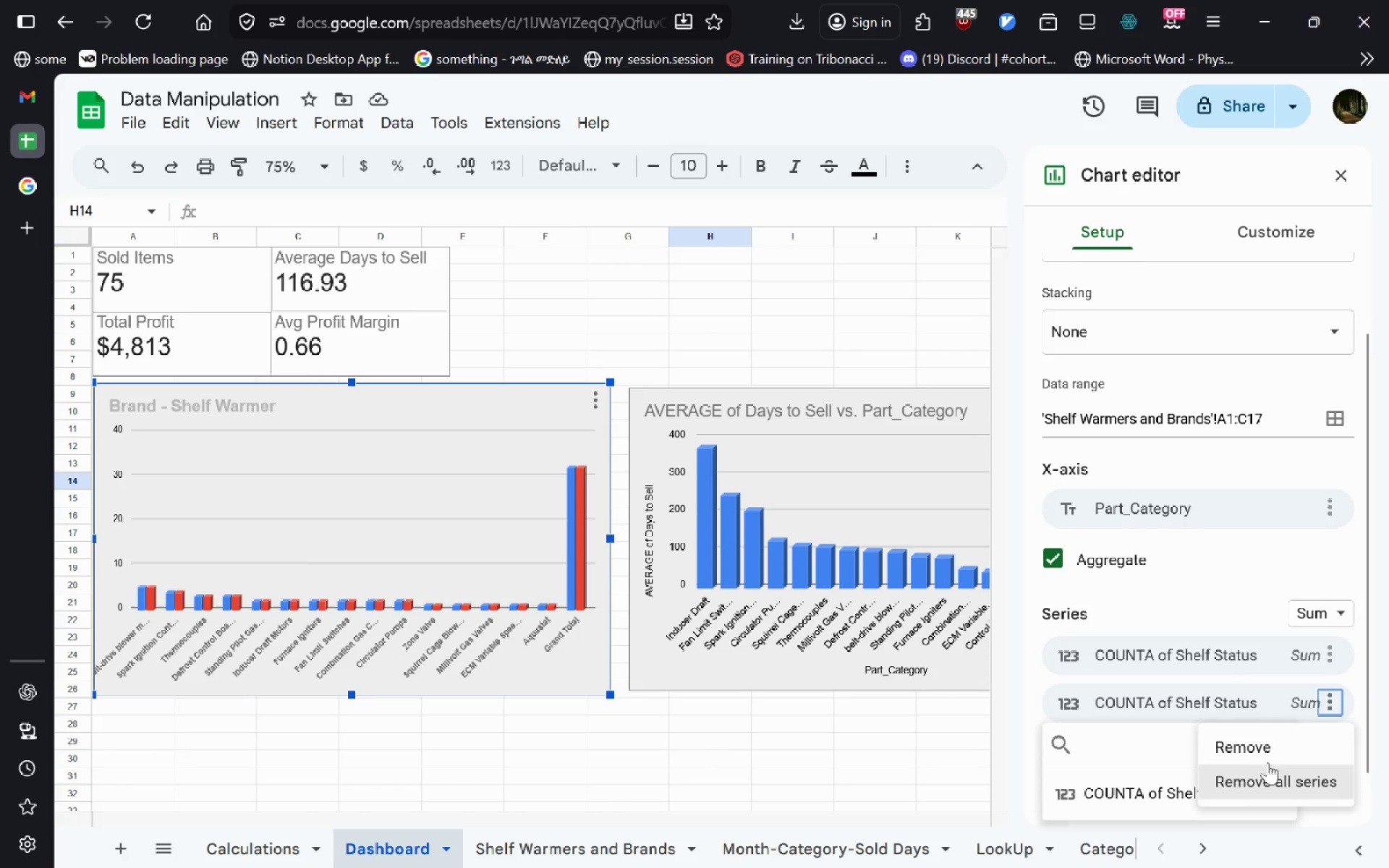 
left_click([1269, 757])
 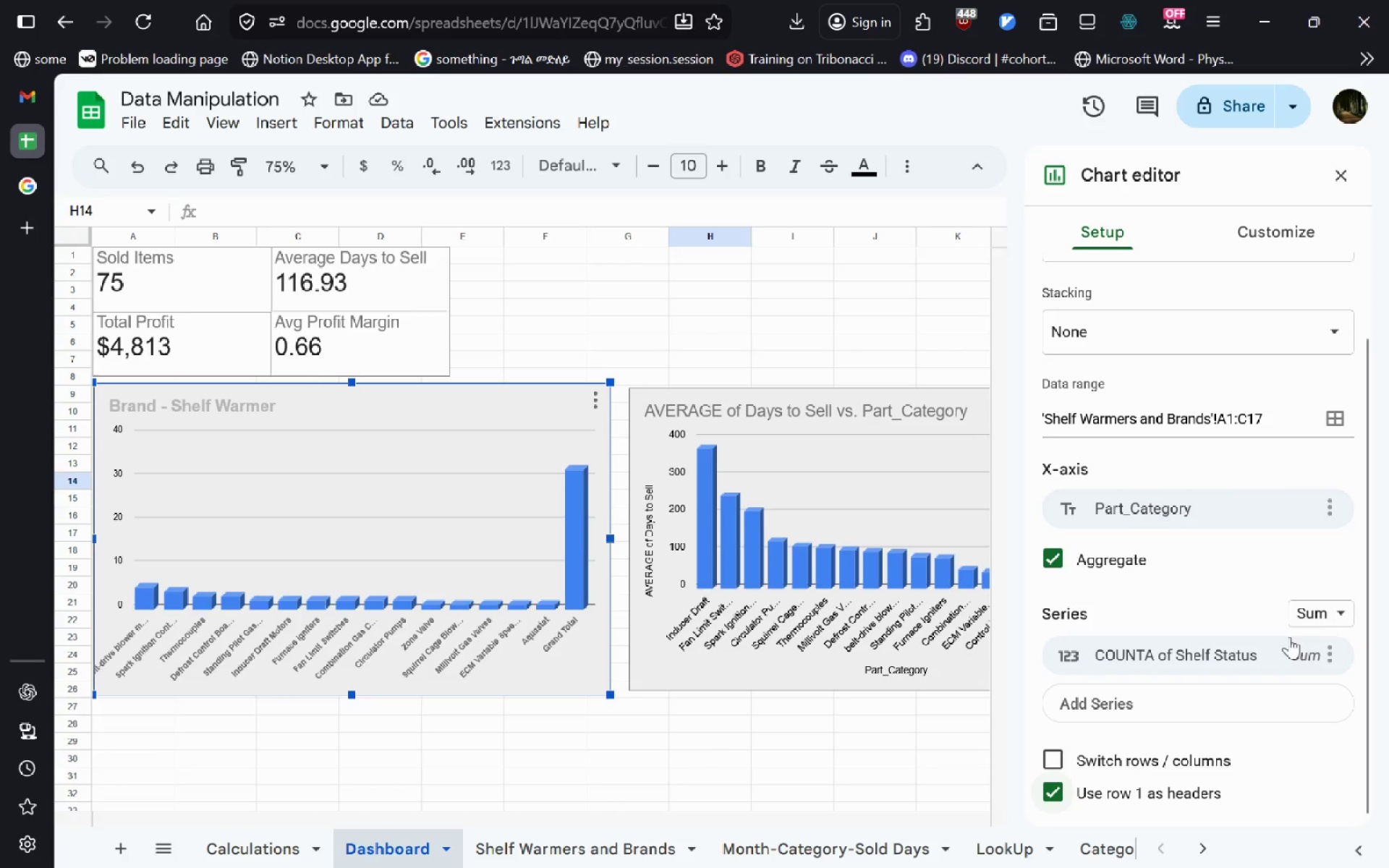 
wait(7.45)
 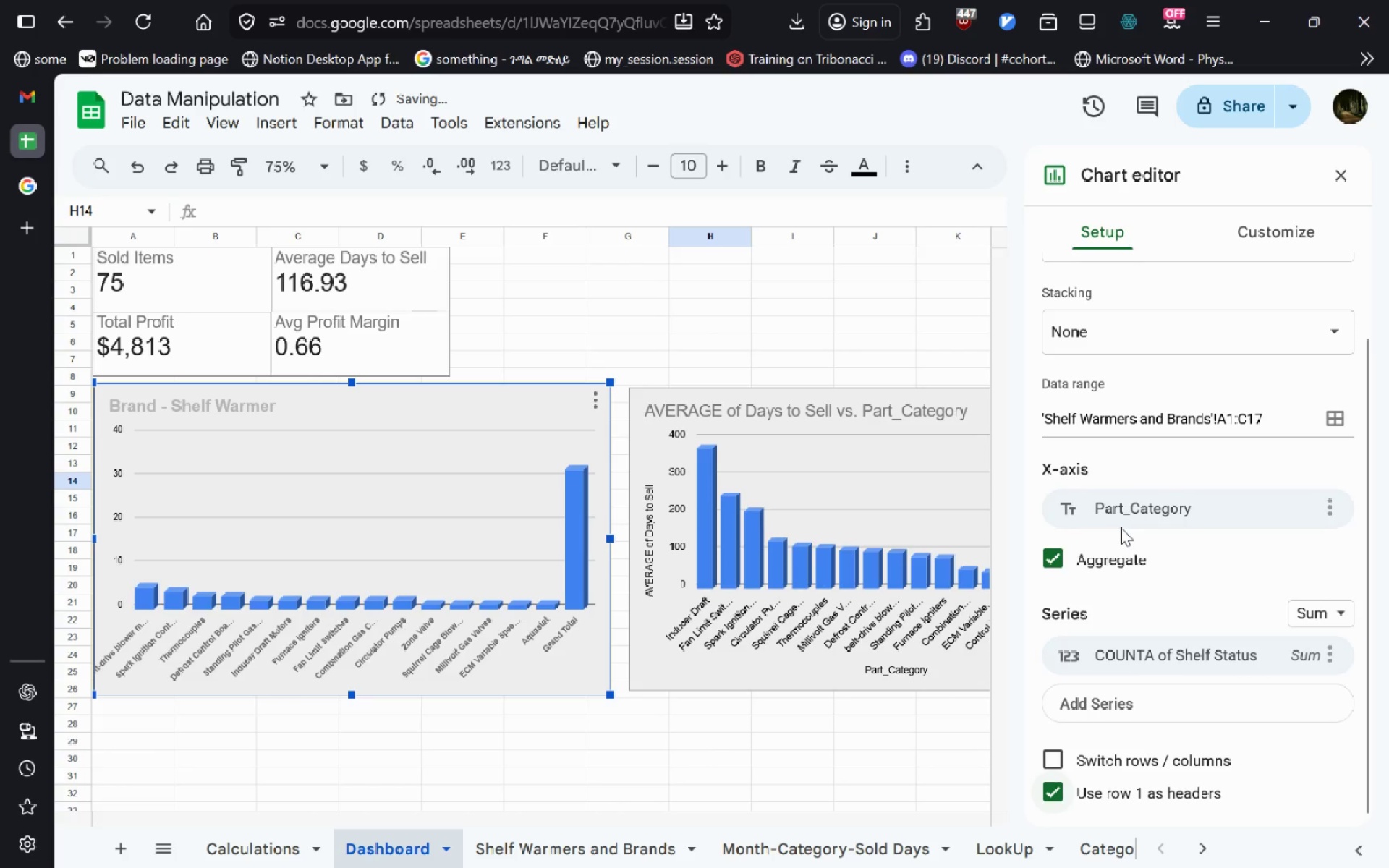 
left_click([1259, 245])
 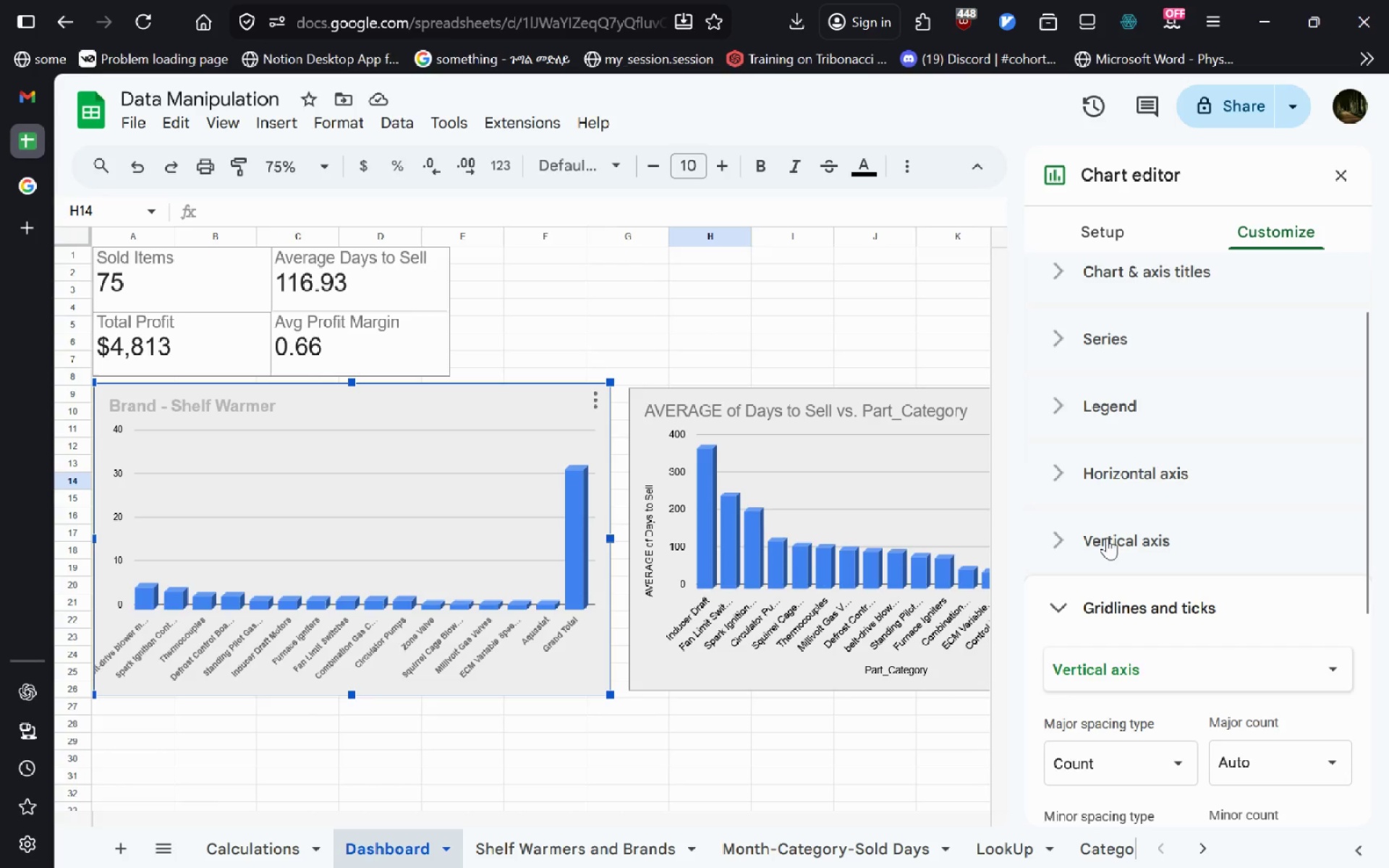 
left_click([1107, 537])
 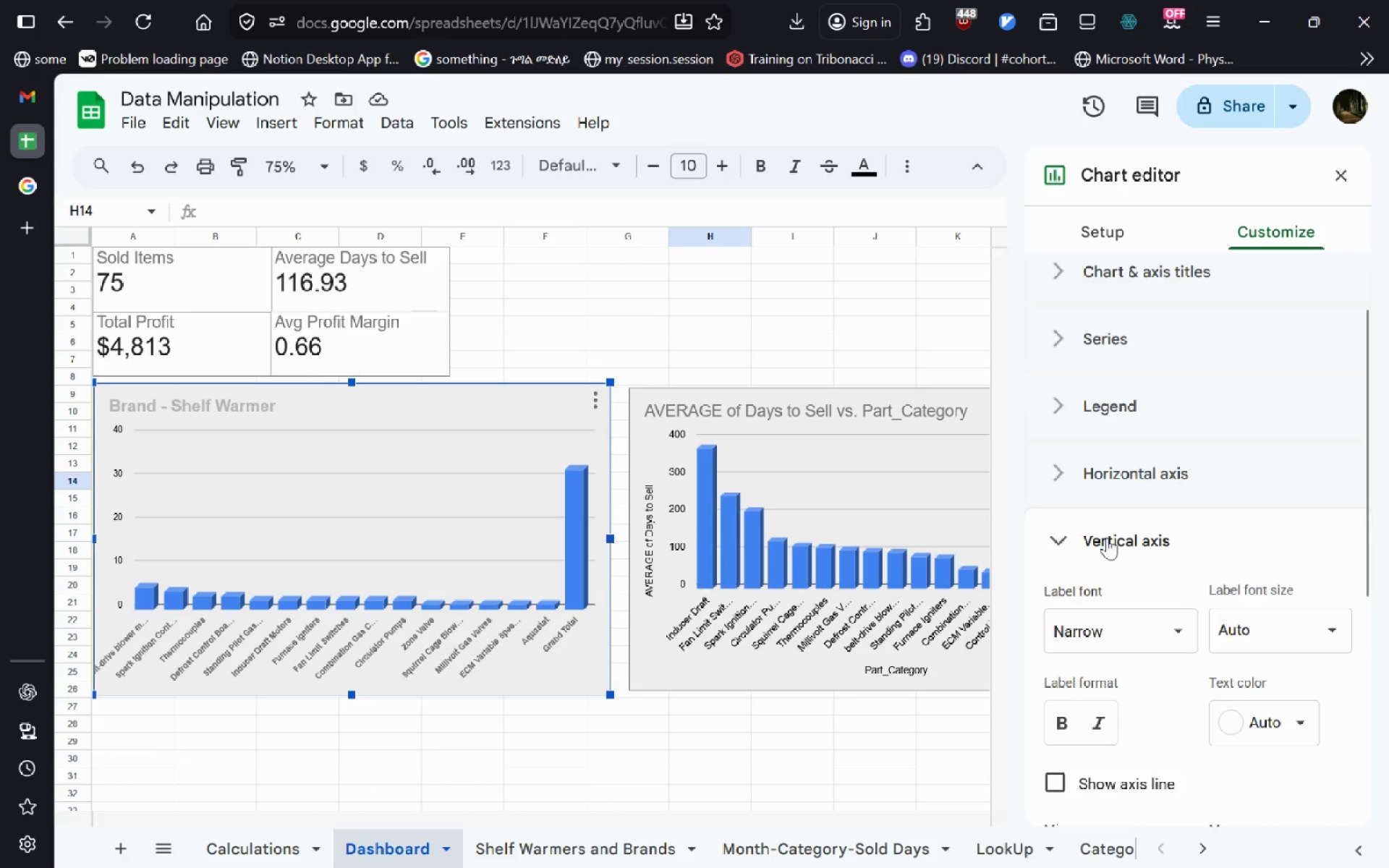 
left_click([1107, 537])
 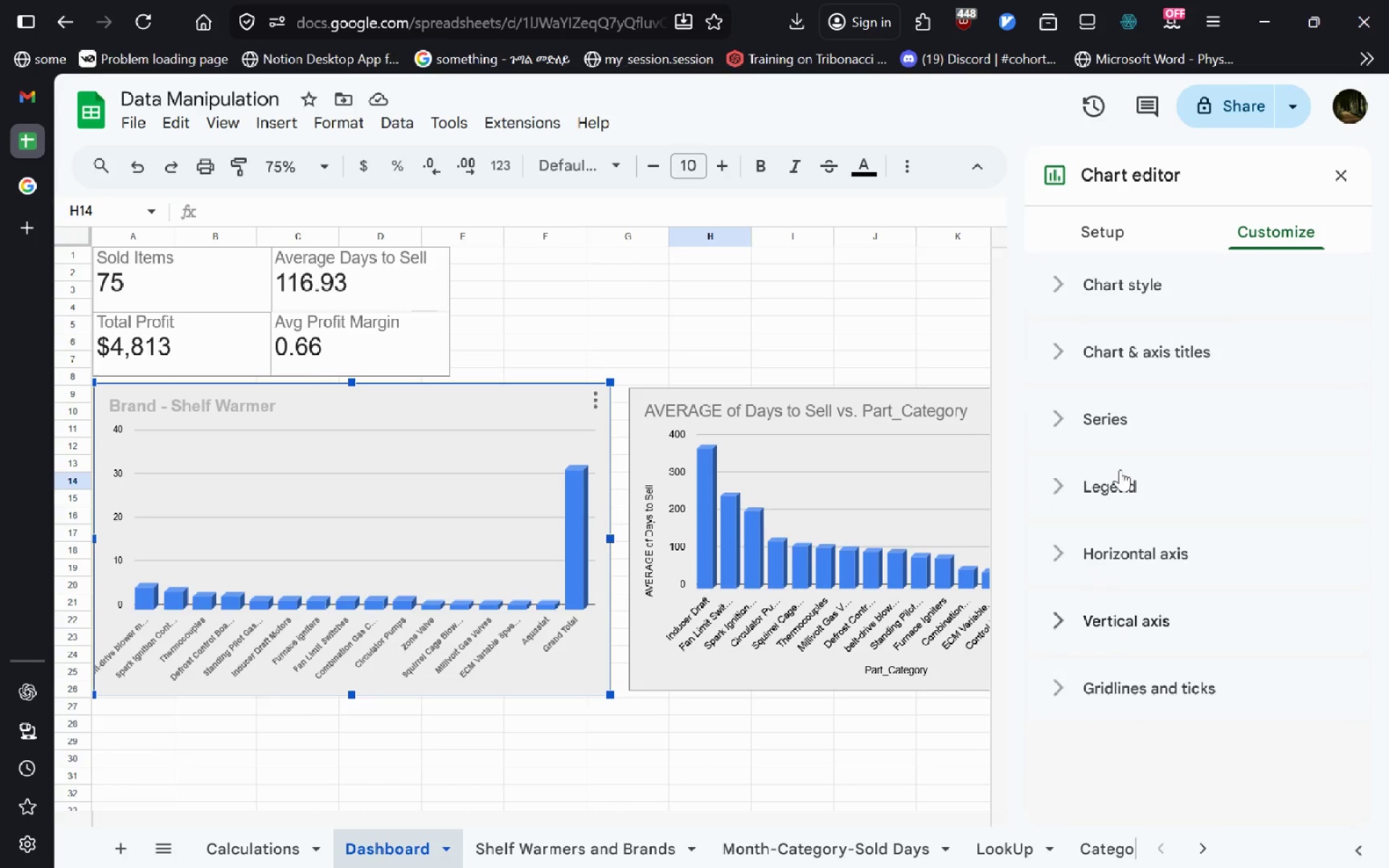 
left_click([1121, 414])
 